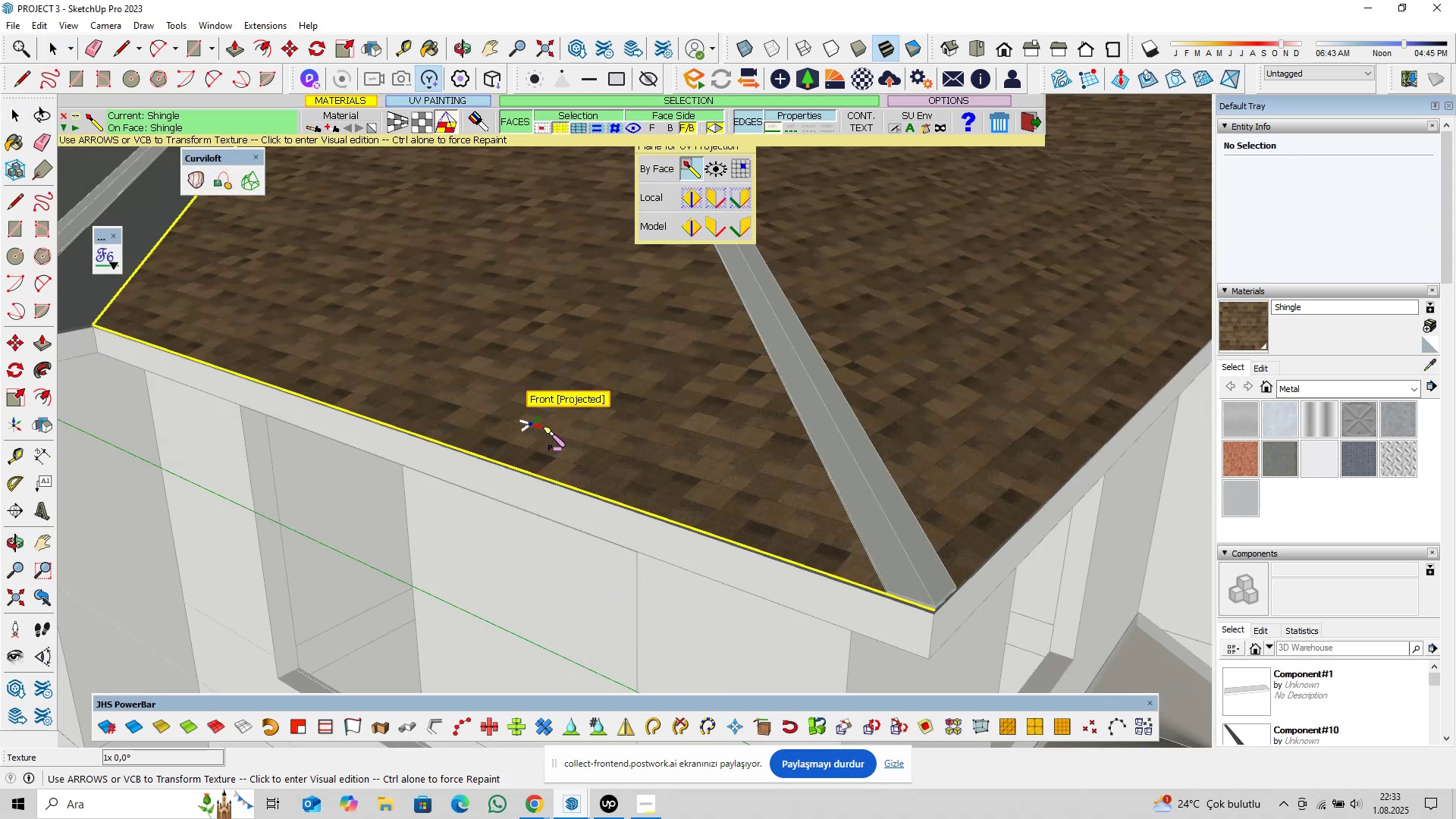 
key(Space)
 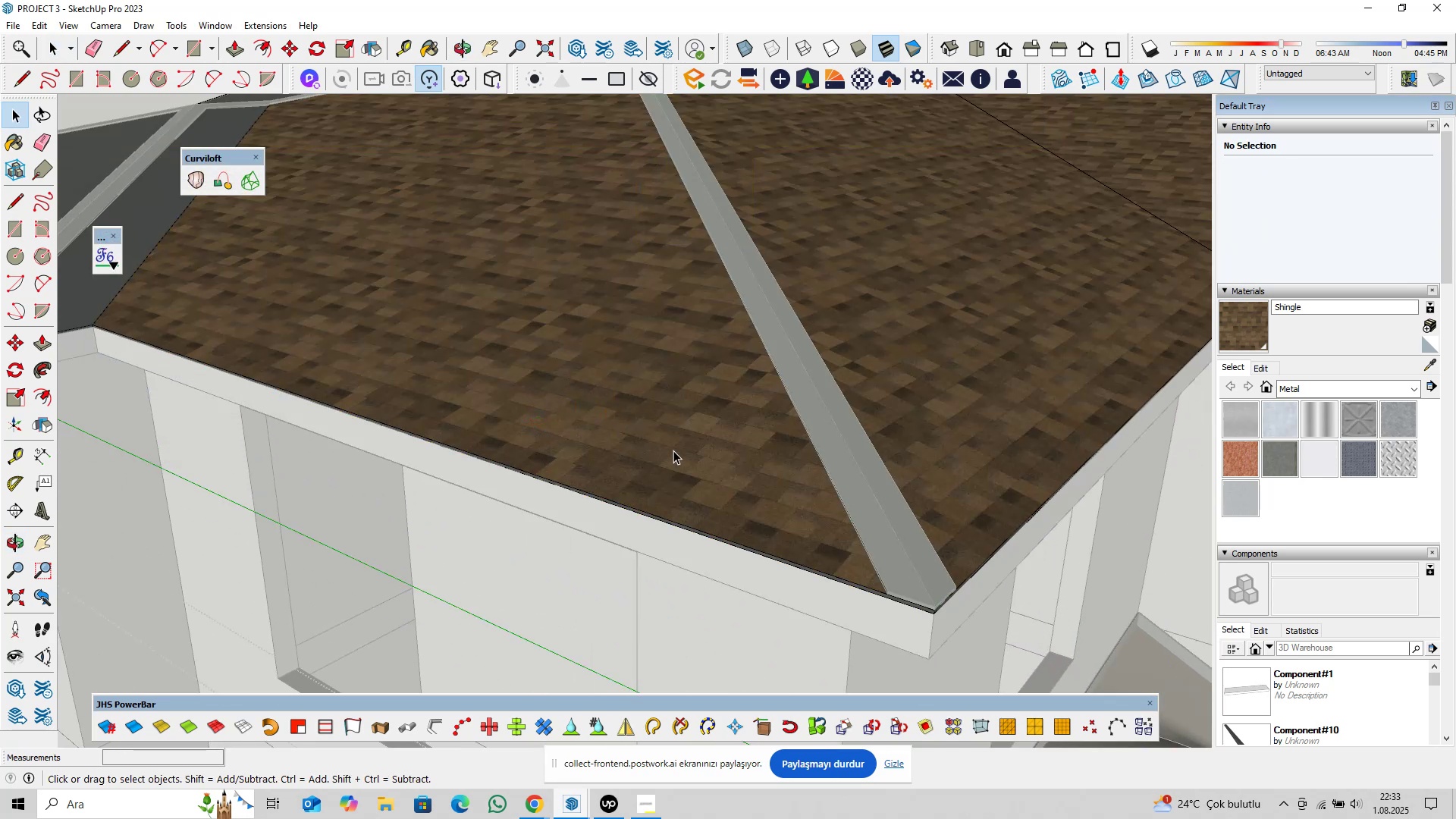 
scroll: coordinate [689, 456], scroll_direction: down, amount: 6.0
 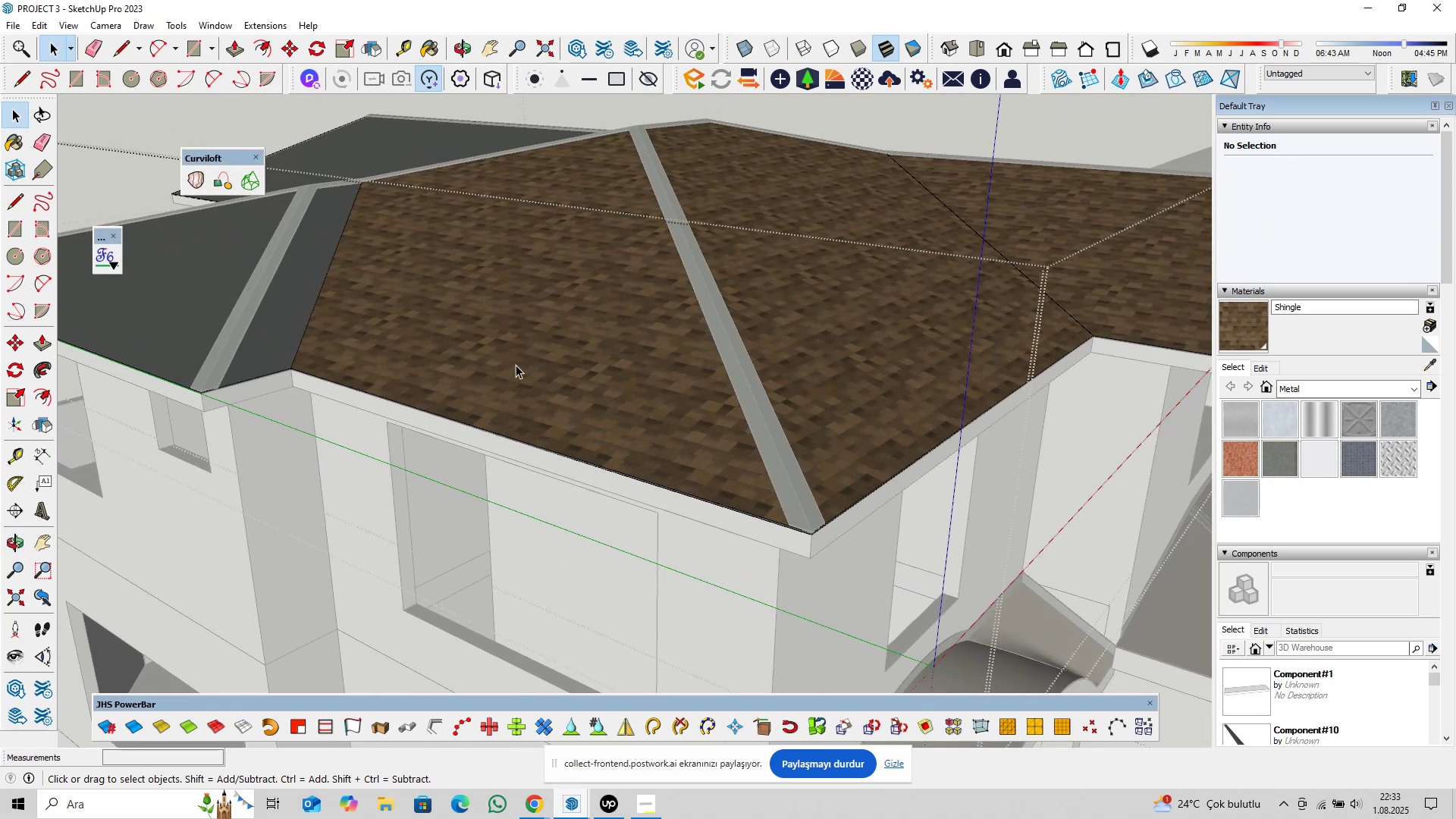 
hold_key(key=ShiftLeft, duration=0.42)
 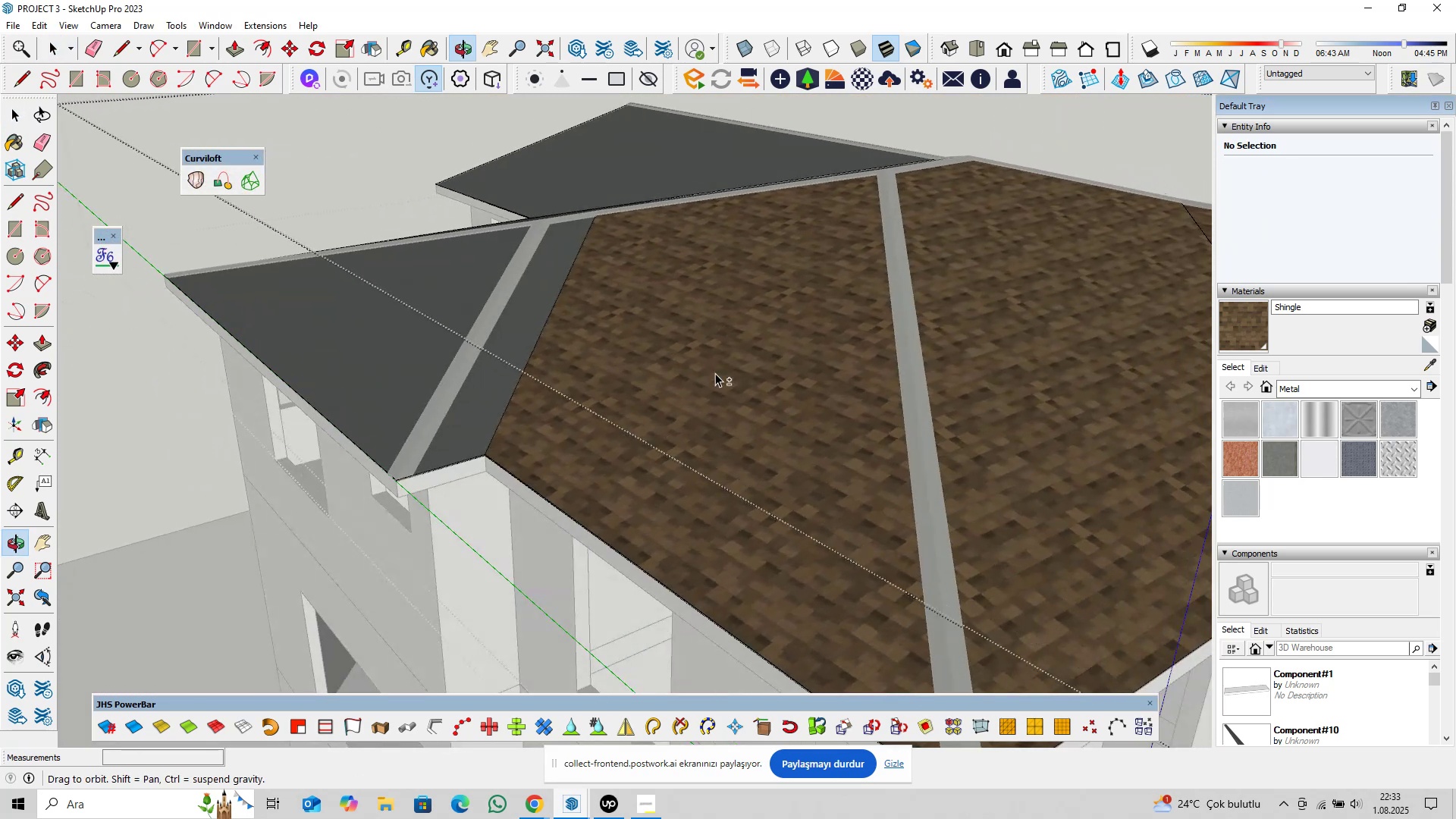 
scroll: coordinate [396, 448], scroll_direction: up, amount: 9.0
 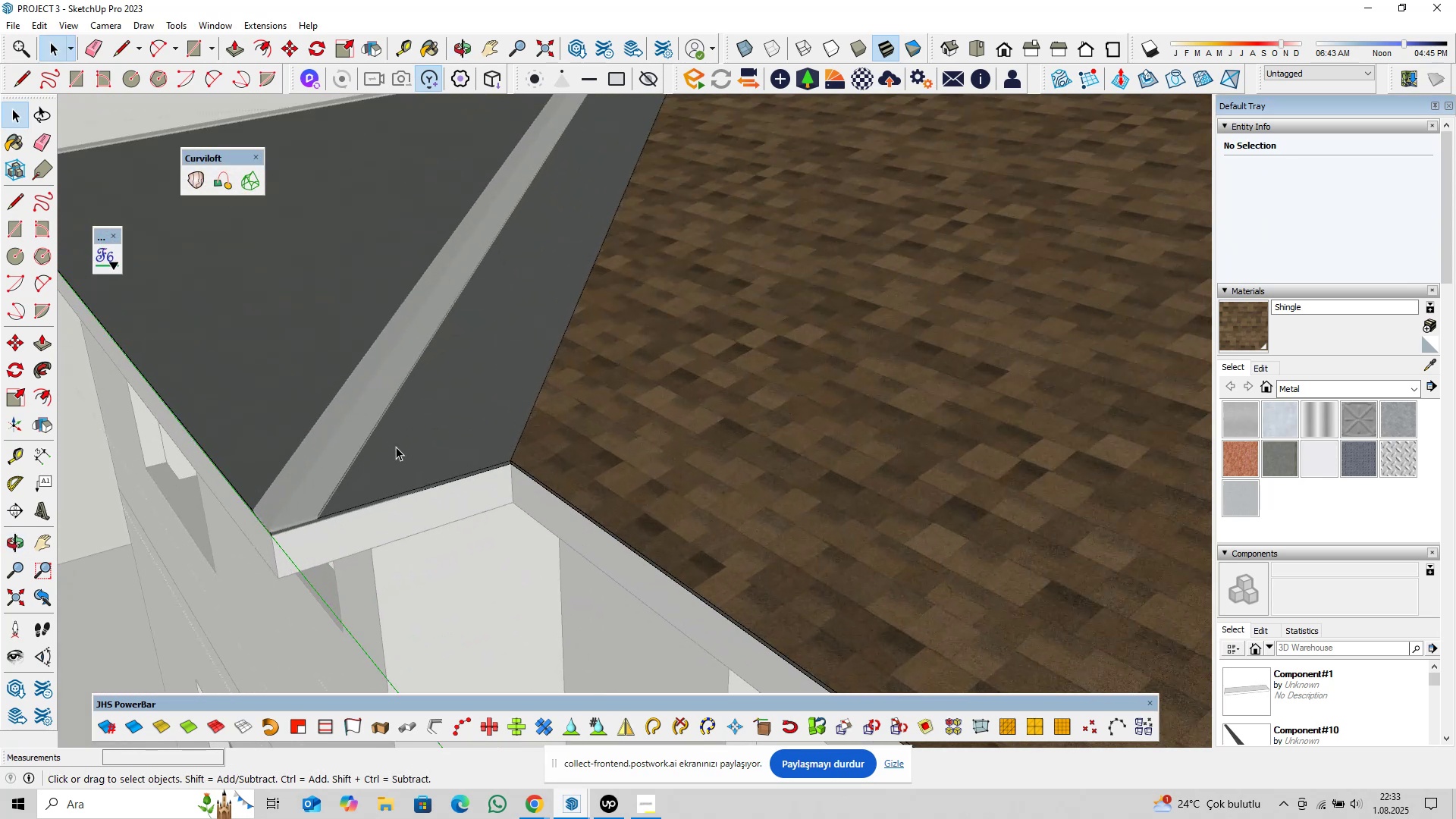 
hold_key(key=ShiftLeft, duration=0.34)
 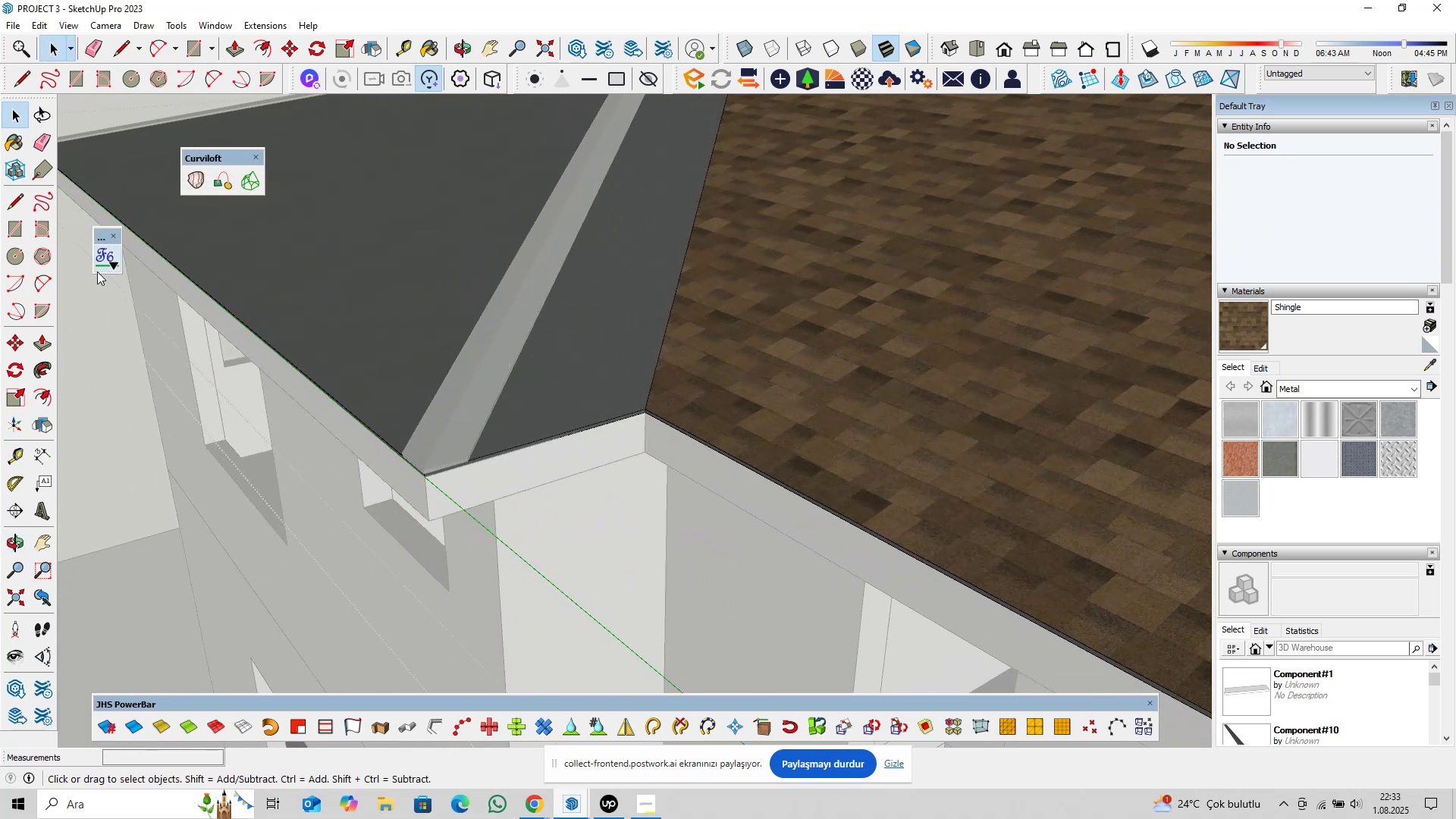 
left_click([102, 268])
 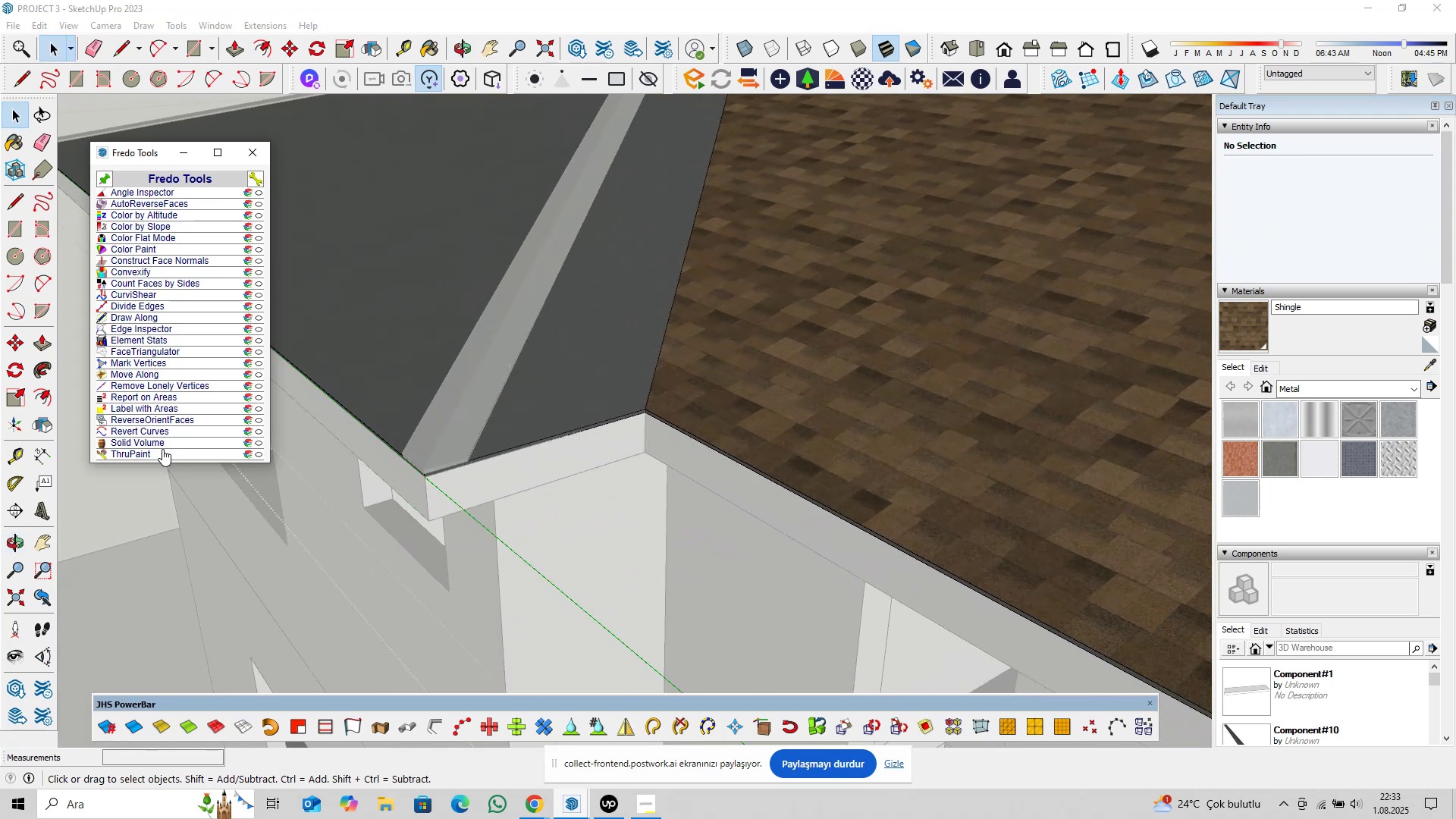 
left_click([158, 453])
 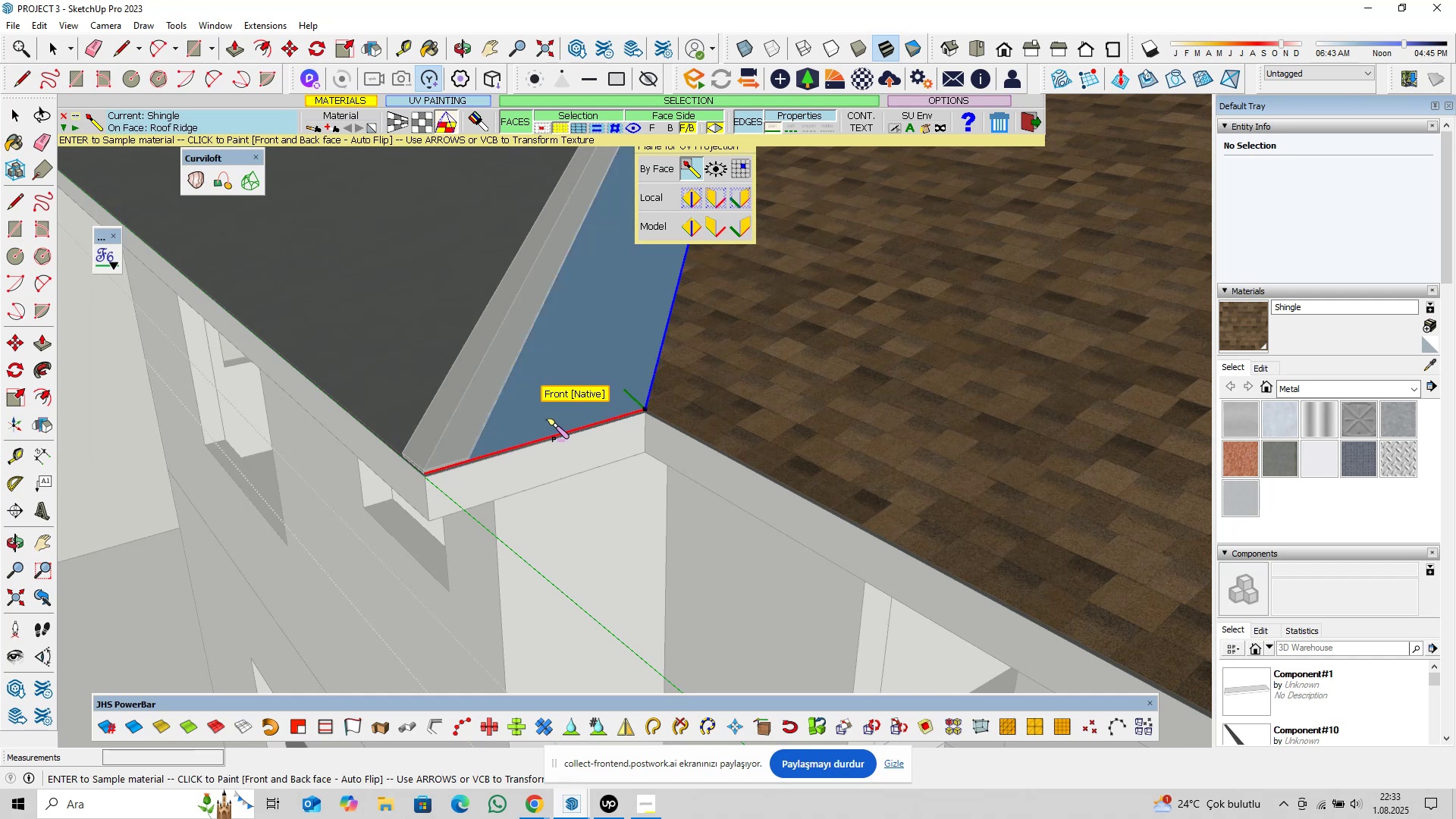 
left_click([545, 419])
 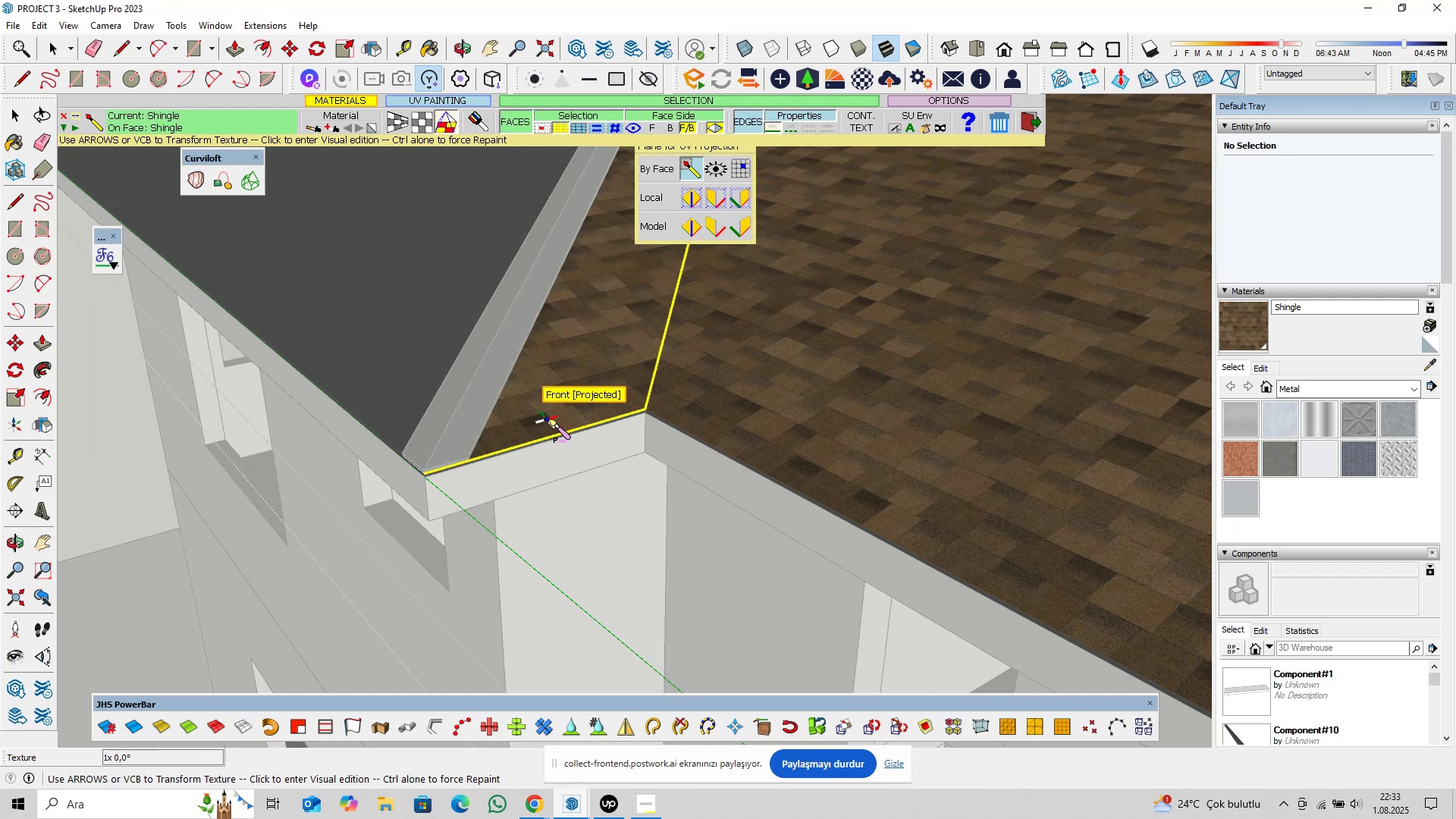 
key(Space)
 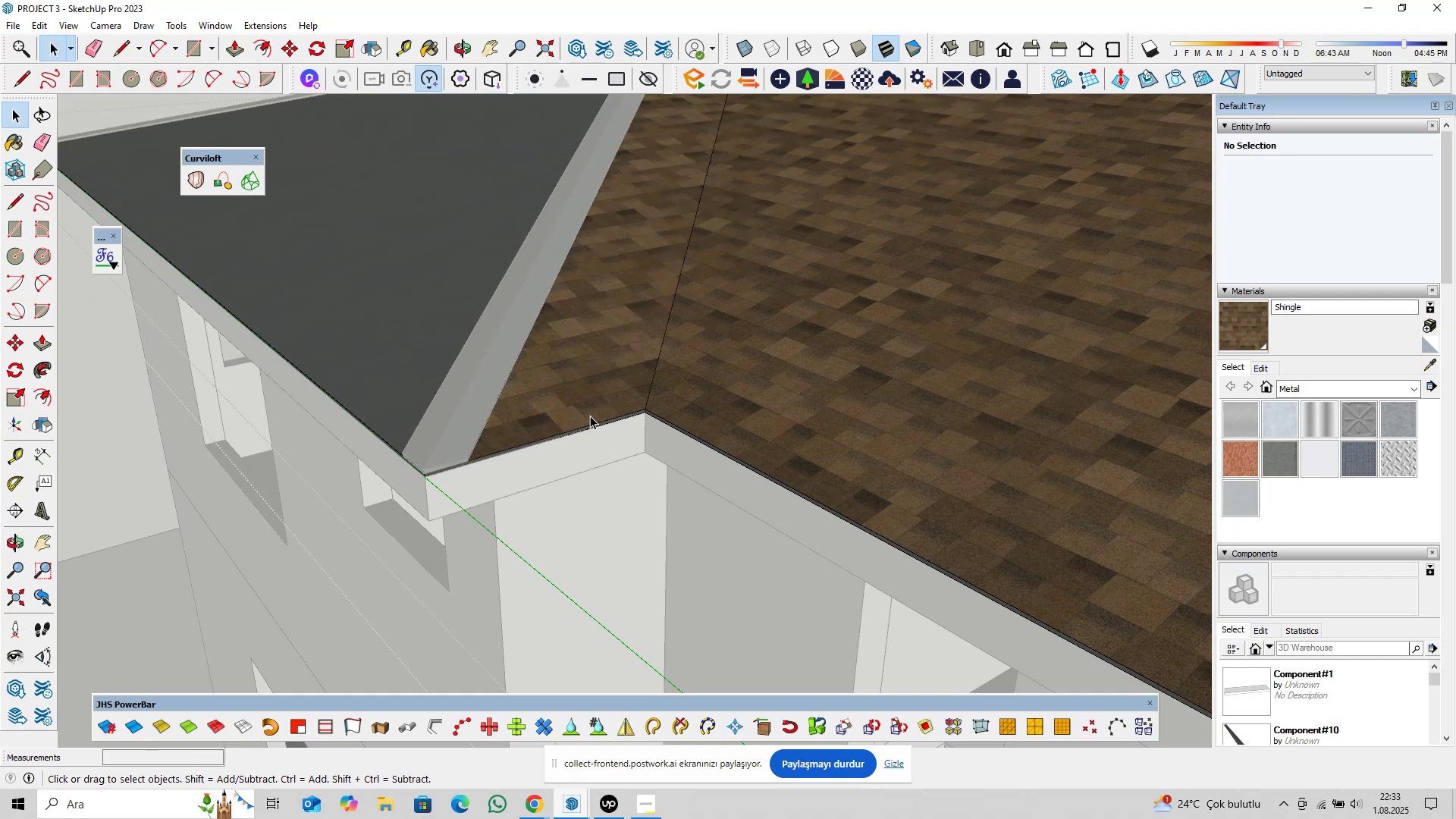 
scroll: coordinate [626, 392], scroll_direction: down, amount: 11.0
 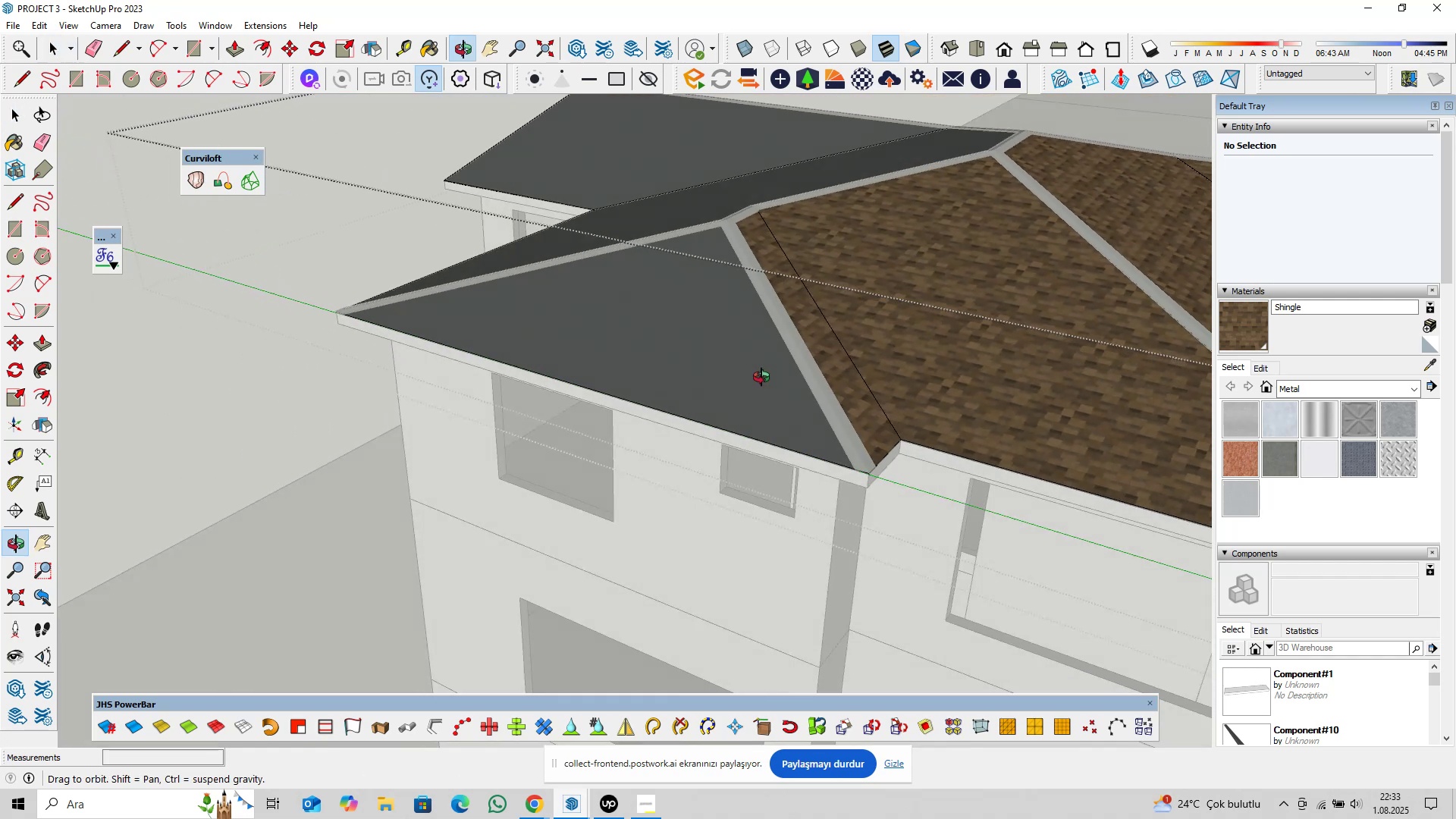 
scroll: coordinate [720, 393], scroll_direction: up, amount: 8.0
 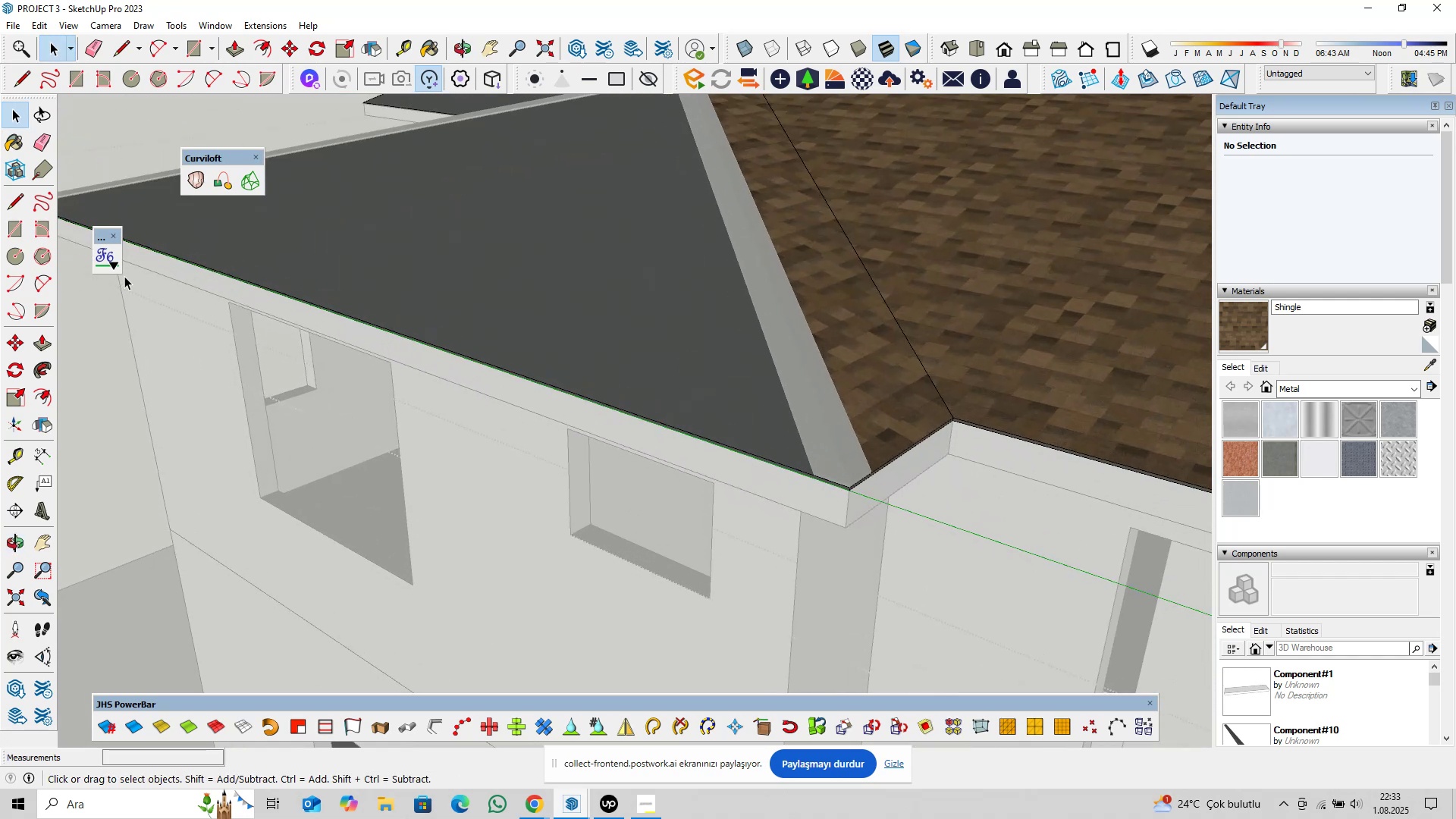 
left_click([118, 268])
 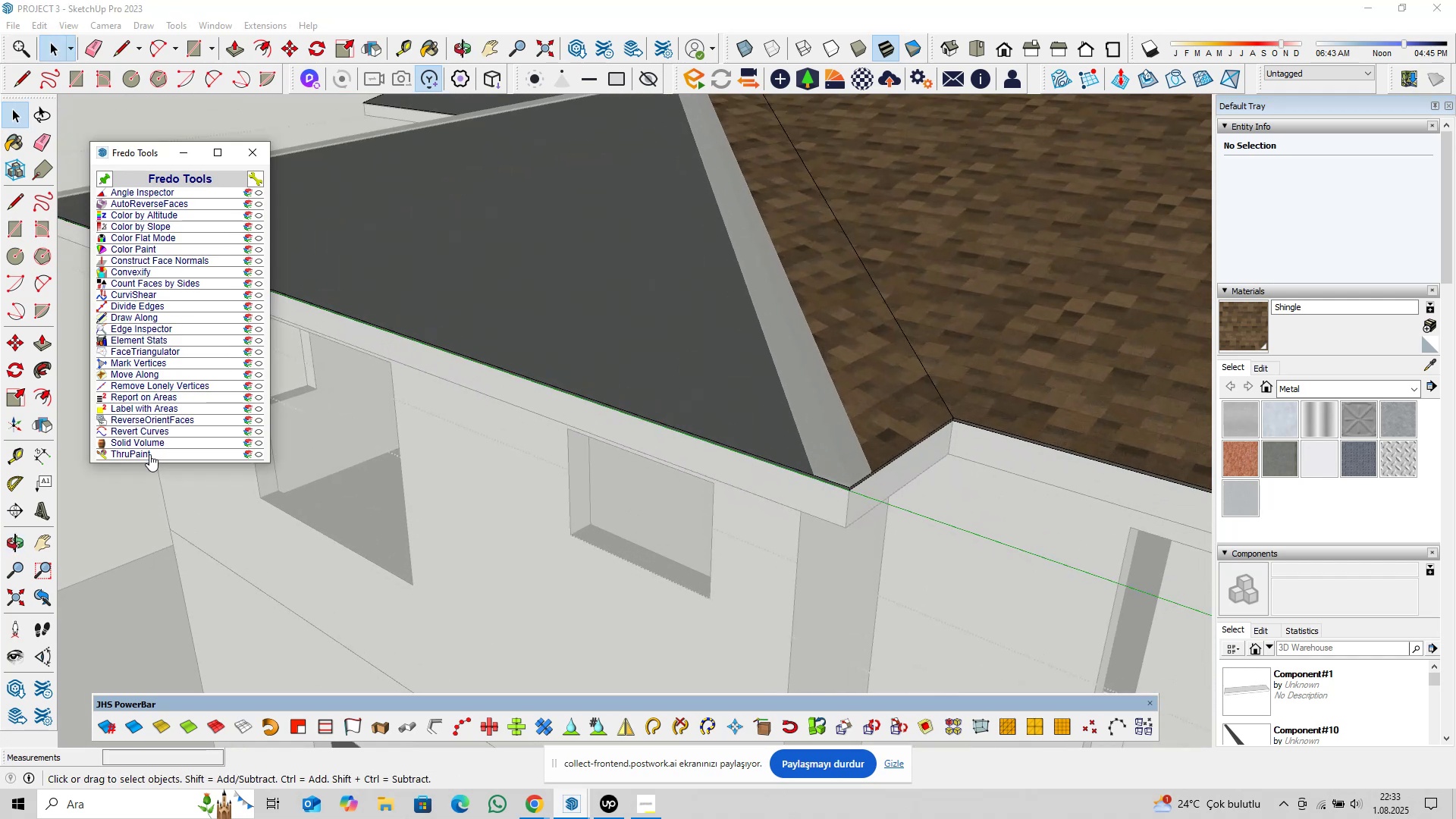 
left_click([149, 455])
 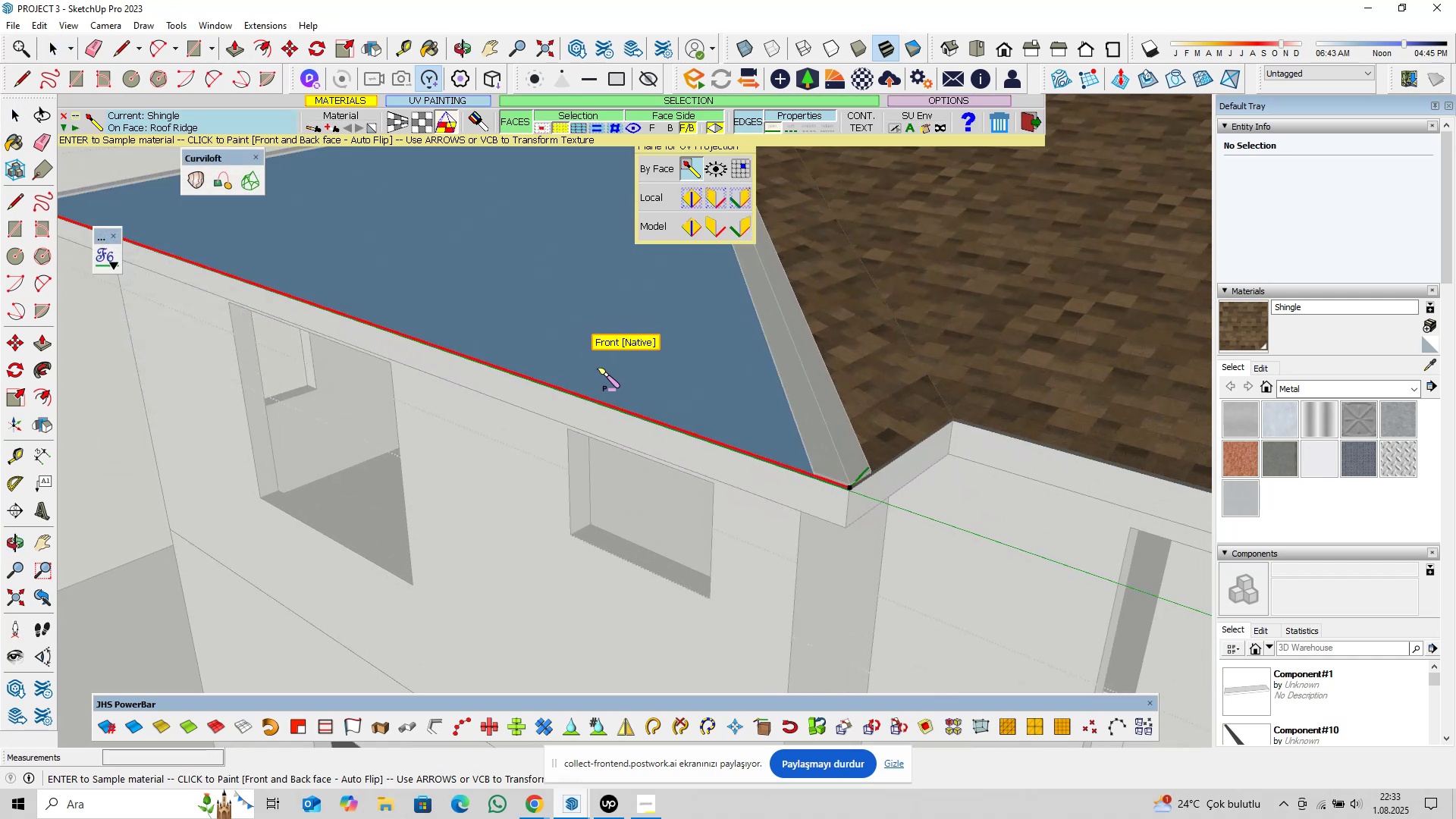 
left_click([596, 369])
 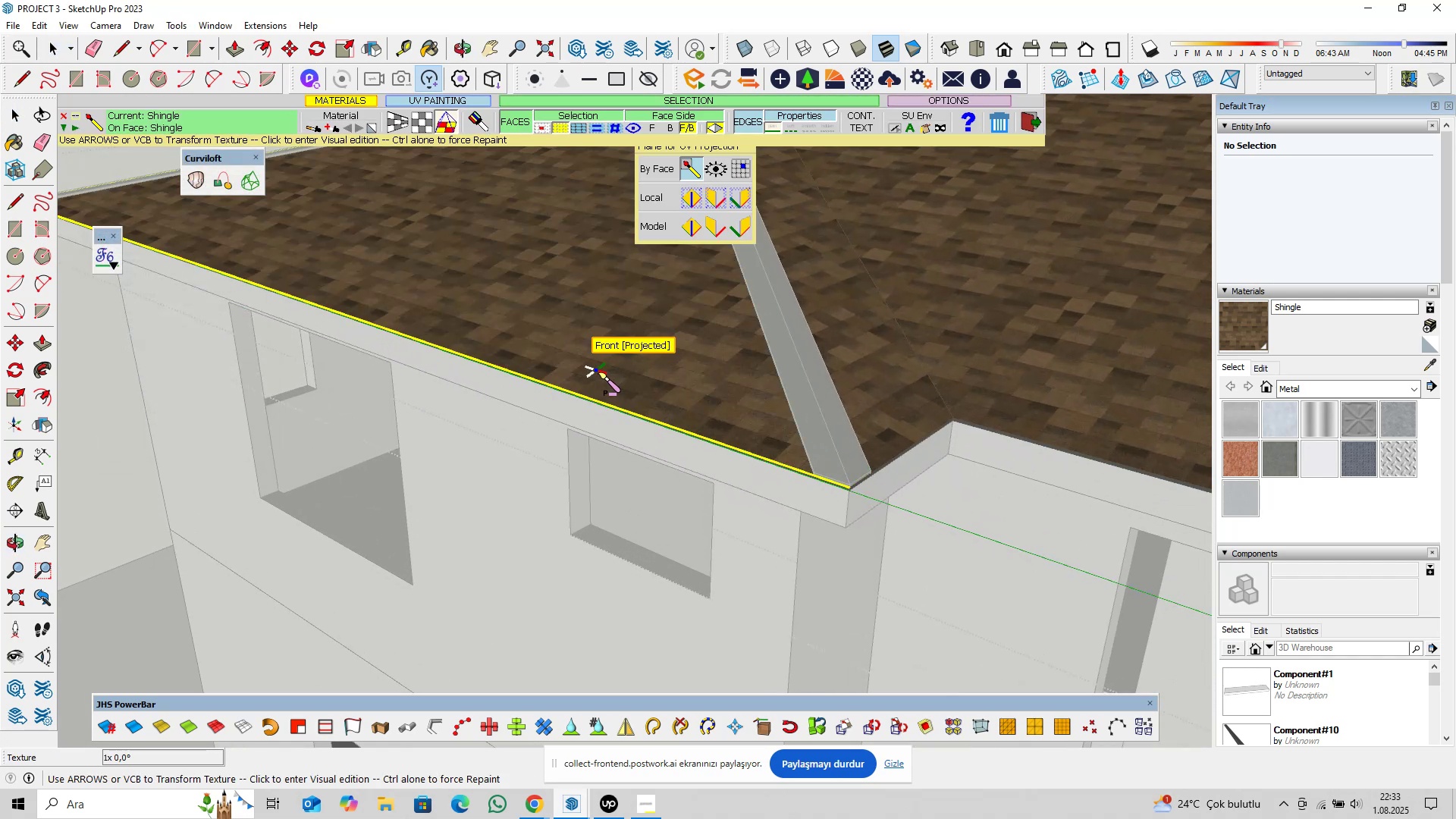 
key(Space)
 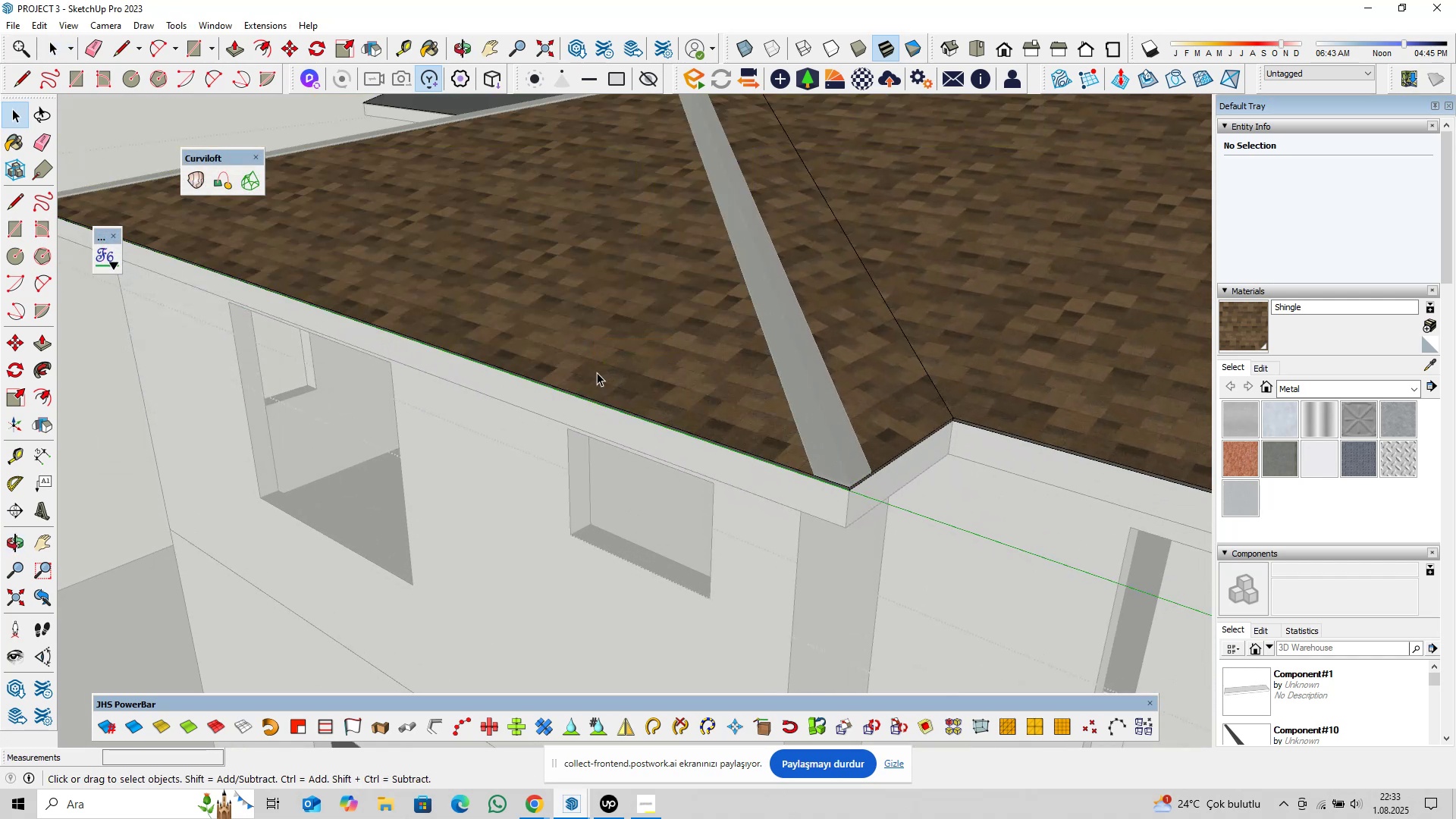 
scroll: coordinate [590, 365], scroll_direction: down, amount: 9.0
 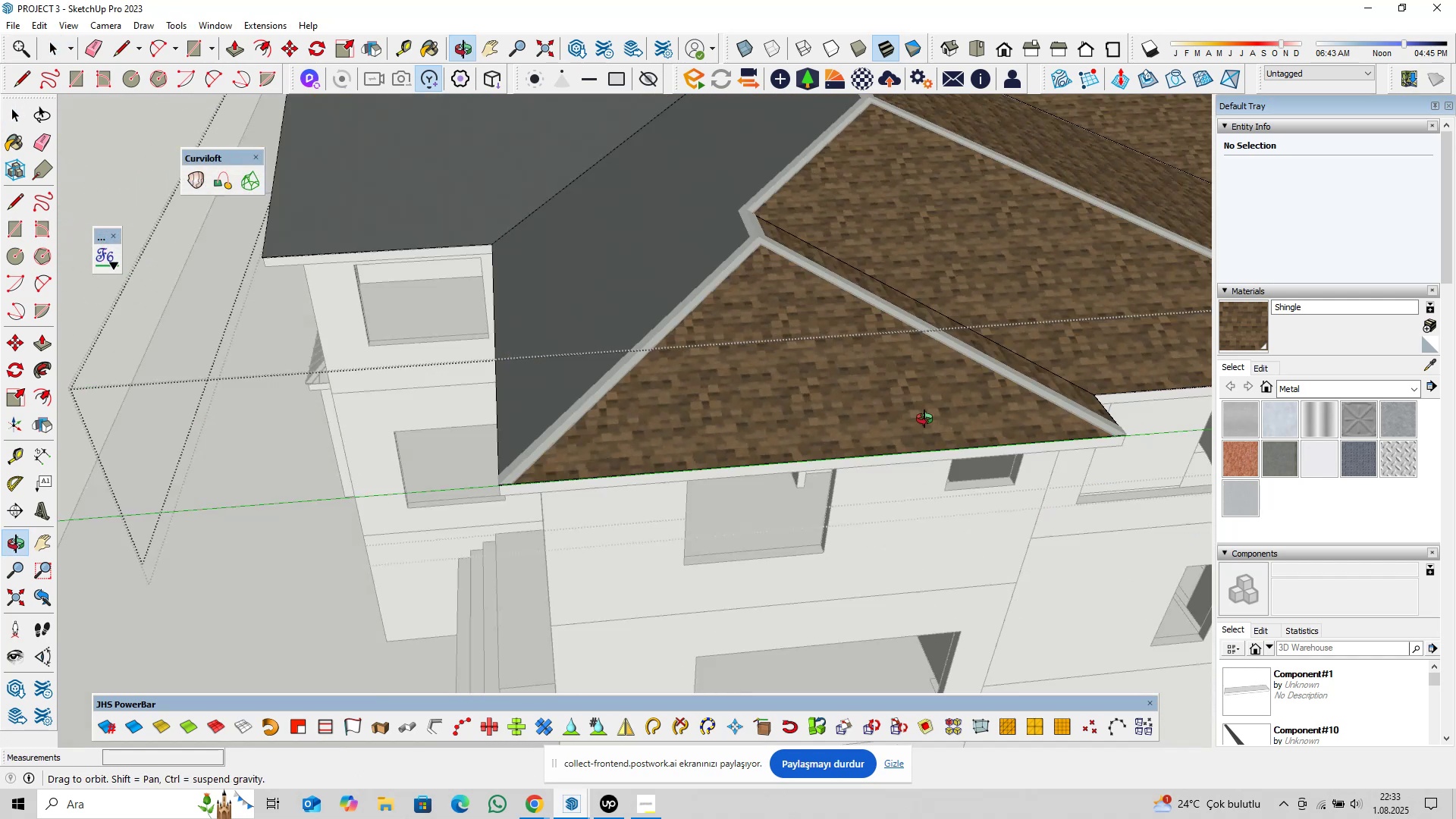 
key(Shift+ShiftLeft)
 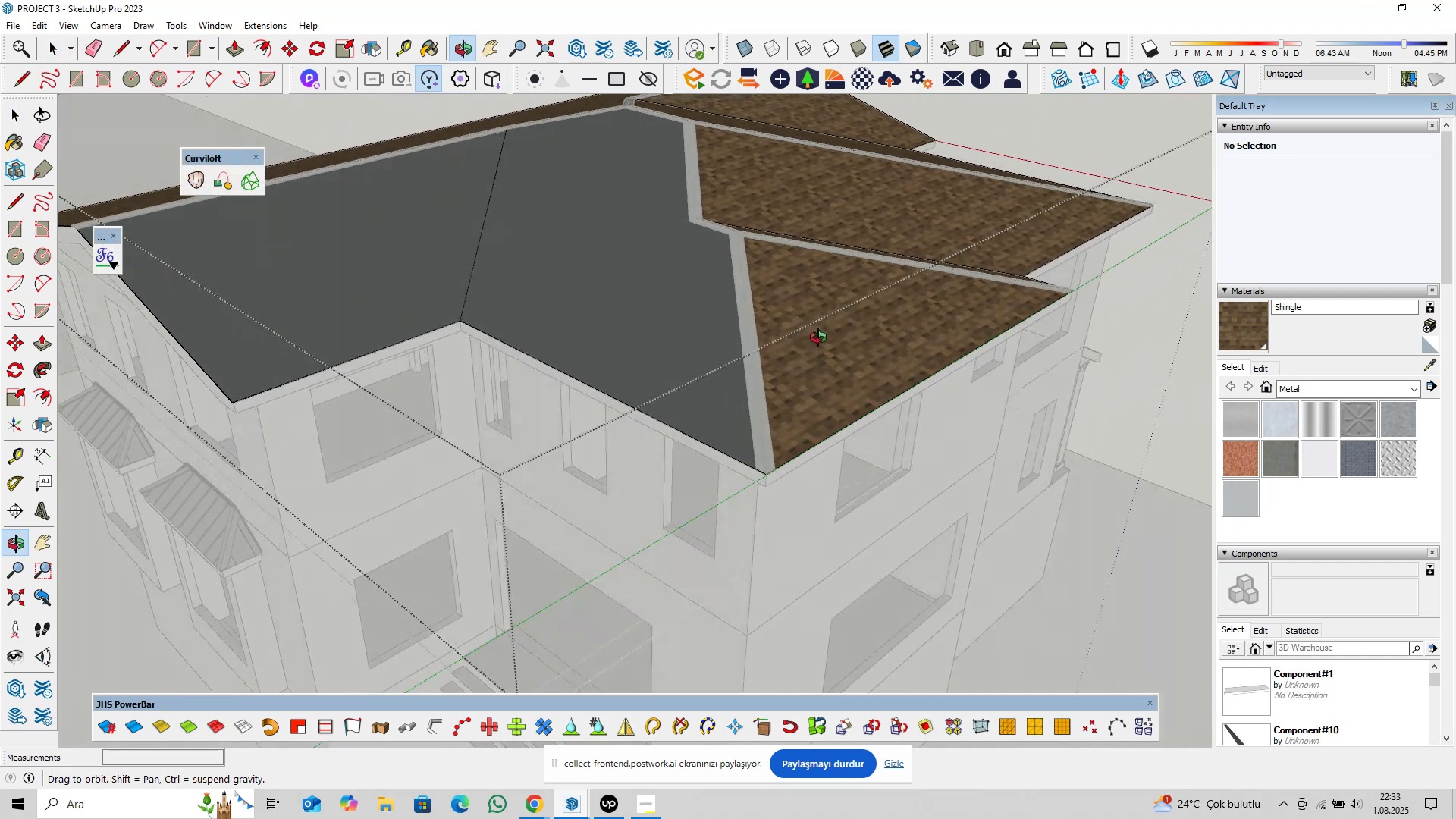 
scroll: coordinate [719, 374], scroll_direction: up, amount: 5.0
 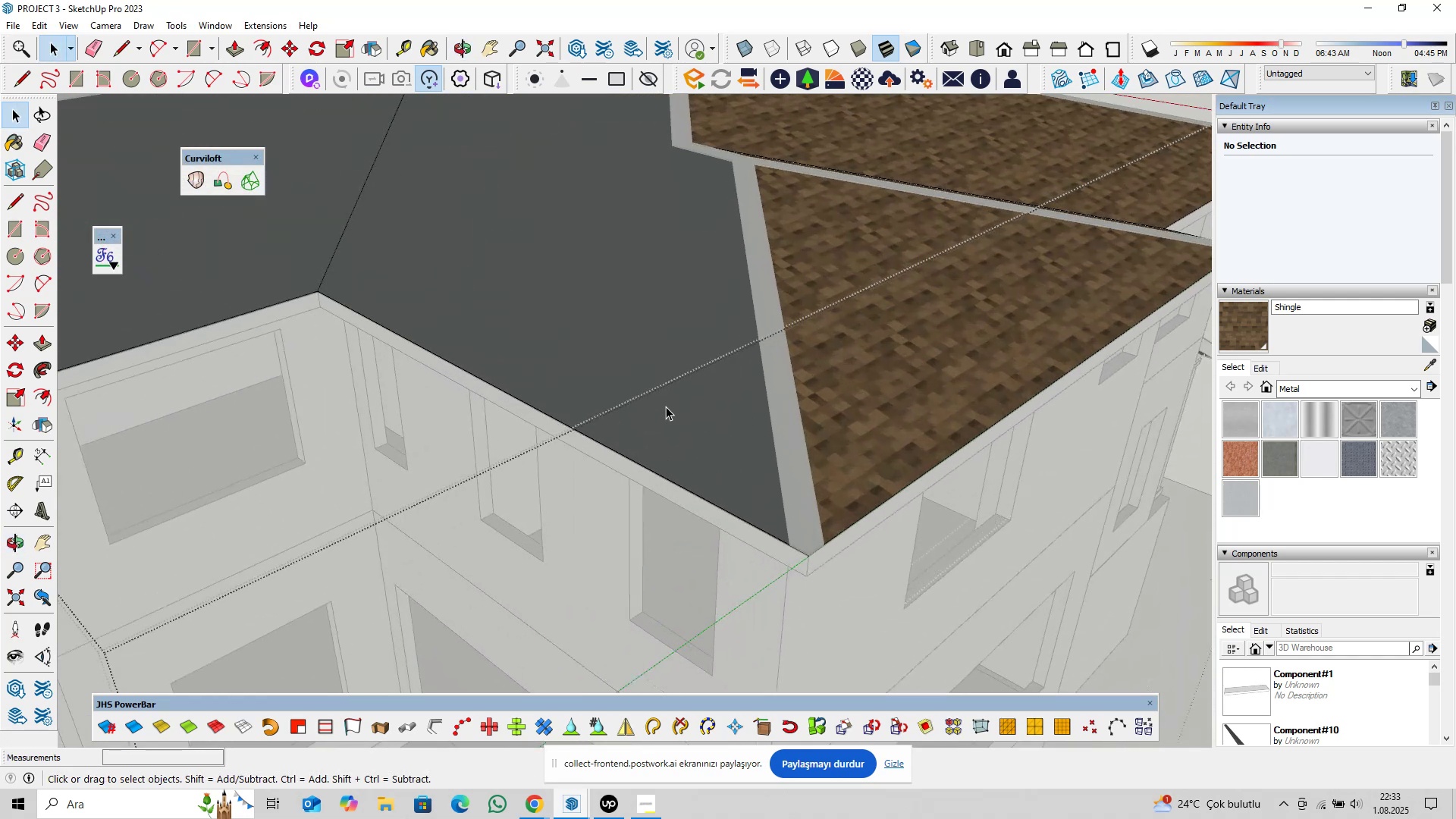 
key(Shift+ShiftLeft)
 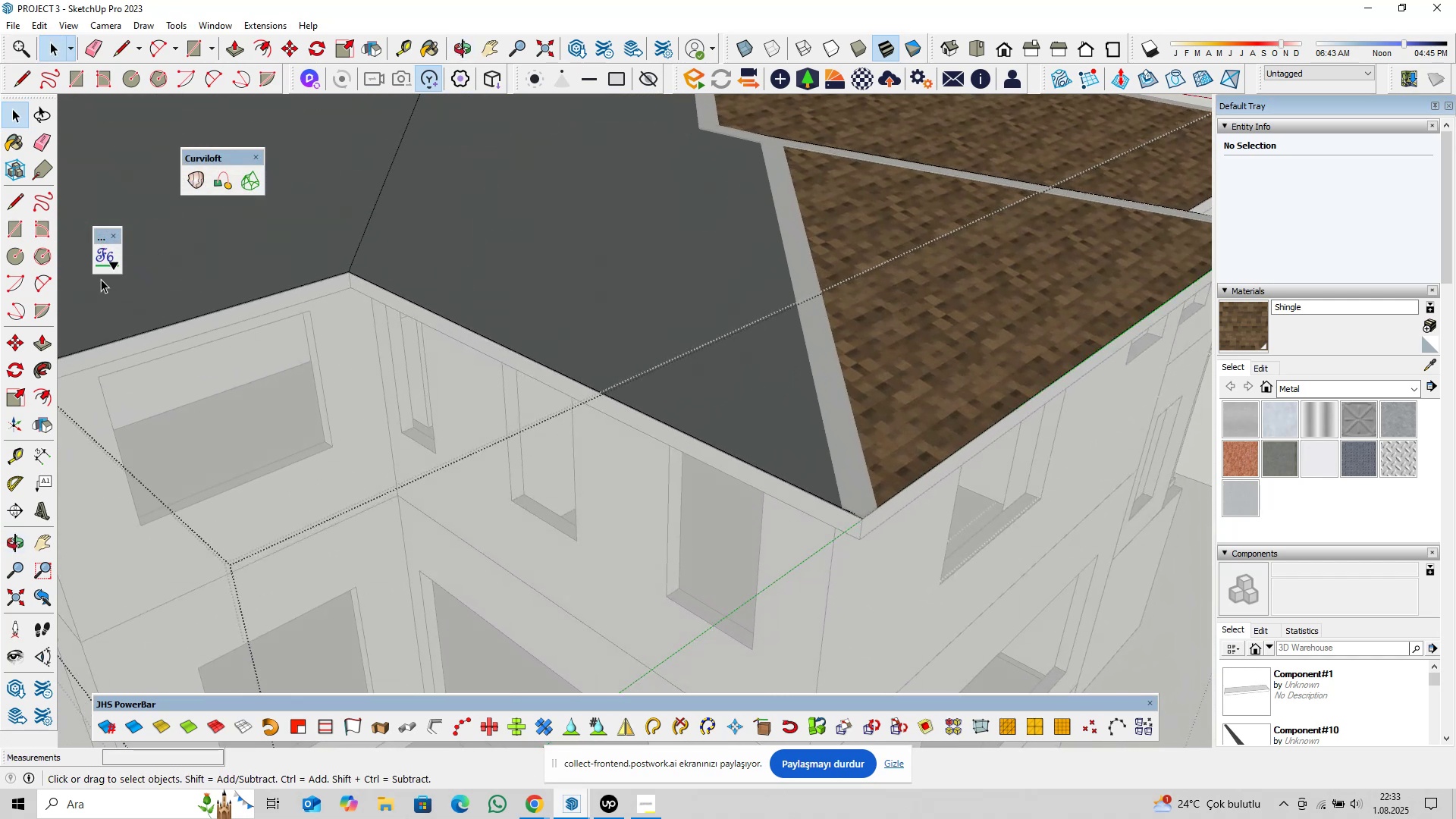 
left_click([103, 265])
 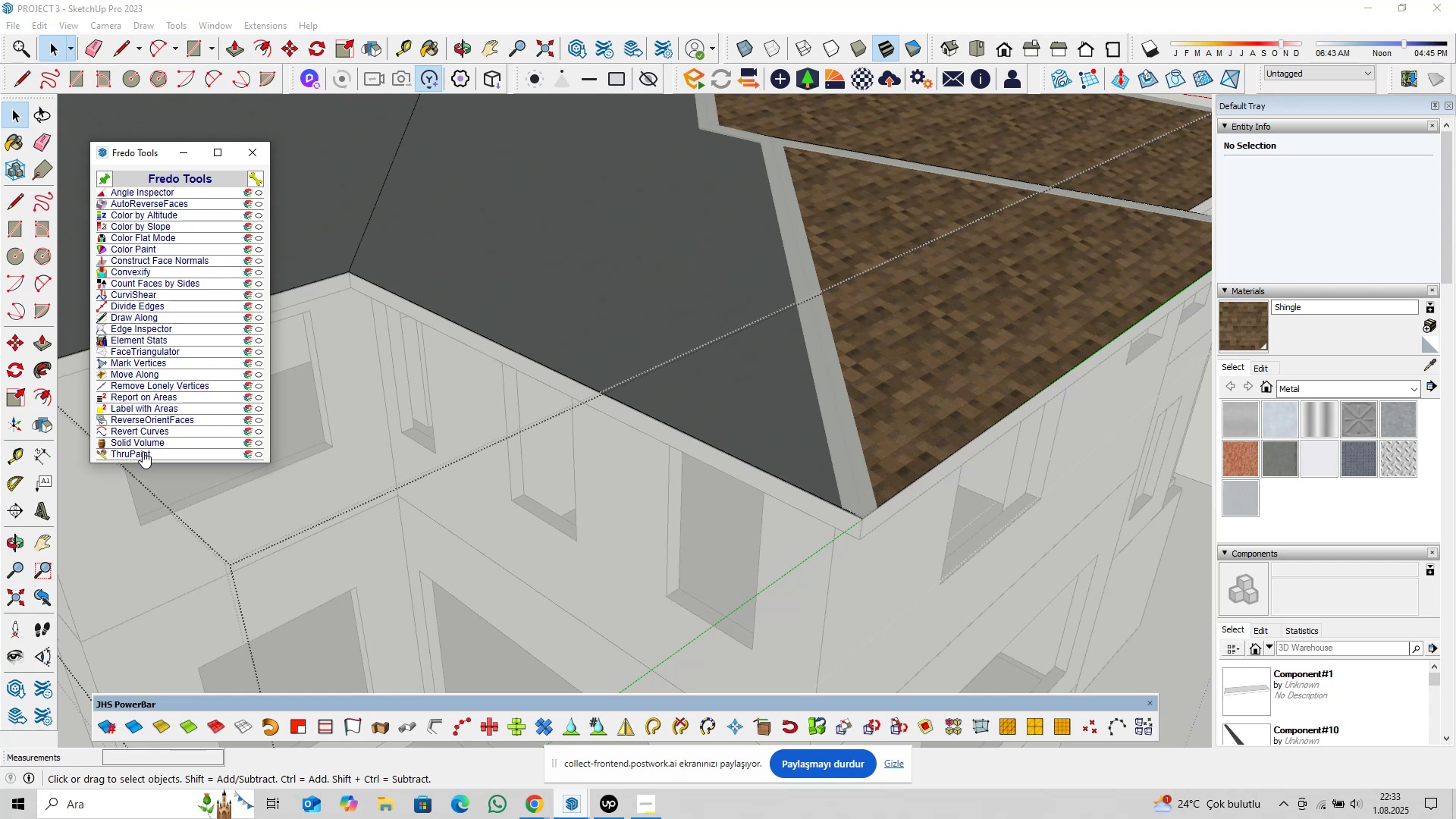 
left_click([143, 454])
 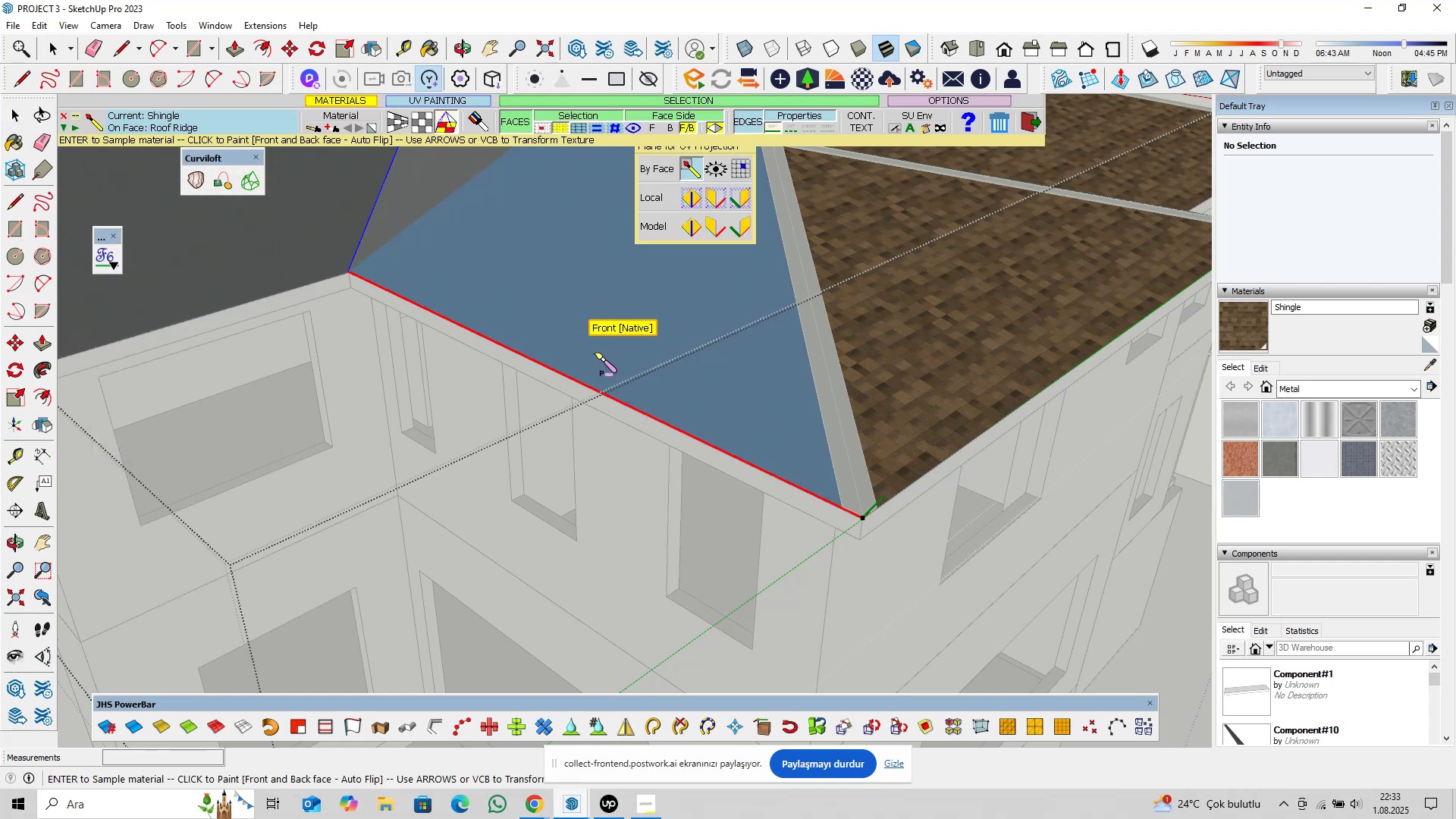 
left_click([593, 353])
 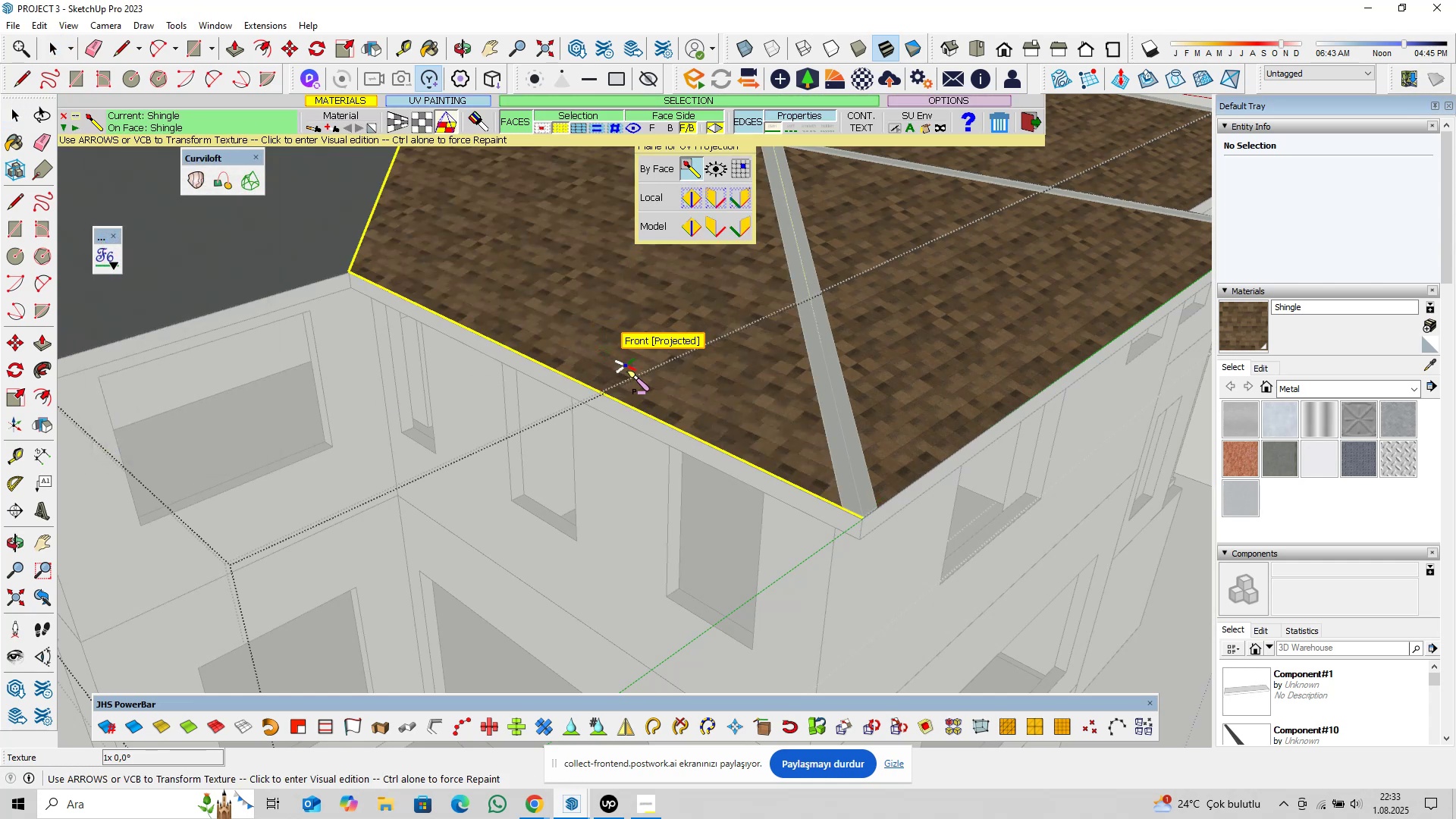 
key(Space)
 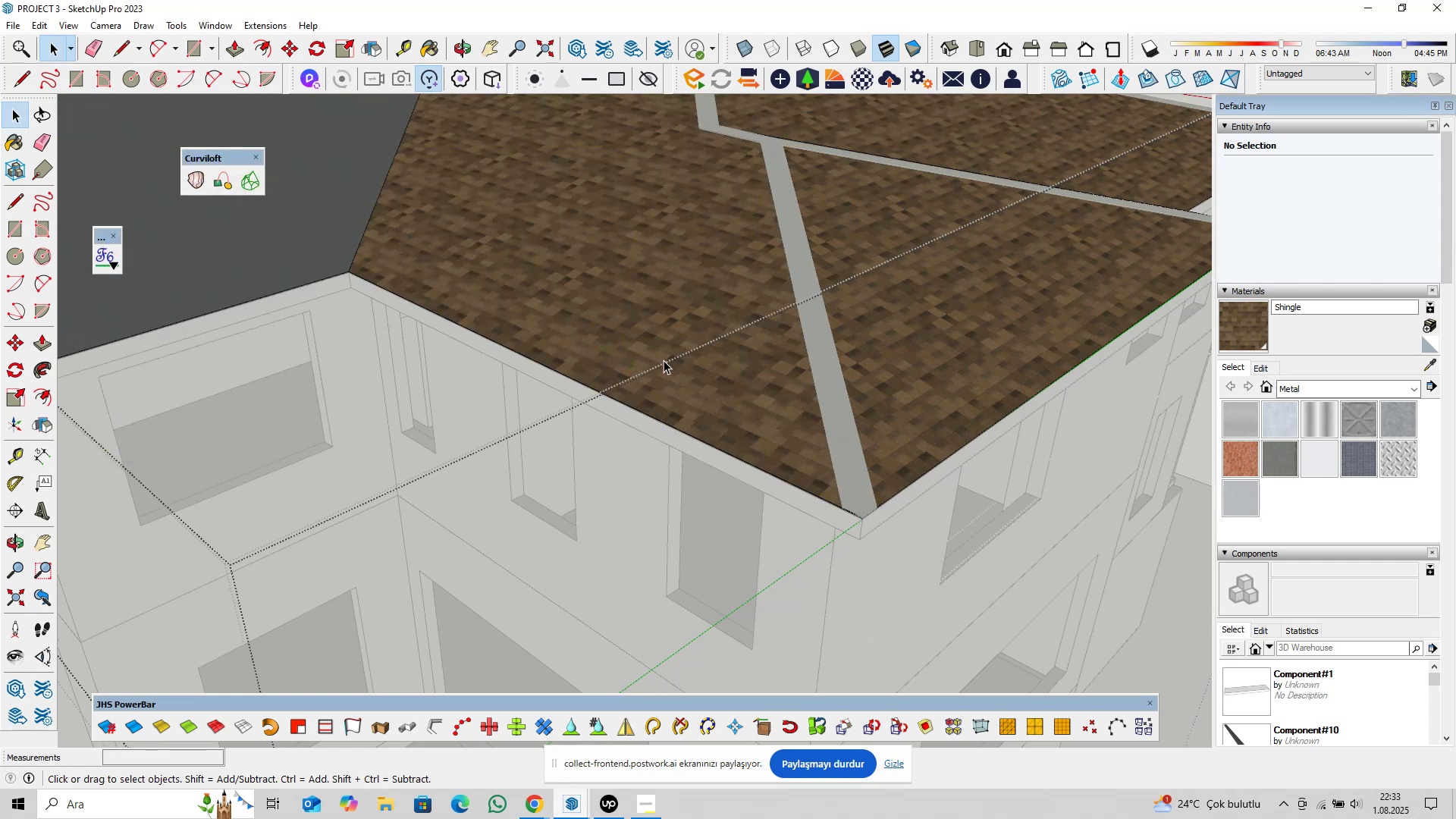 
scroll: coordinate [629, 352], scroll_direction: down, amount: 5.0
 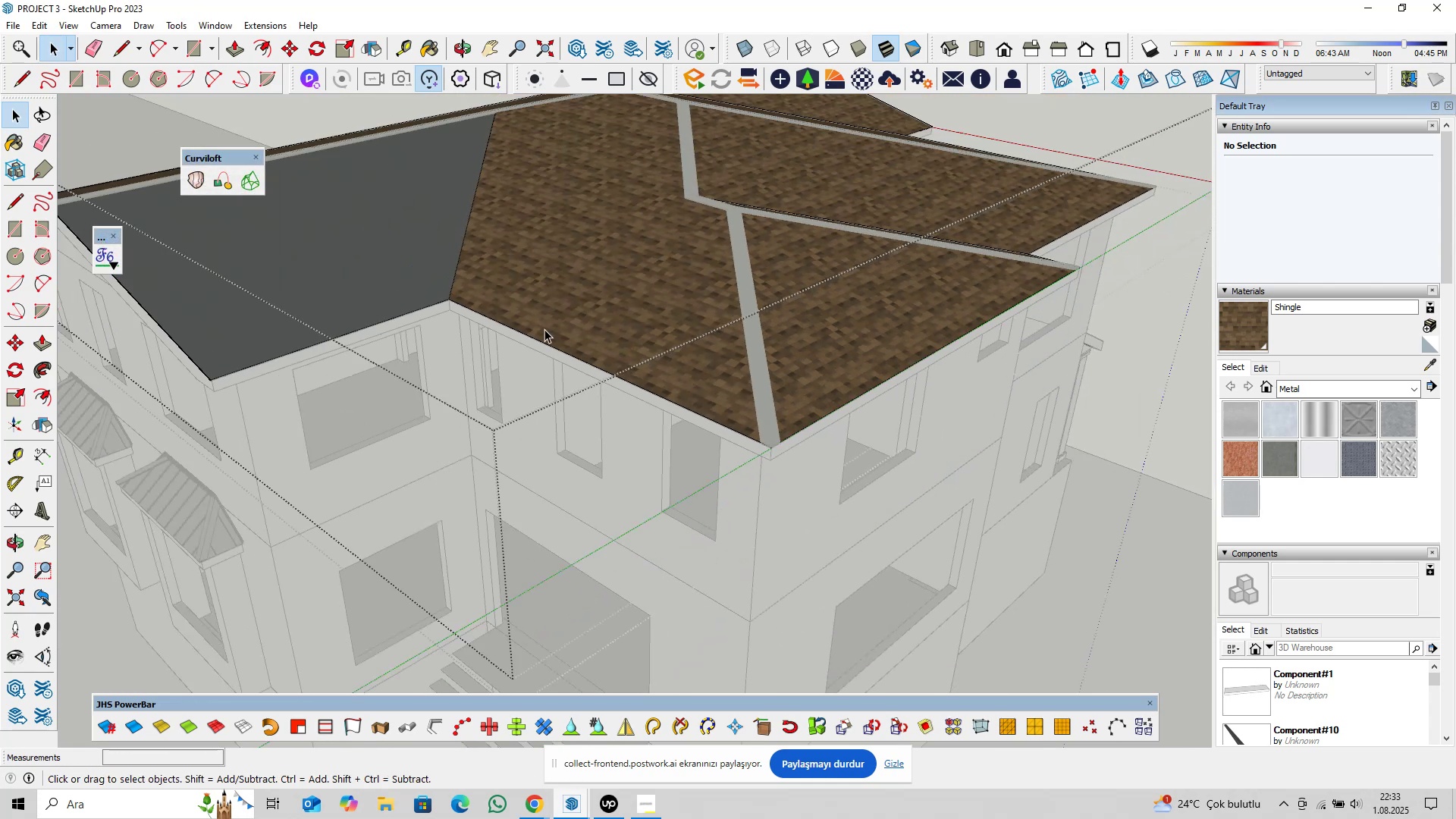 
hold_key(key=ShiftLeft, duration=0.4)
 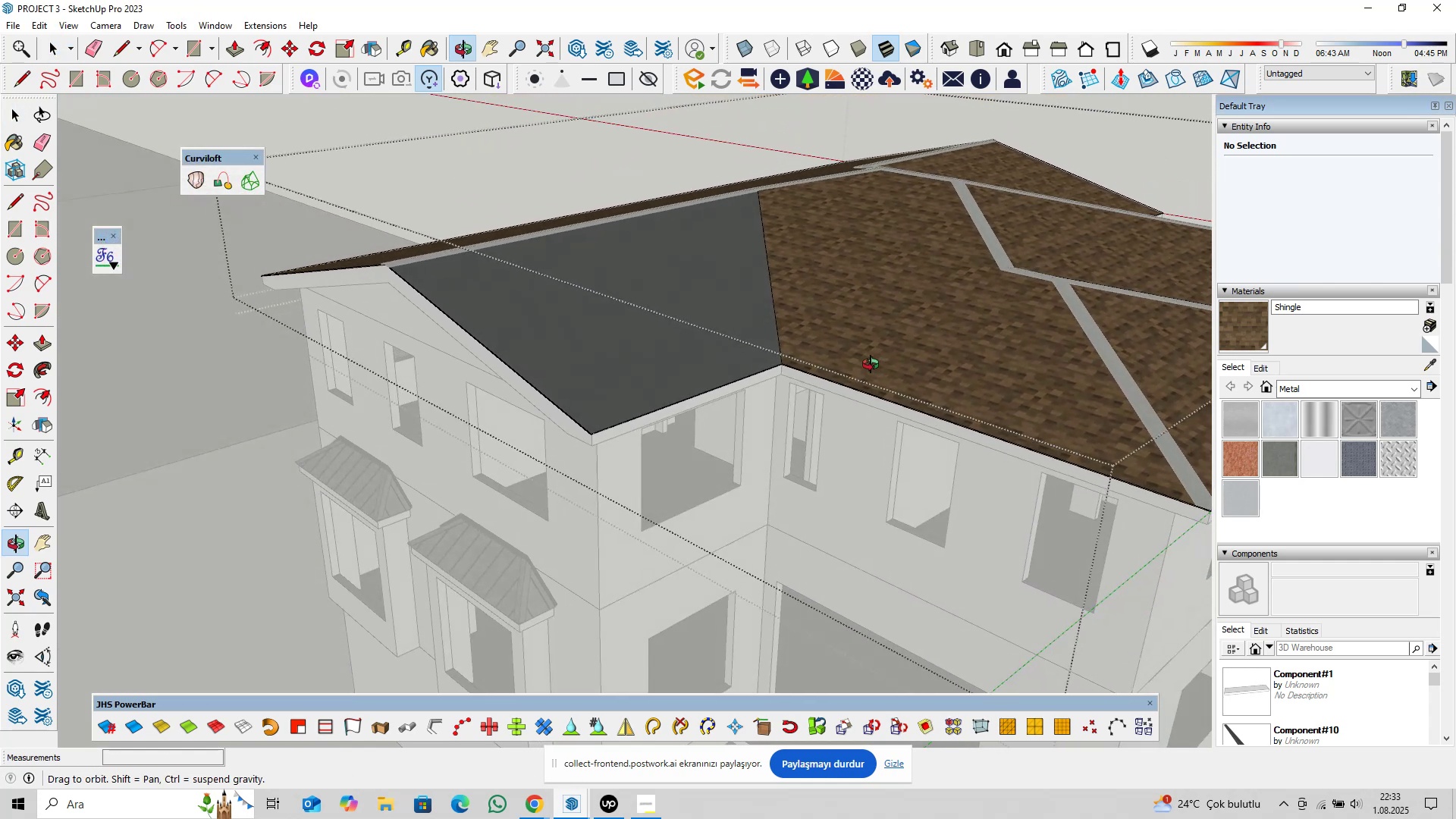 
scroll: coordinate [574, 403], scroll_direction: up, amount: 10.0
 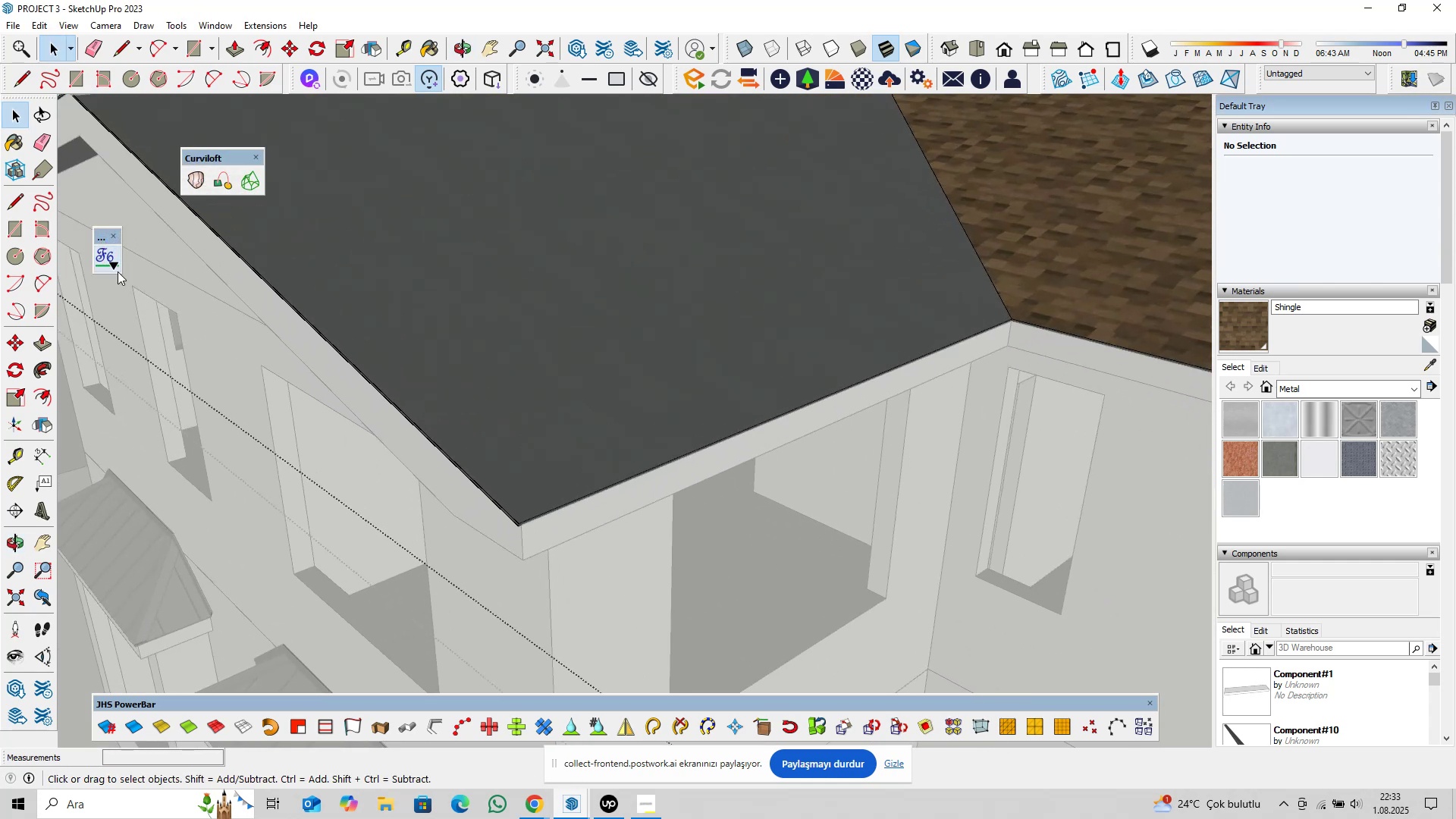 
left_click([114, 265])
 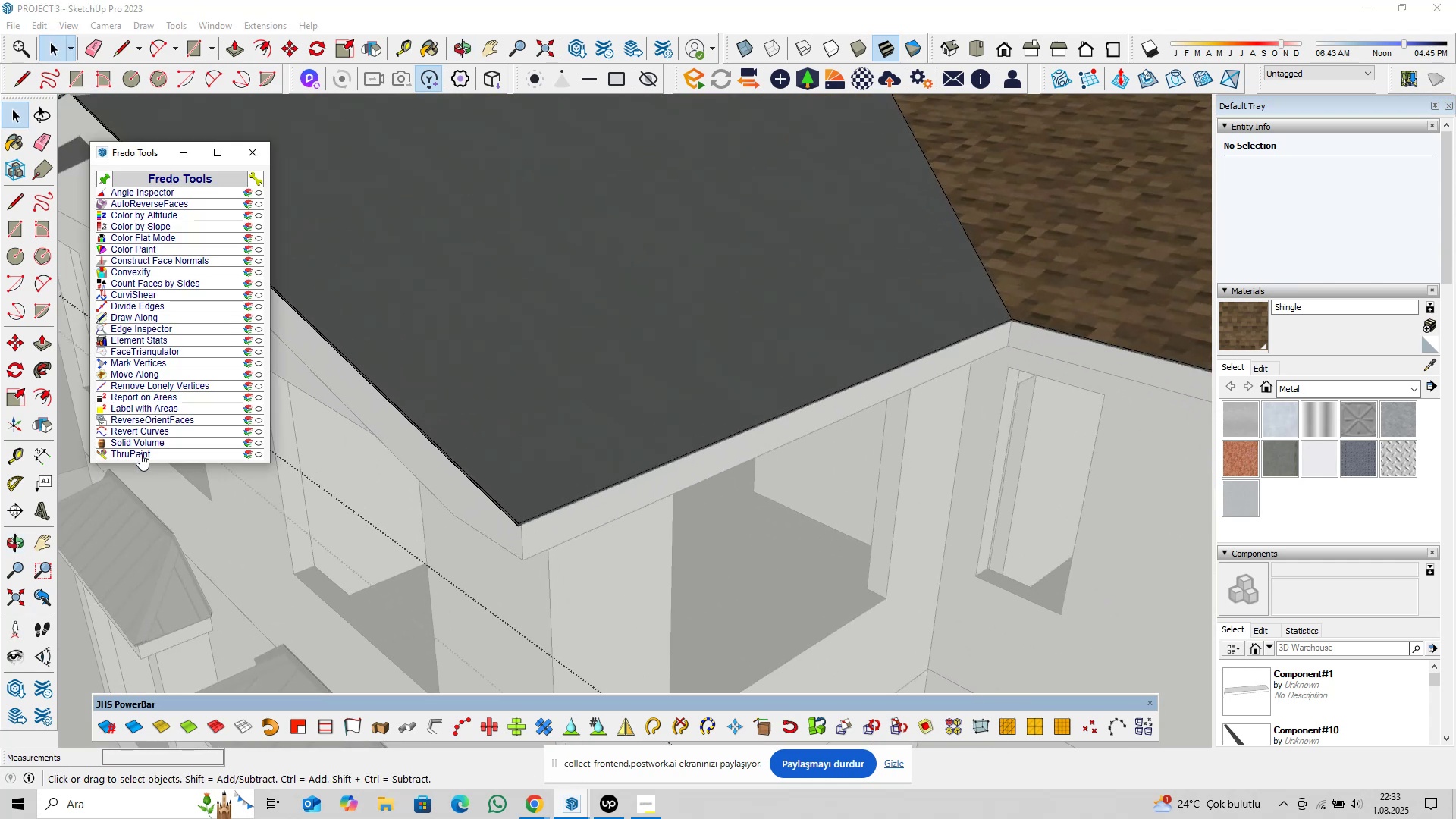 
left_click([142, 453])
 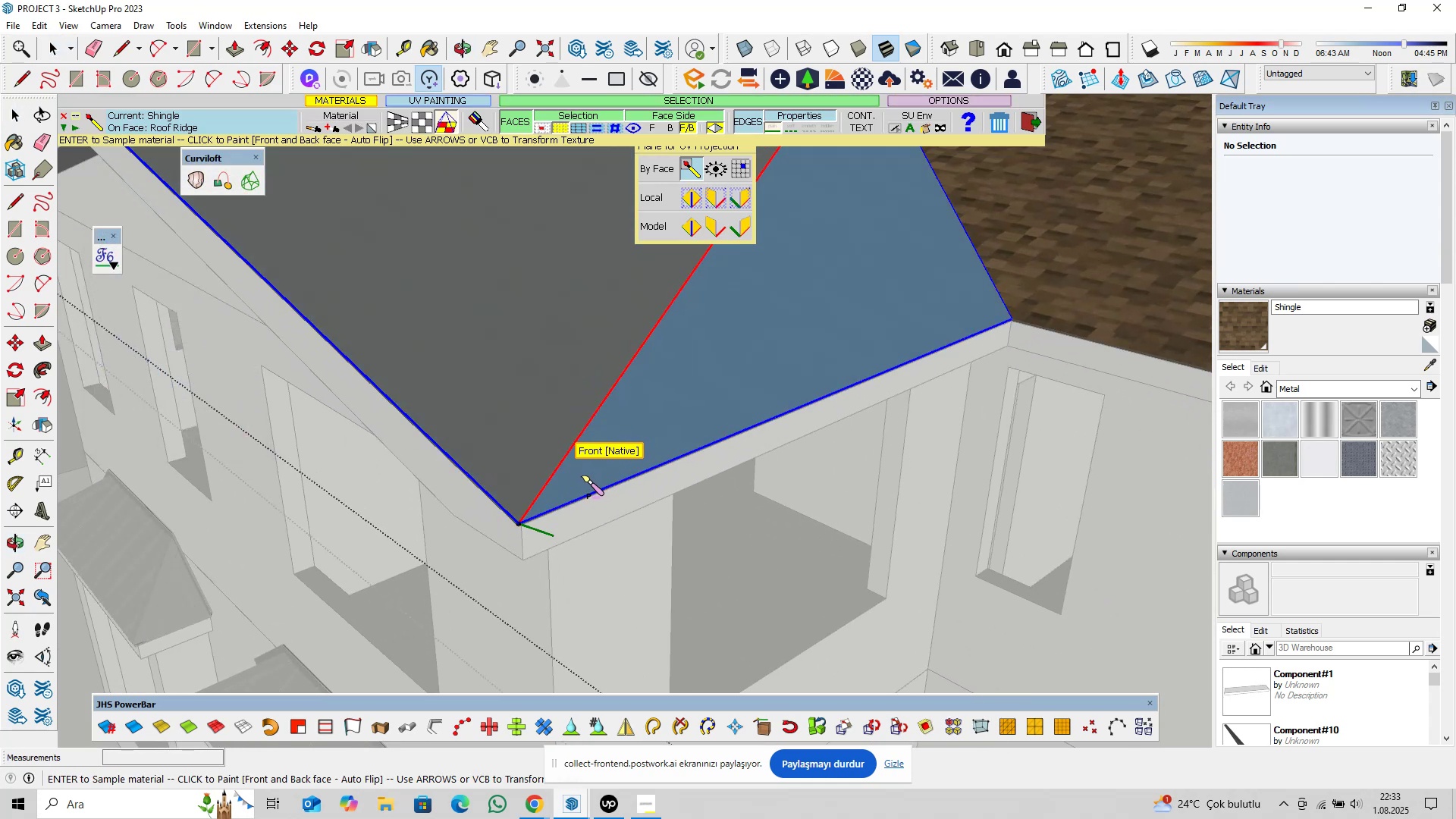 
left_click([581, 479])
 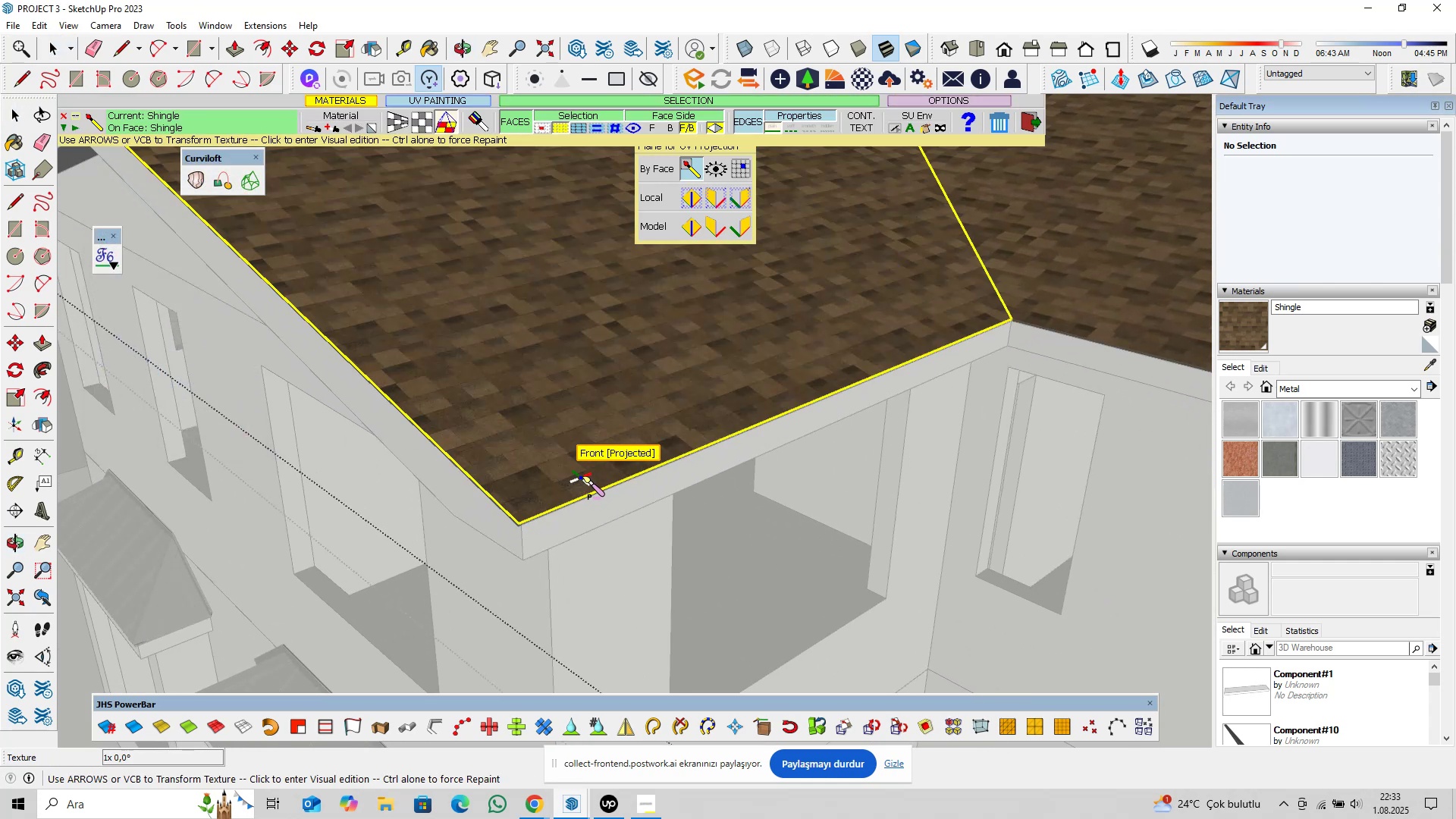 
key(Space)
 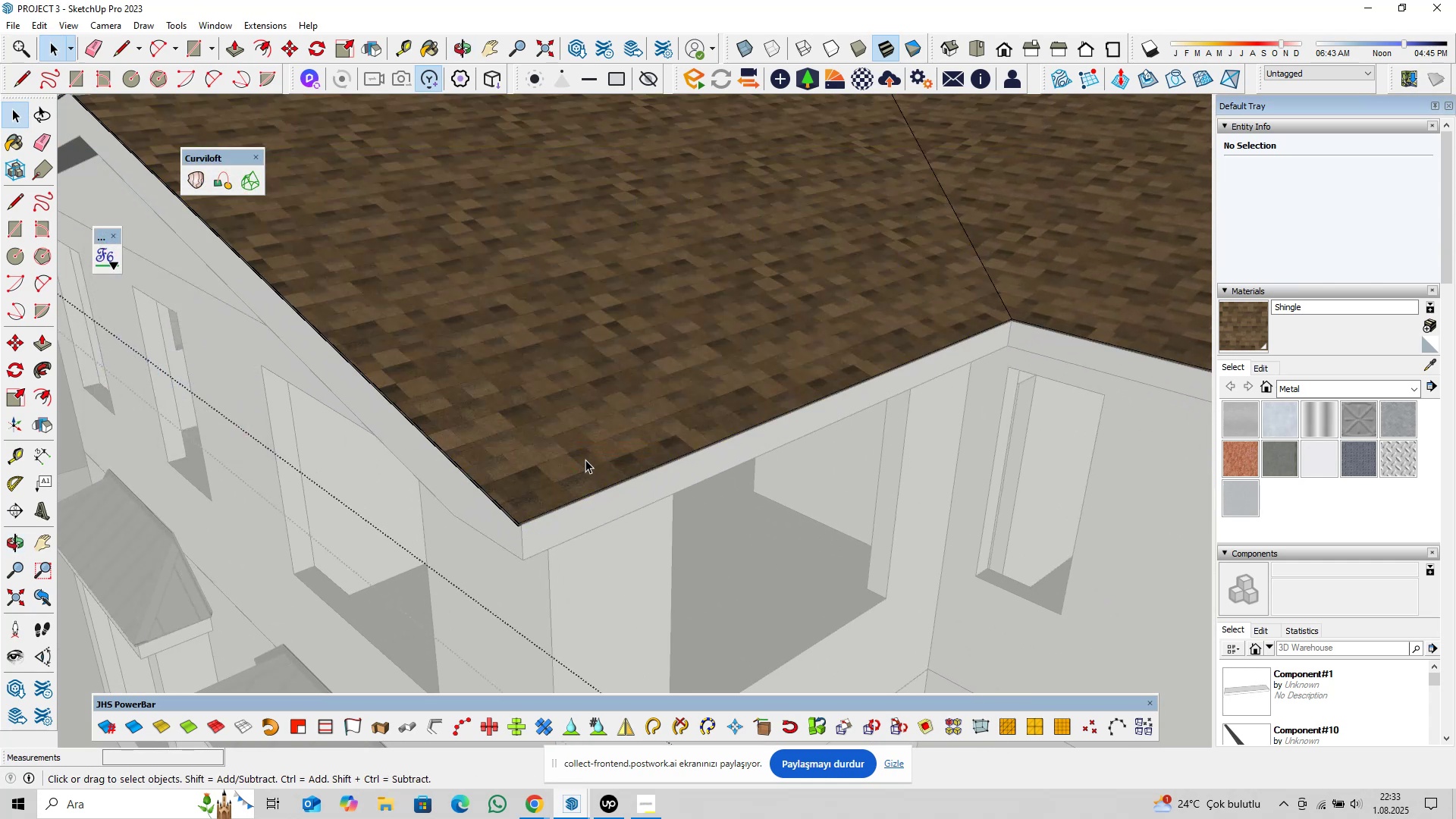 
scroll: coordinate [613, 385], scroll_direction: down, amount: 16.0
 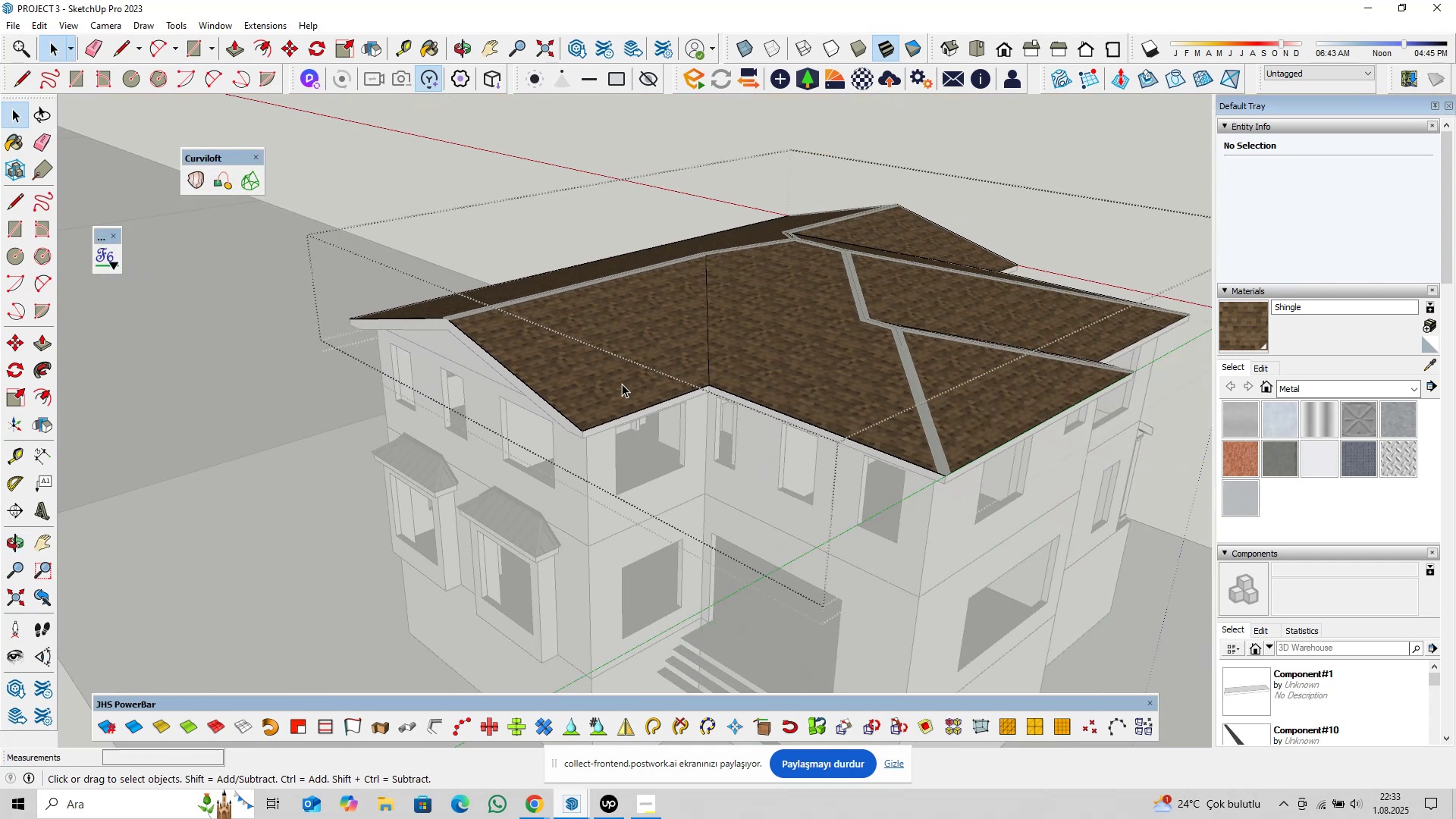 
key(Escape)
 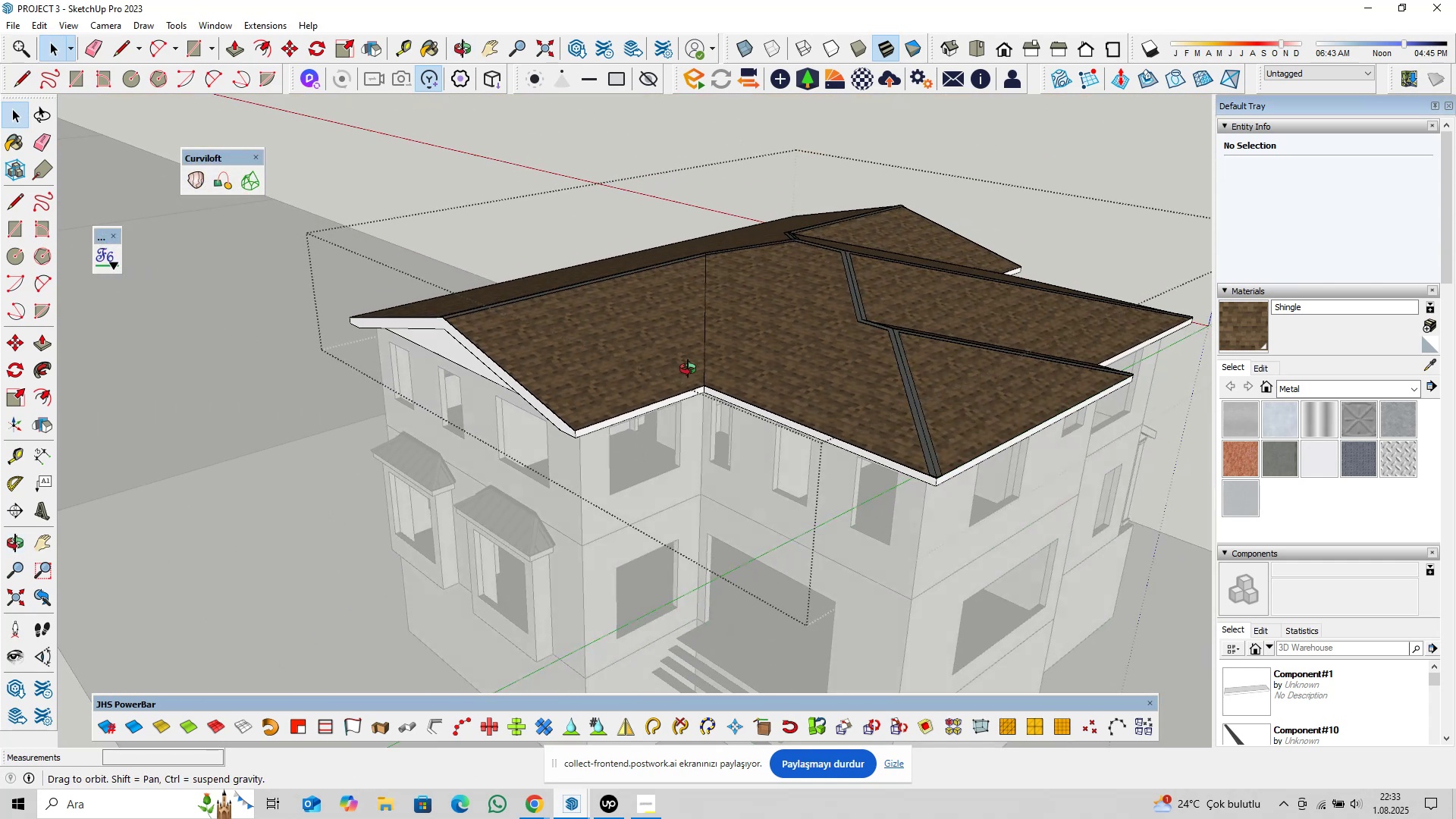 
key(Escape)
 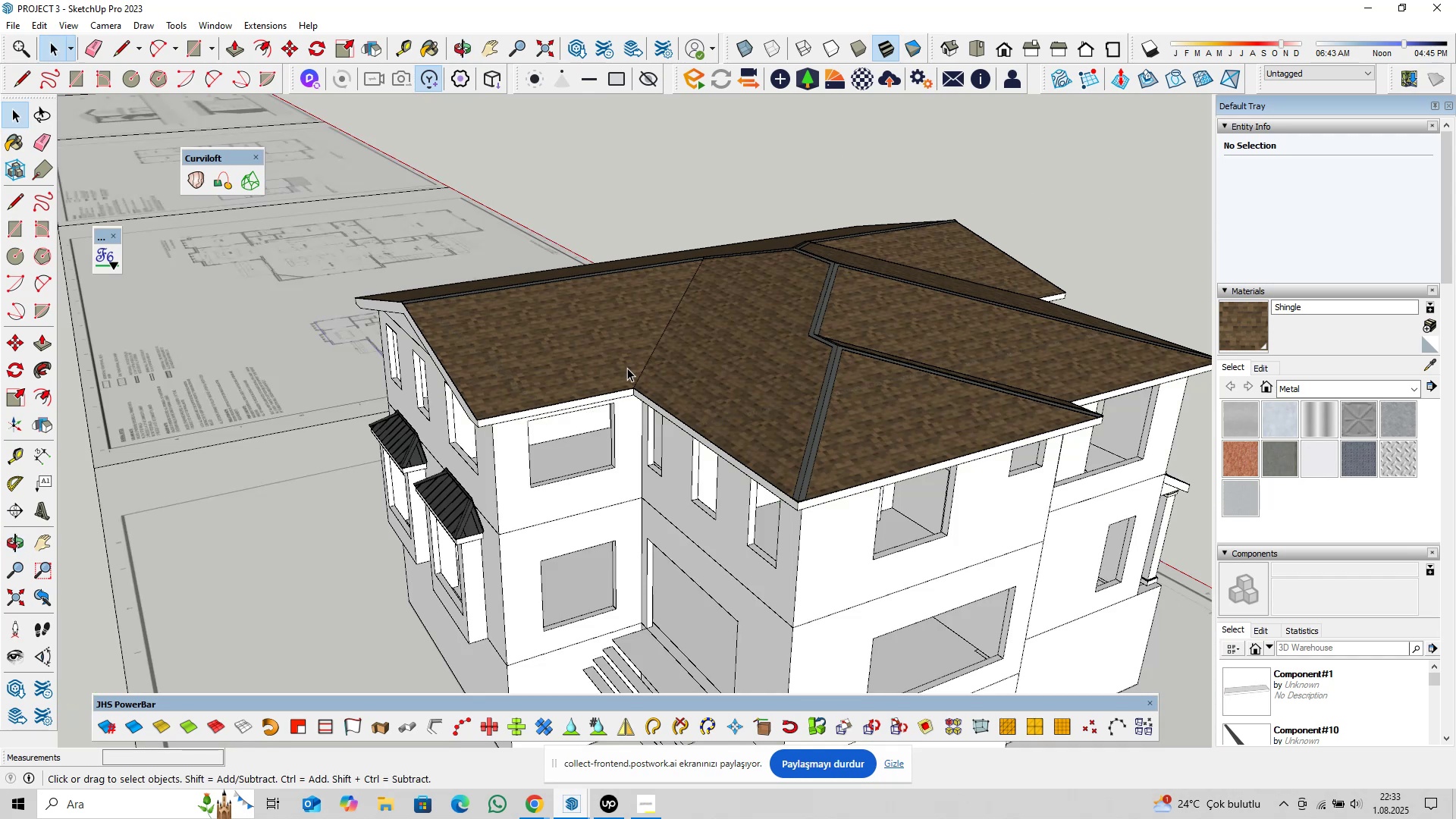 
key(Escape)
 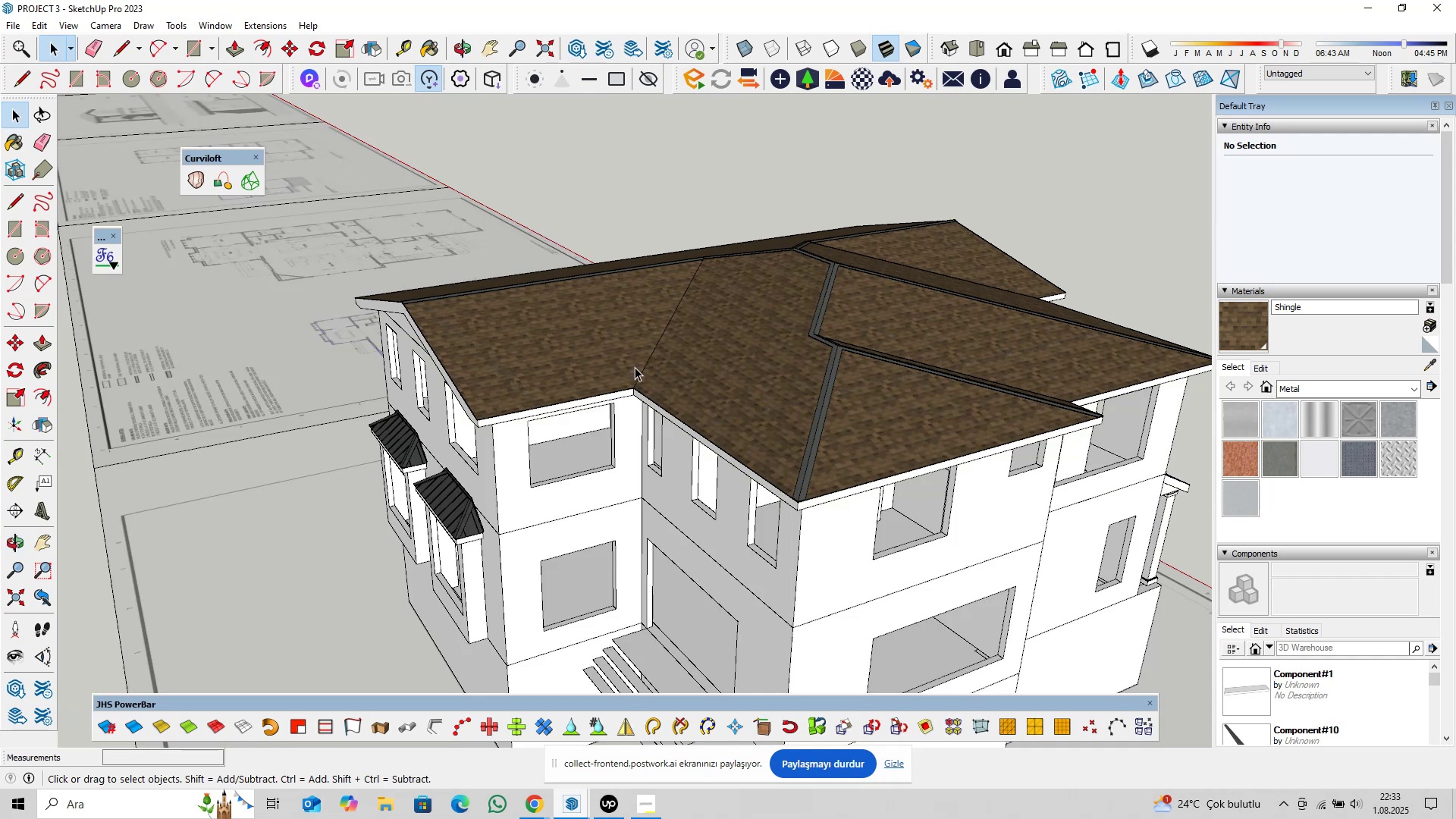 
scroll: coordinate [655, 385], scroll_direction: down, amount: 5.0
 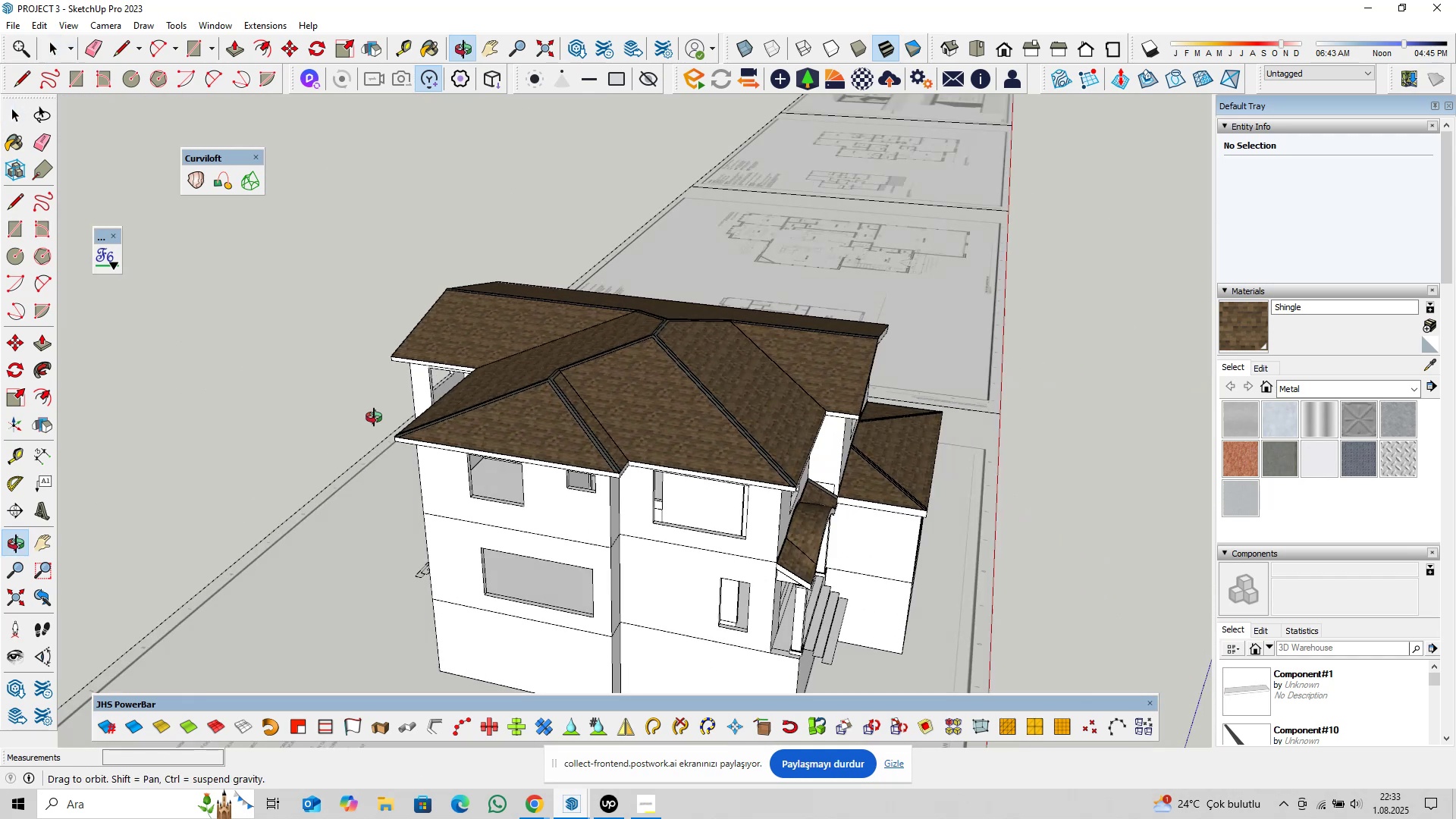 
key(Shift+ShiftLeft)
 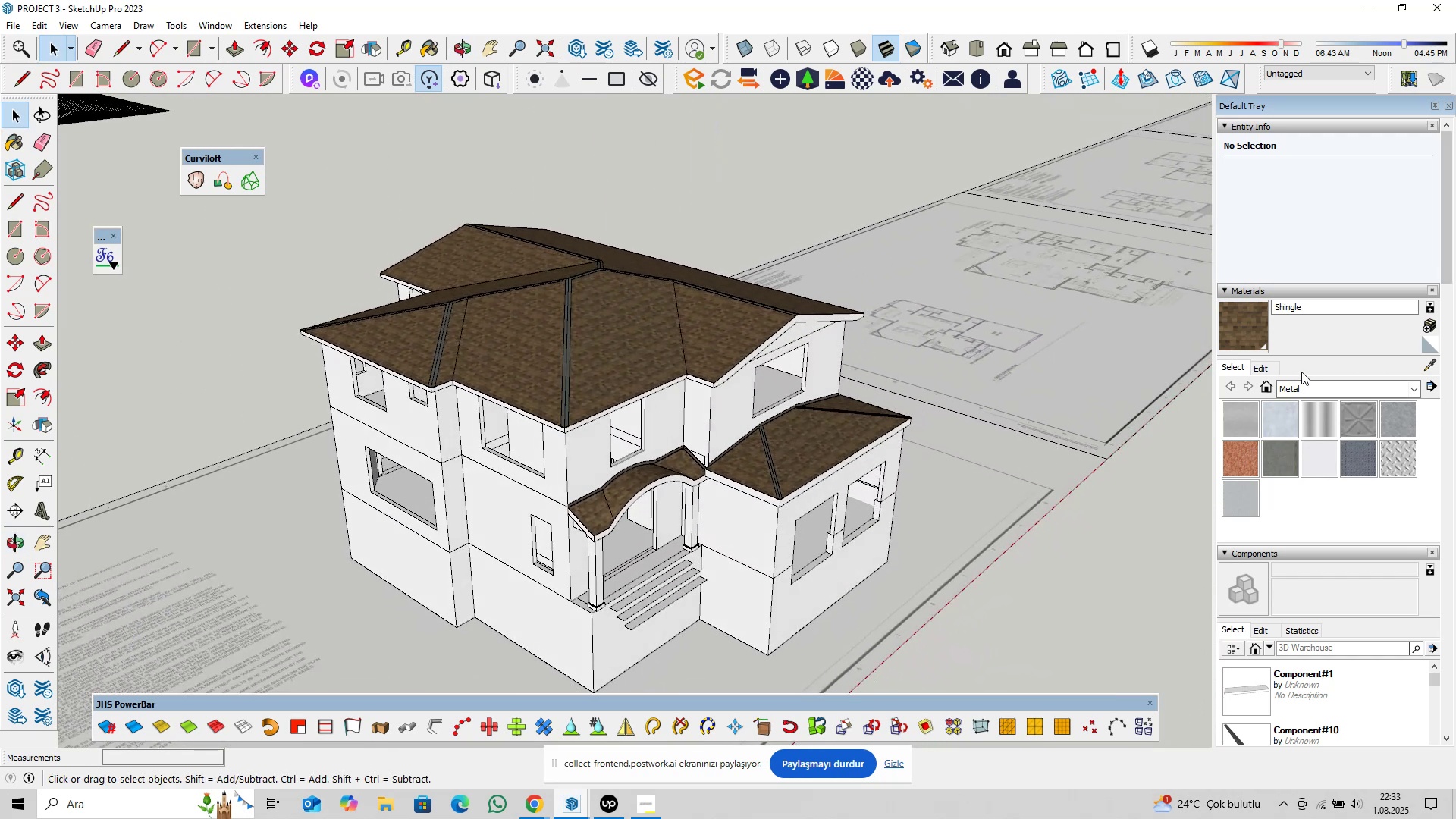 
left_click([1273, 368])
 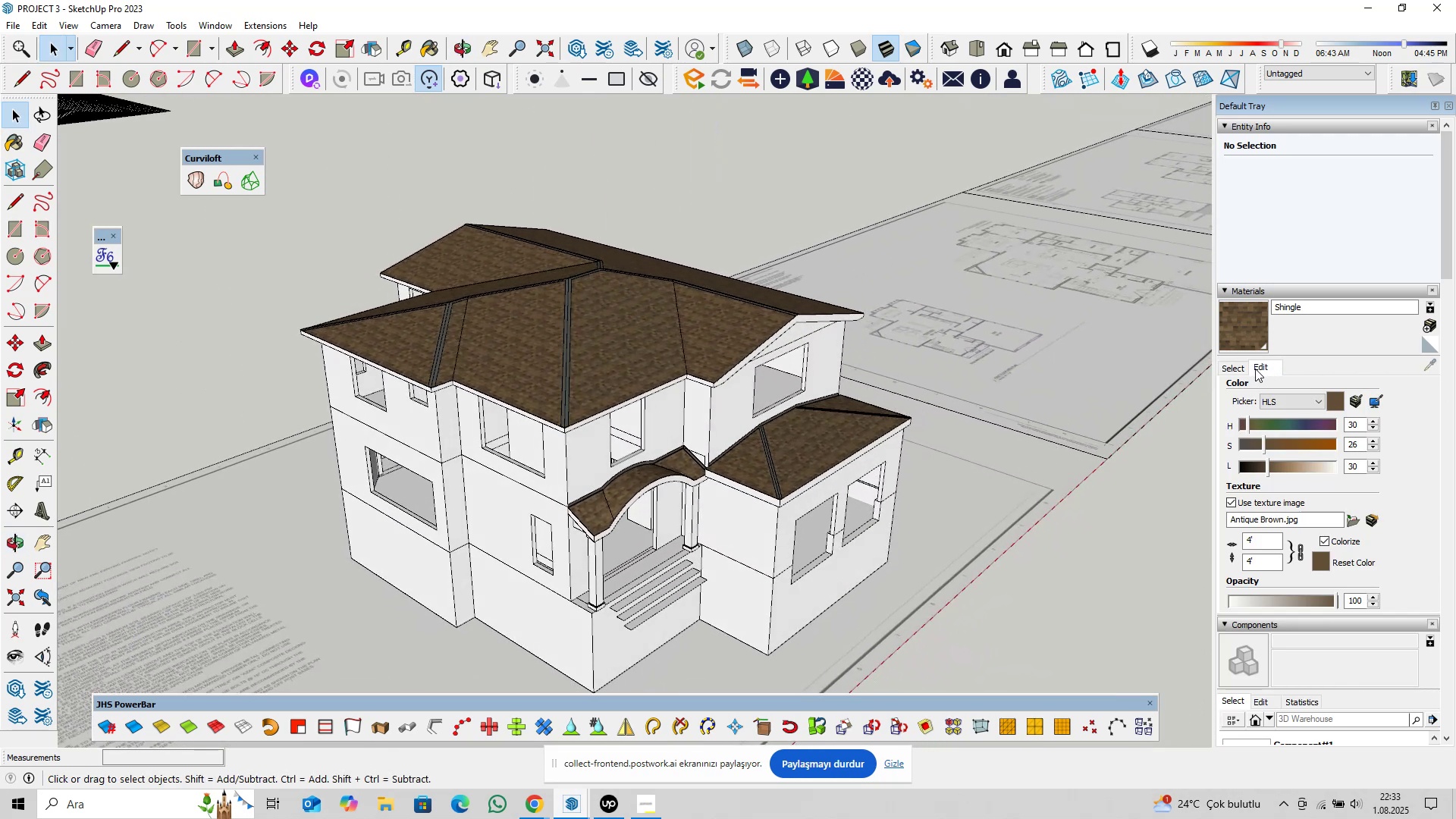 
left_click([1237, 367])
 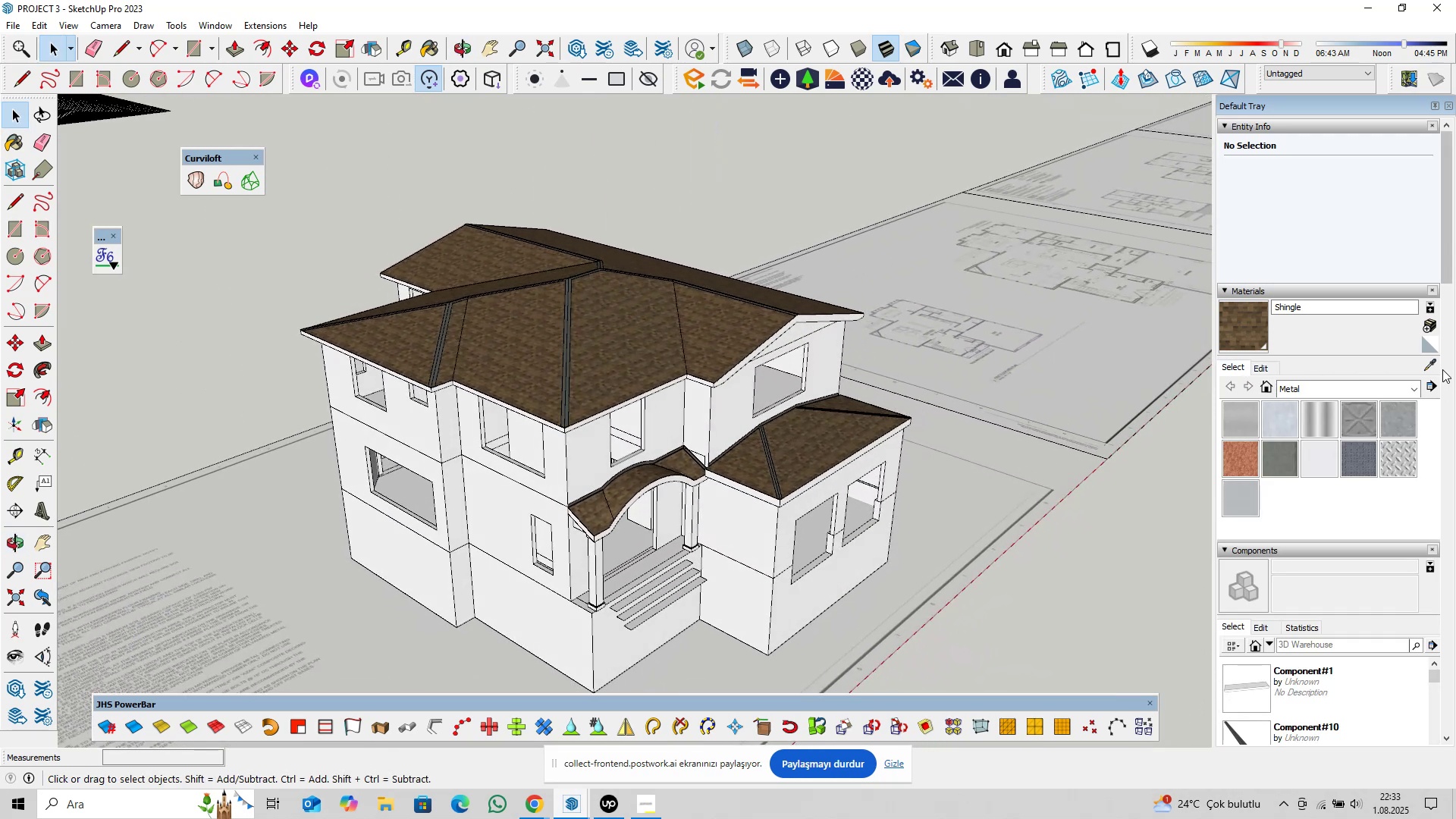 
left_click([1432, 369])
 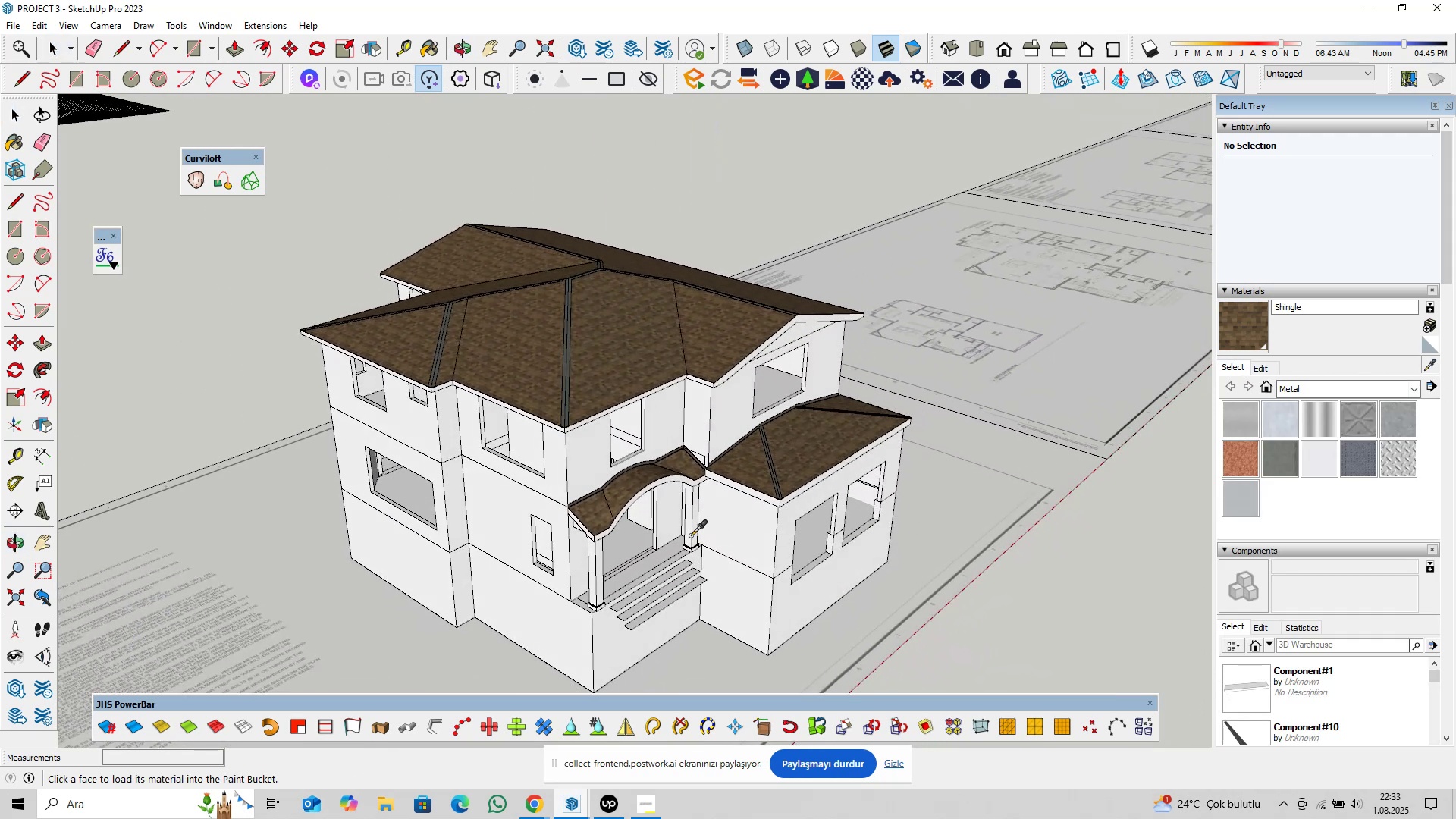 
scroll: coordinate [800, 481], scroll_direction: up, amount: 24.0
 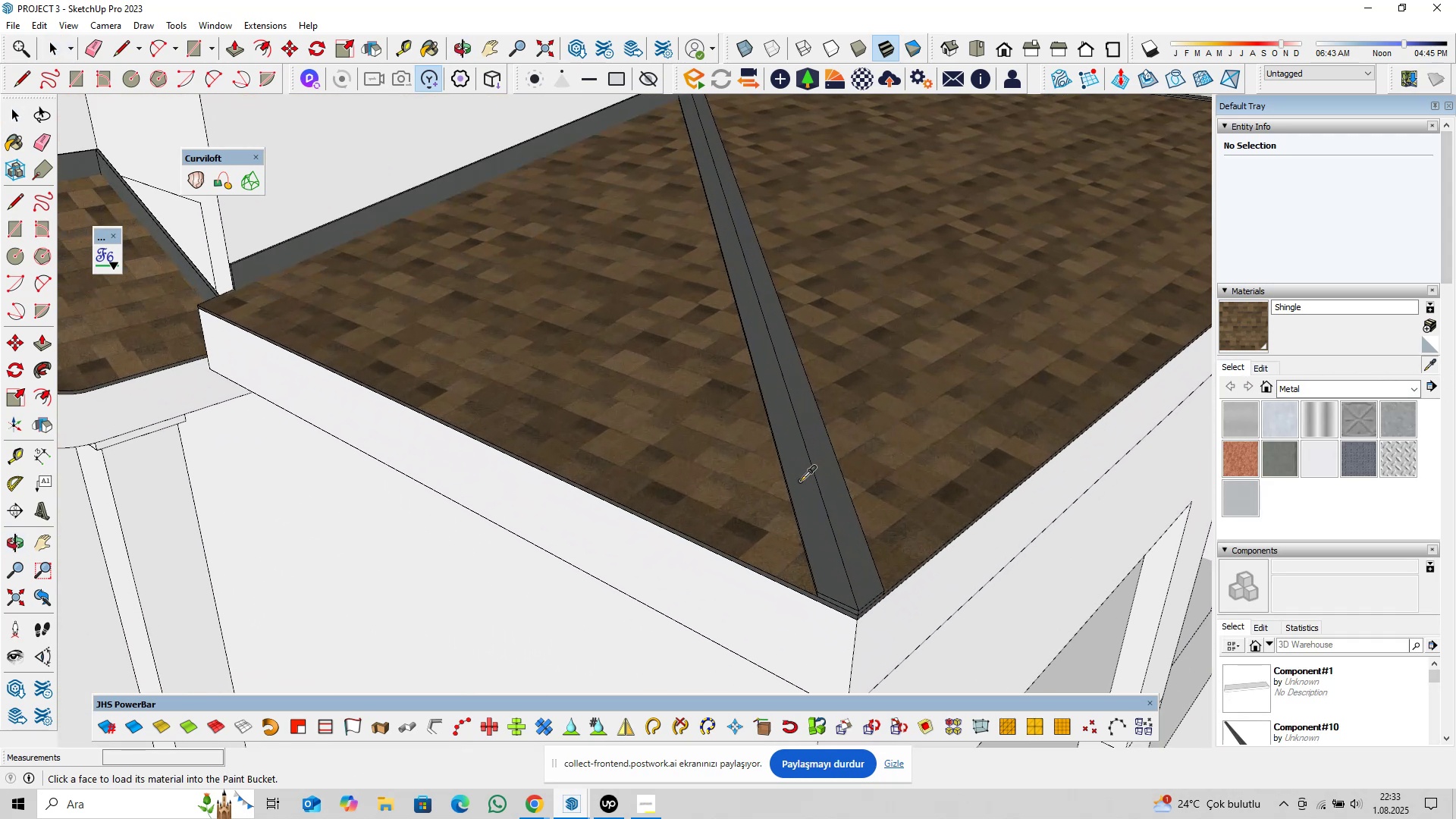 
left_click([800, 481])
 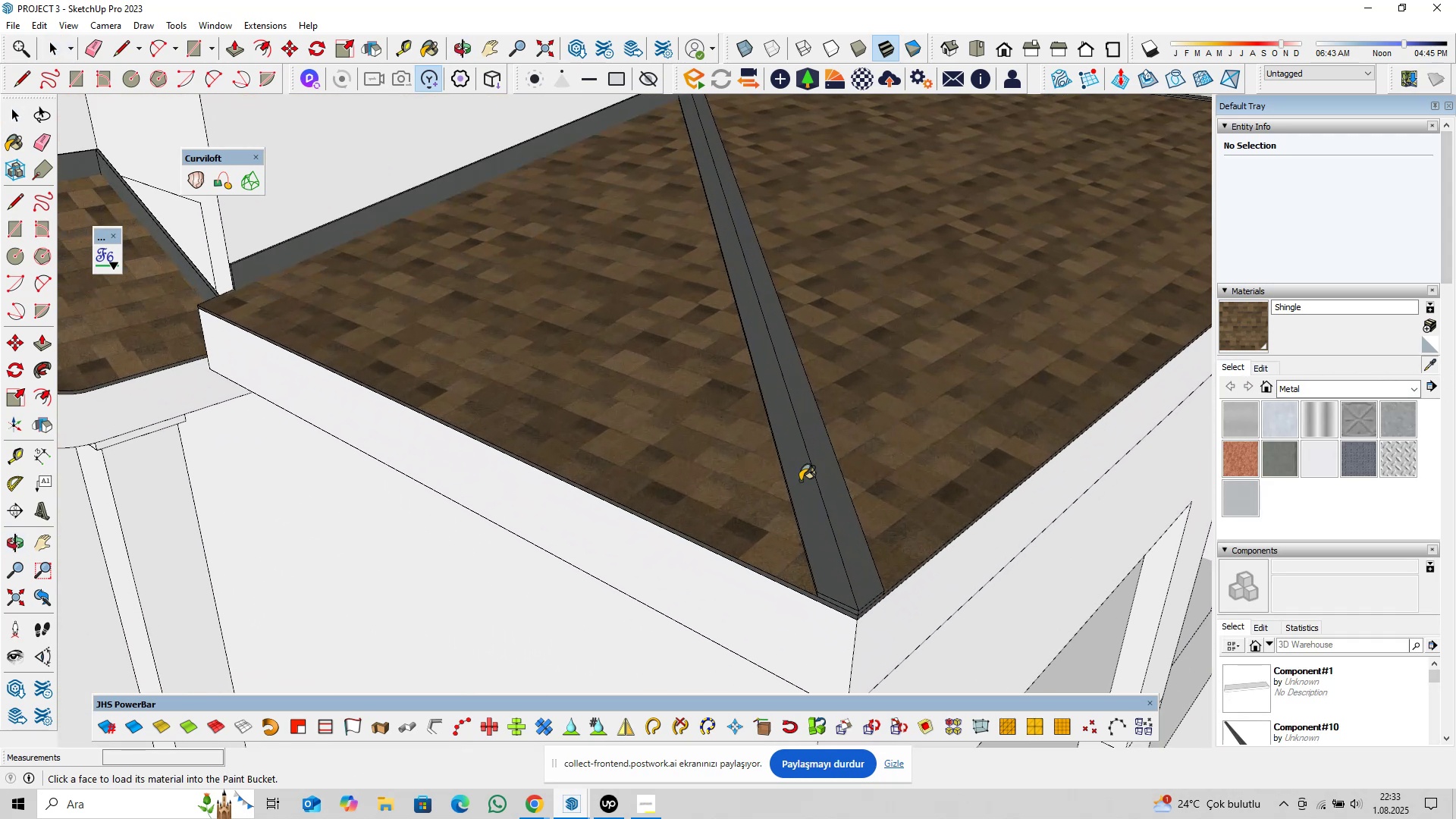 
key(Space)
 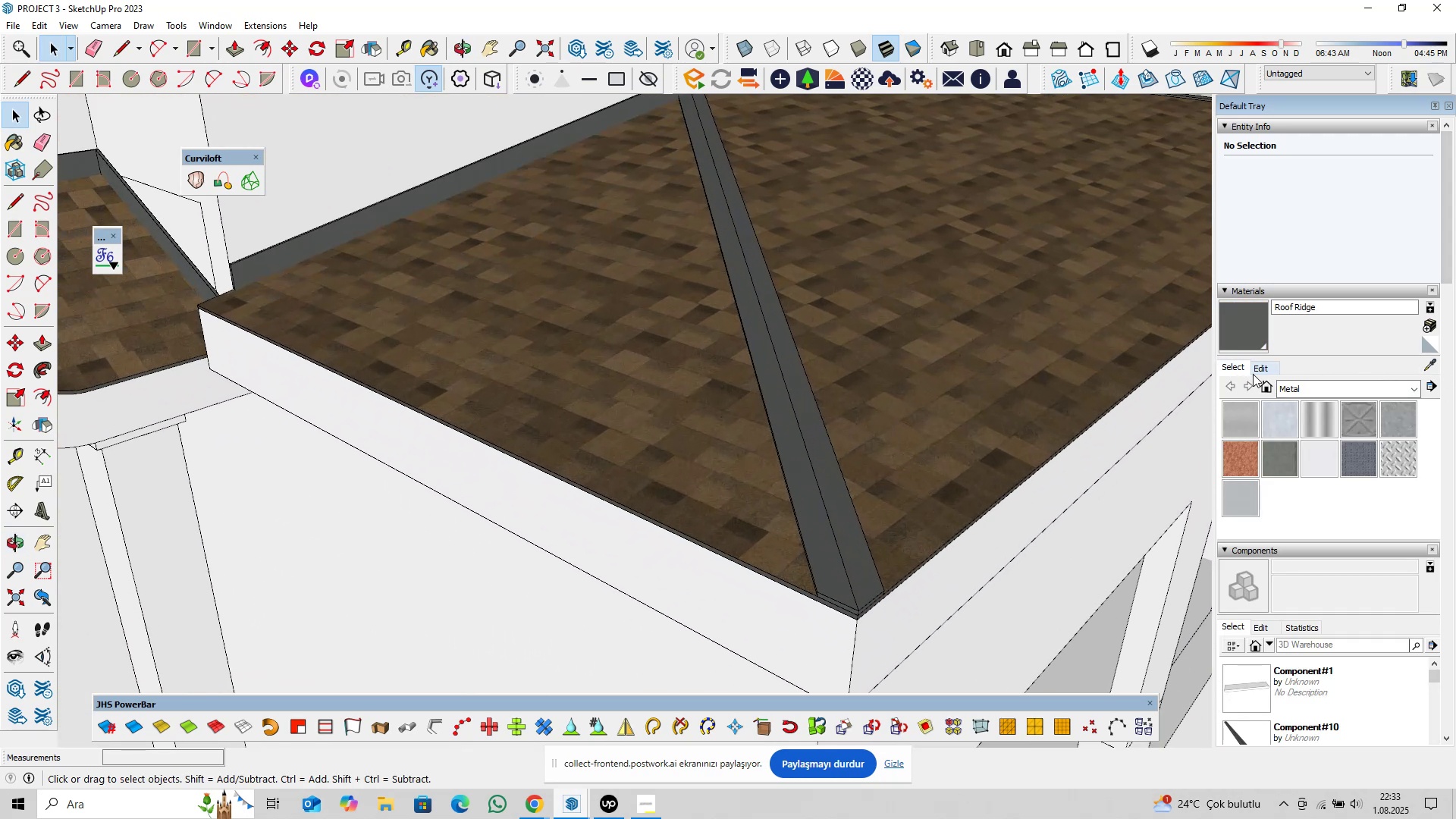 
left_click([1256, 372])
 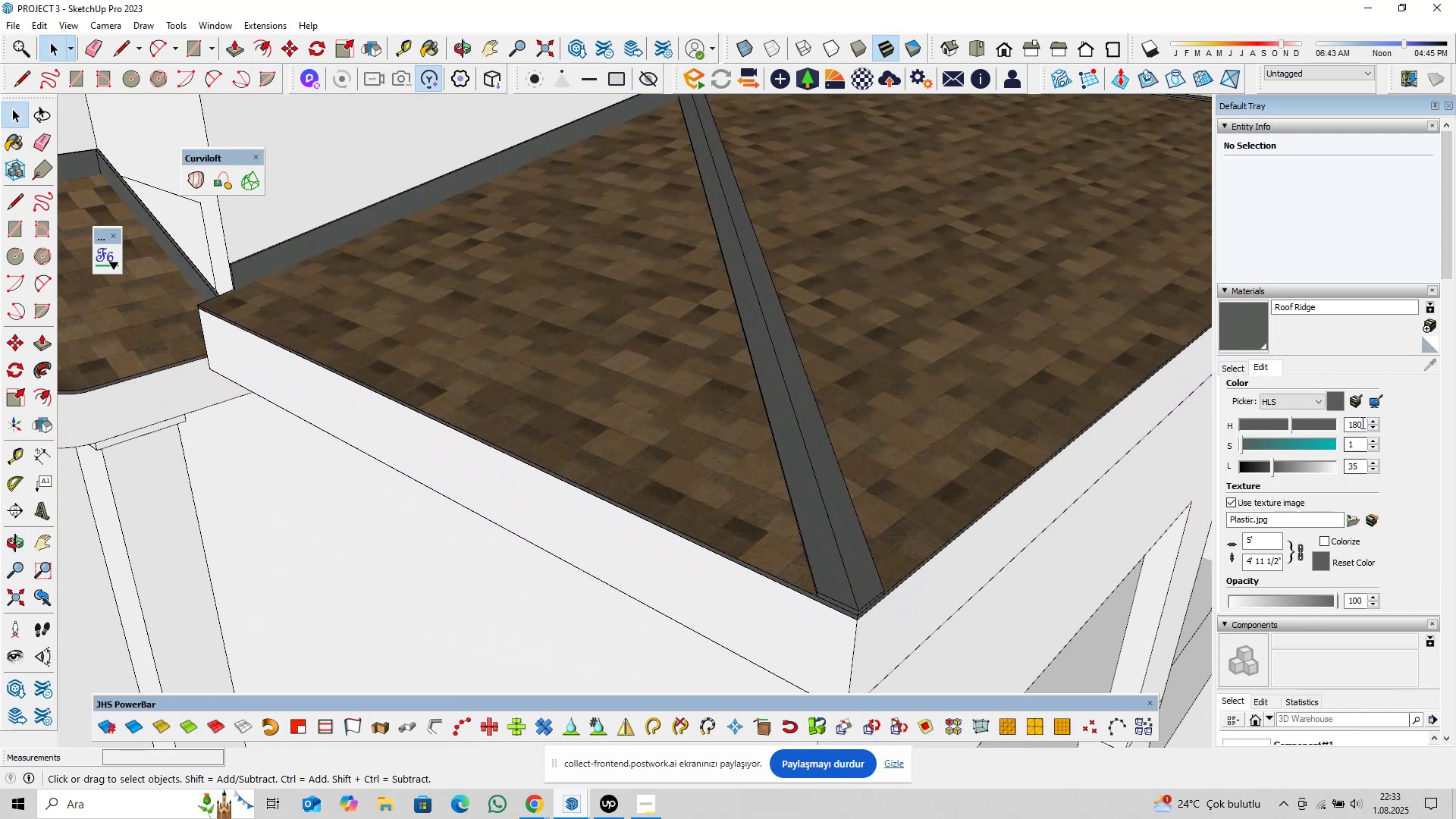 
left_click_drag(start_coordinate=[1362, 423], to_coordinate=[1320, 435])
 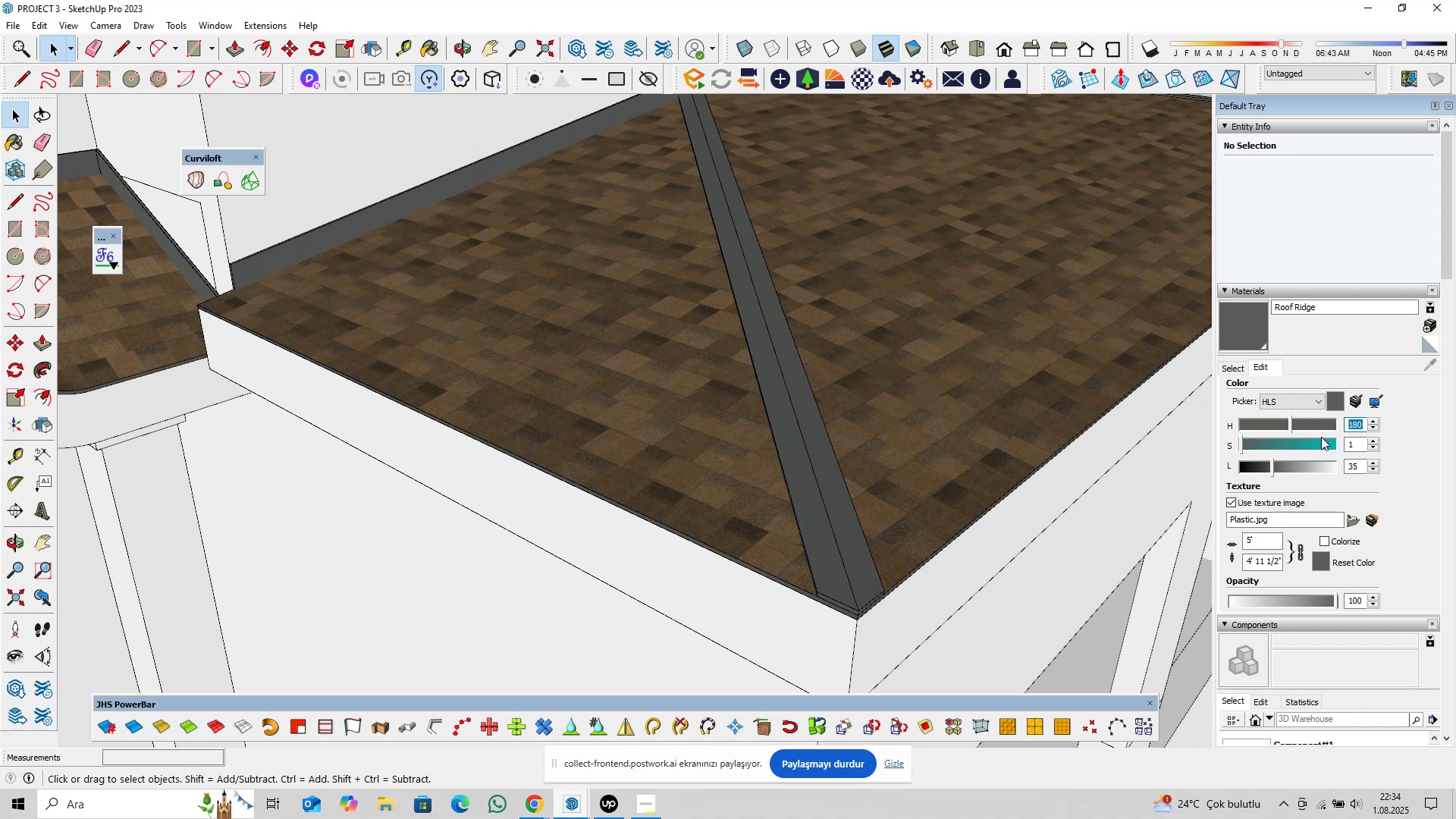 
key(Numpad3)
 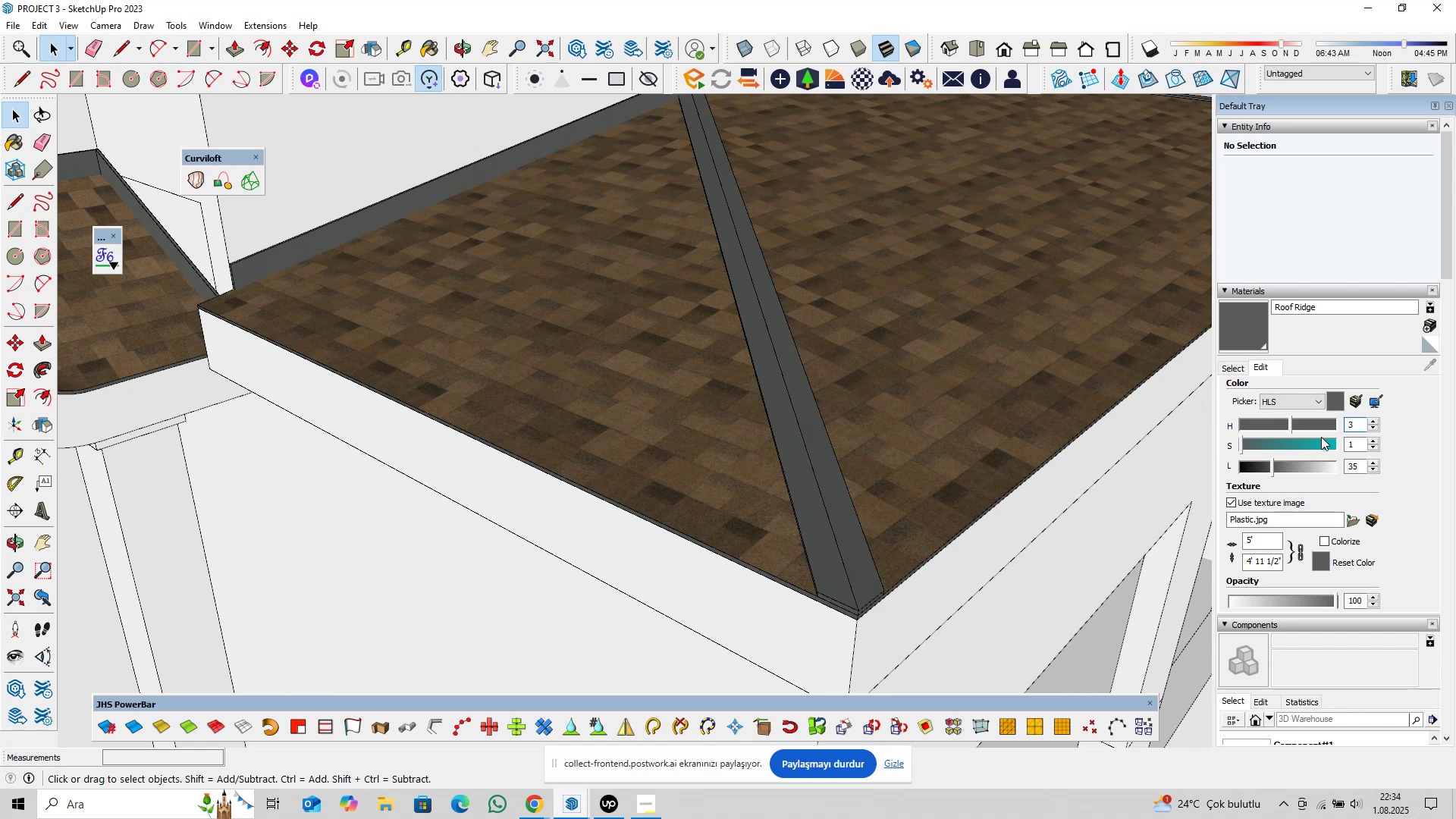 
key(Numpad1)
 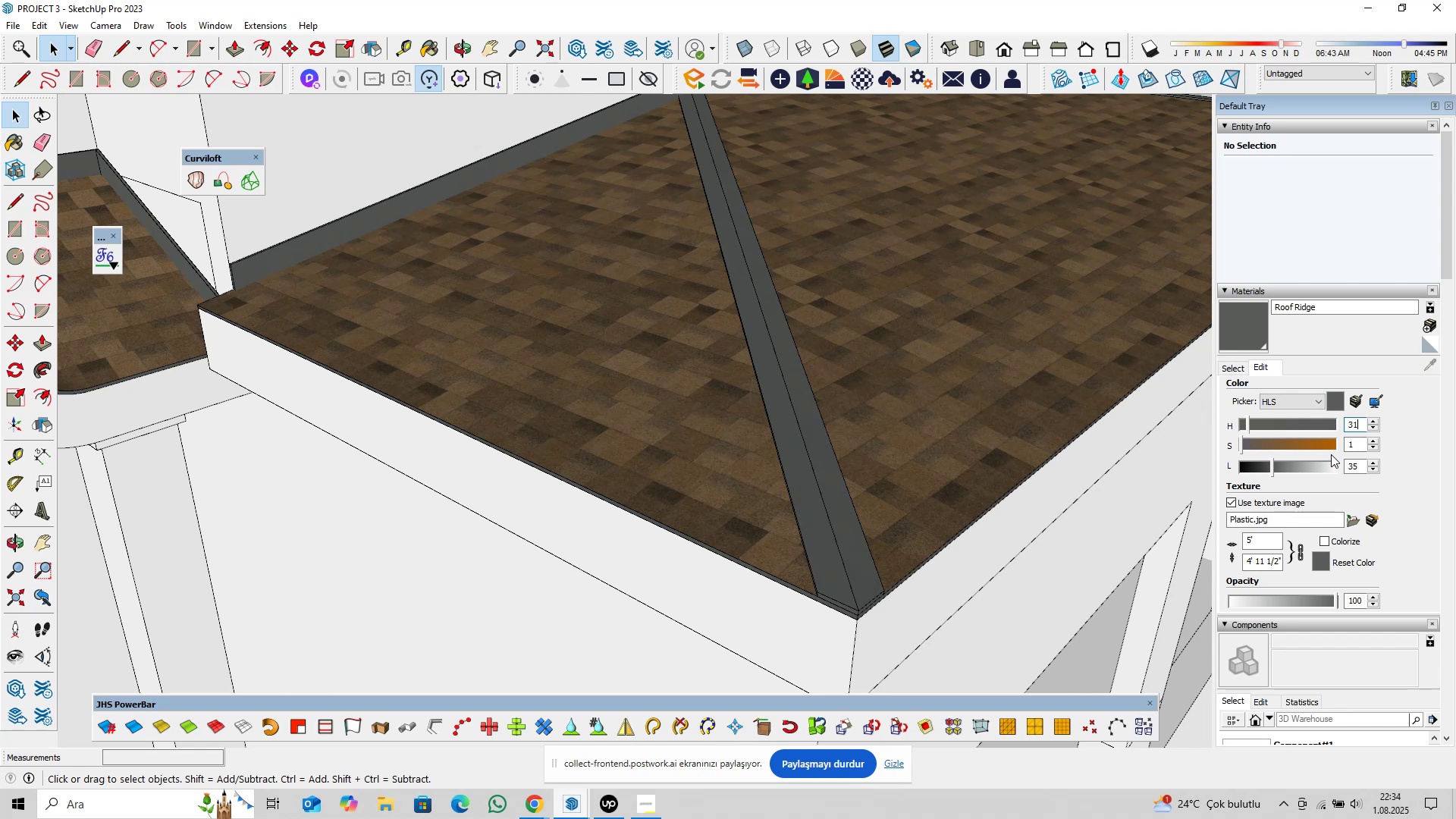 
left_click_drag(start_coordinate=[1354, 445], to_coordinate=[1338, 447])
 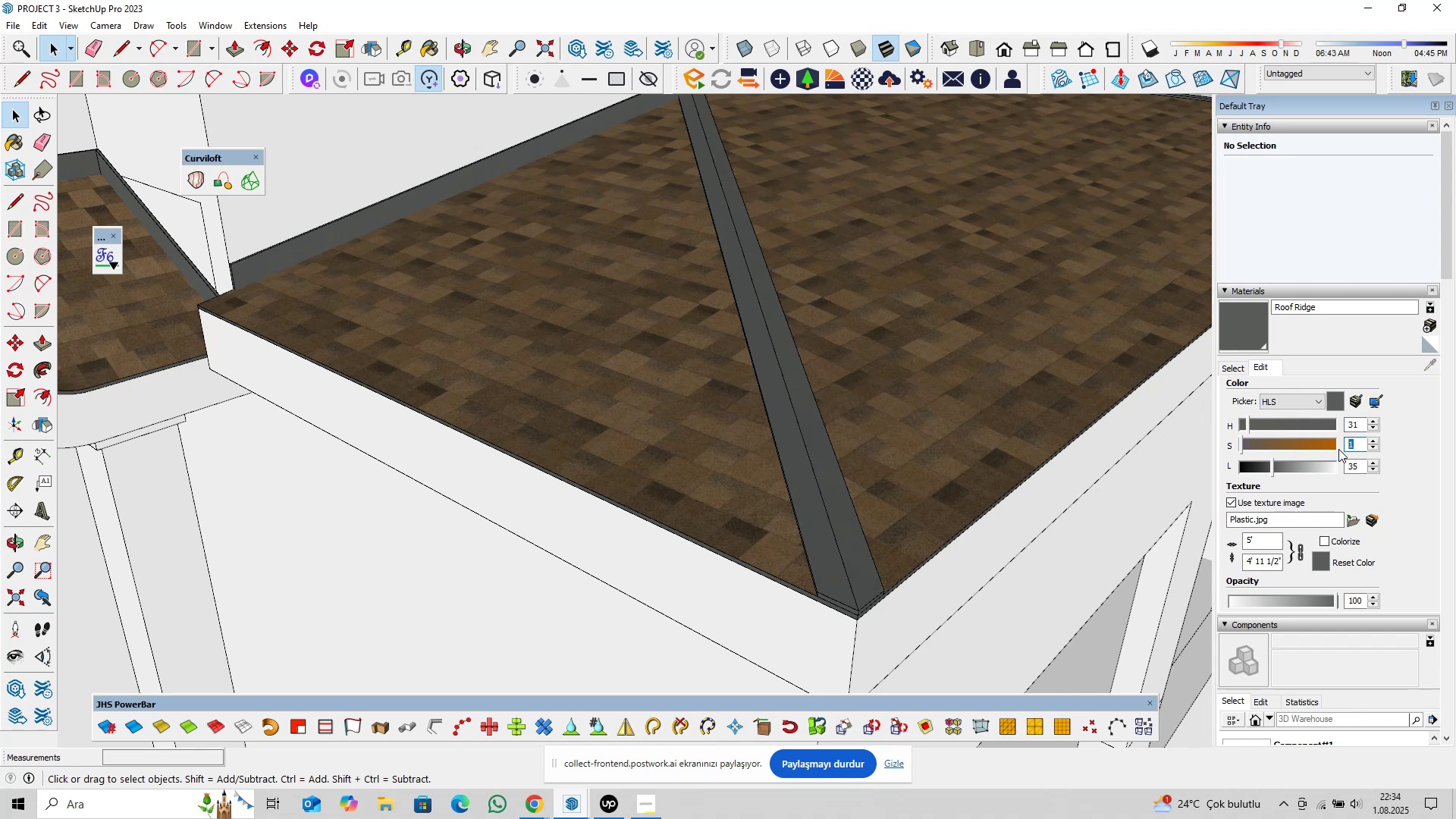 
key(Numpad2)
 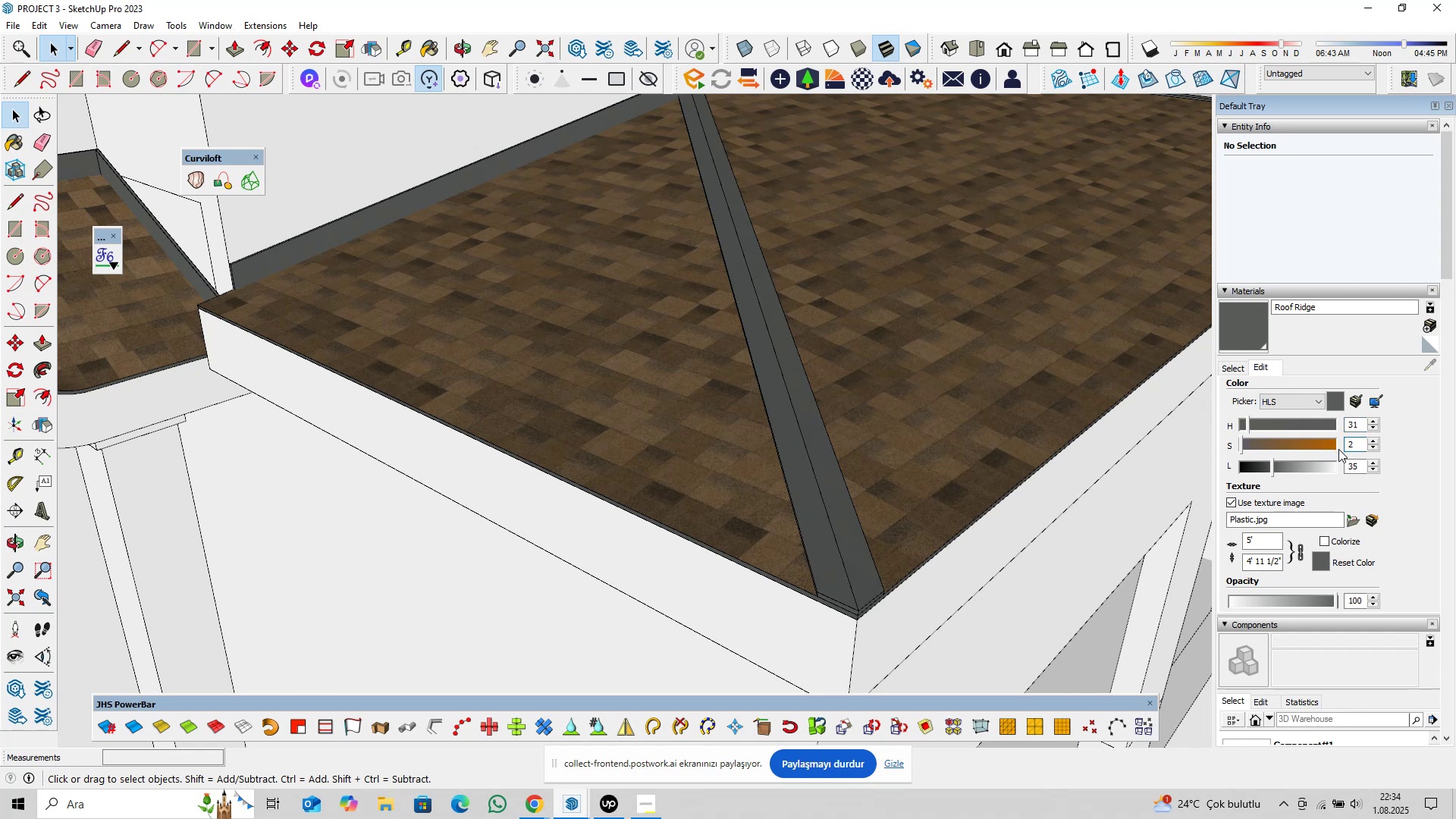 
key(Numpad6)
 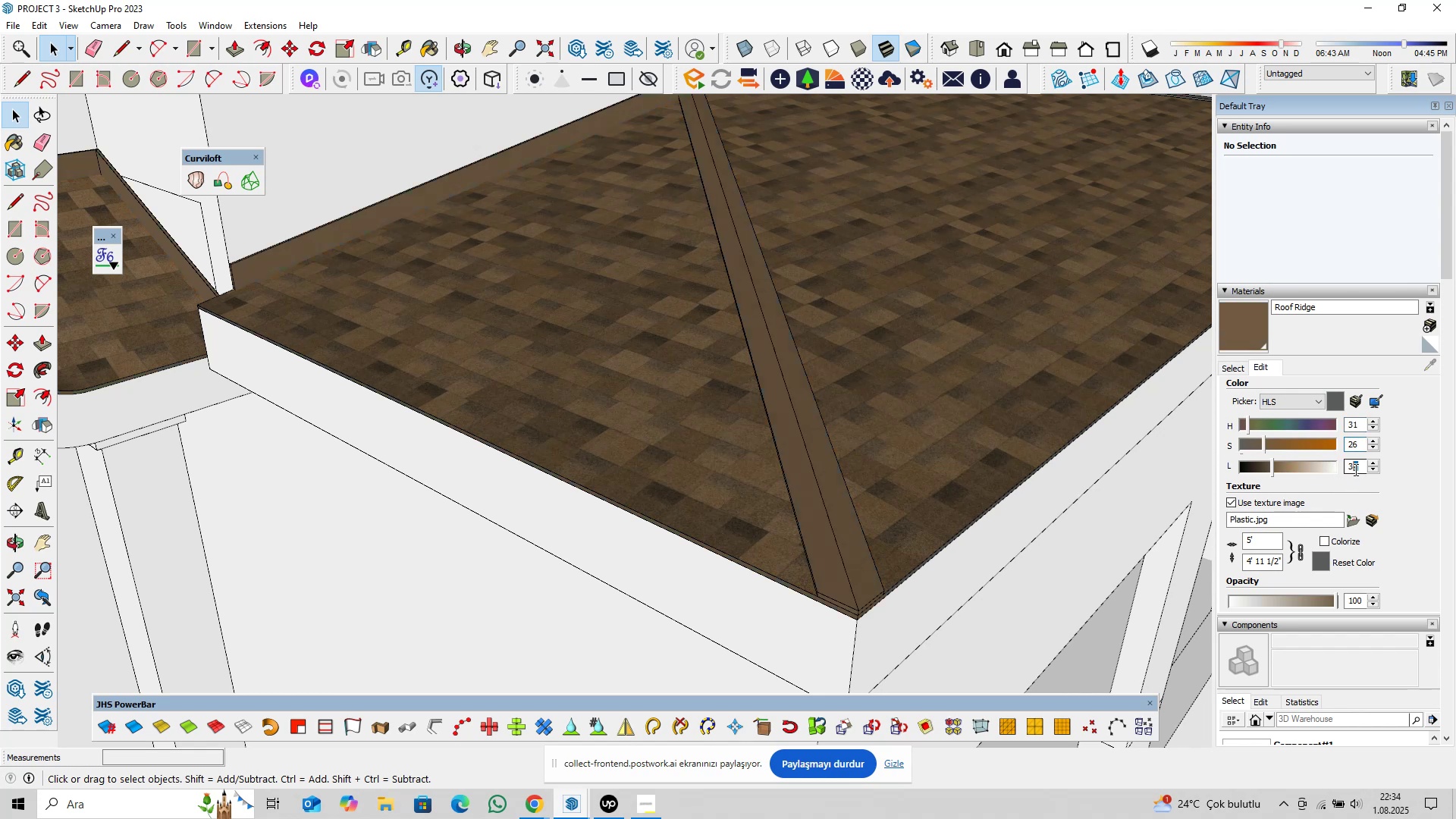 
key(Numpad1)
 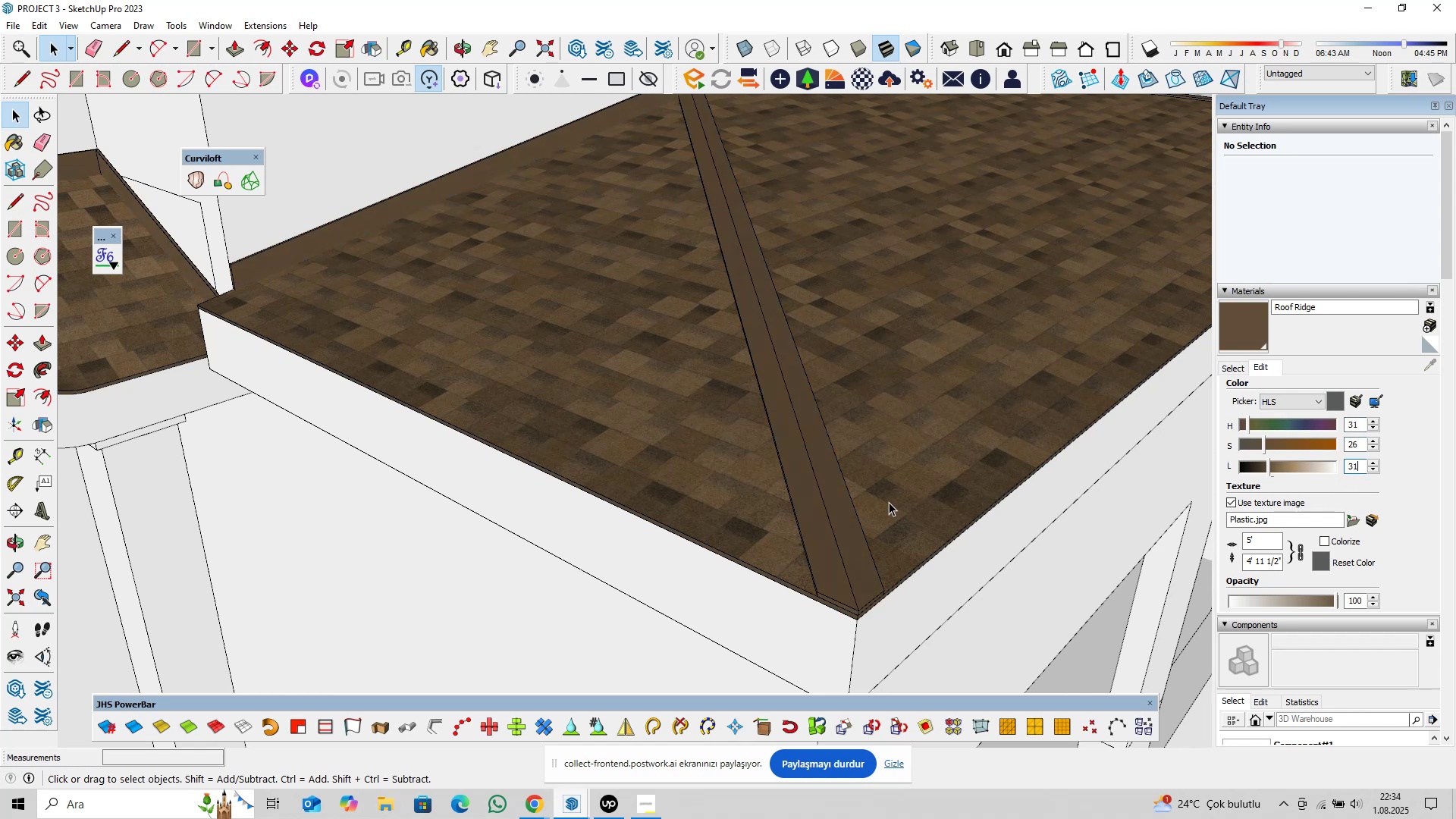 
scroll: coordinate [763, 508], scroll_direction: down, amount: 23.0
 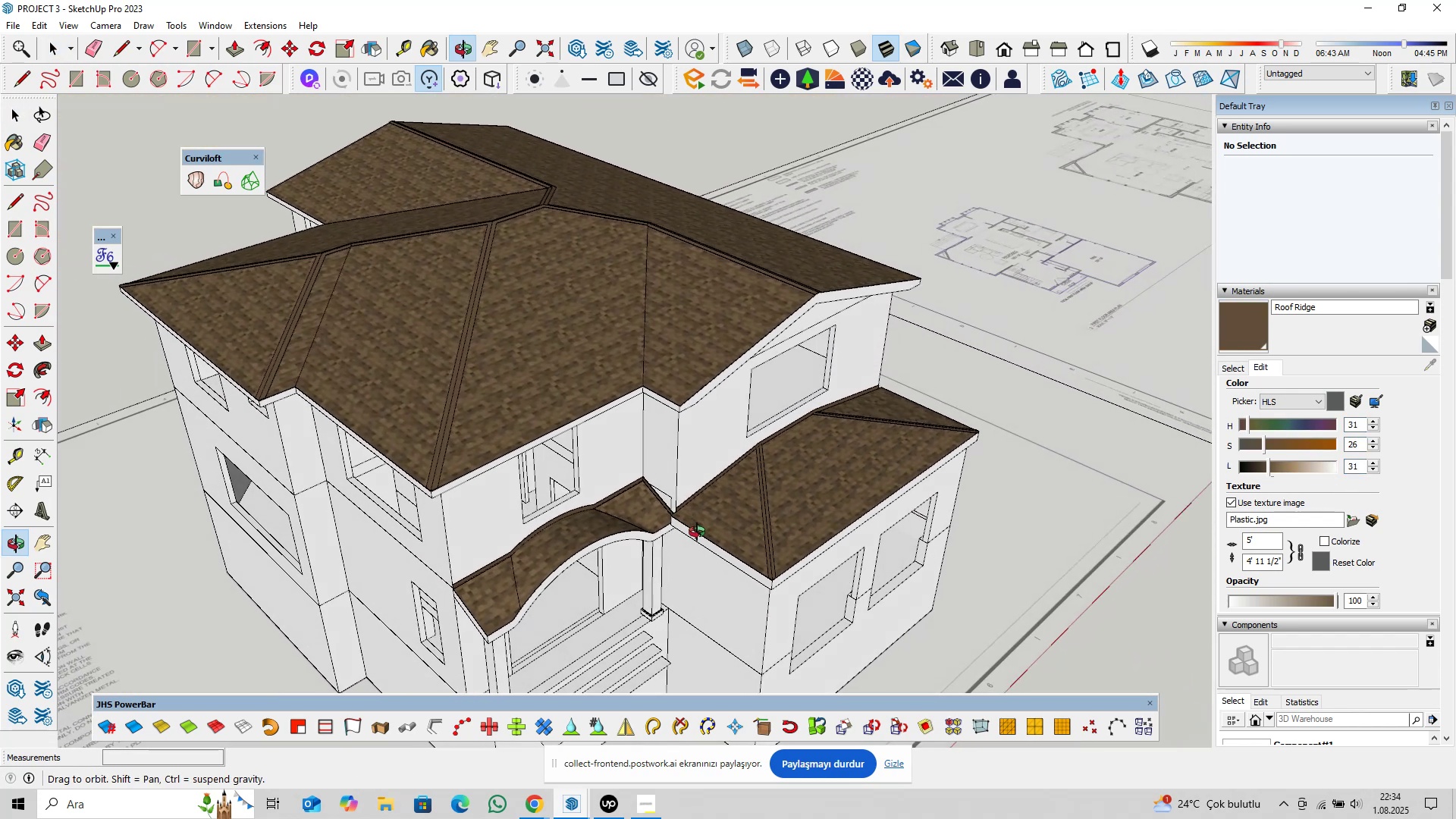 
hold_key(key=ShiftLeft, duration=0.4)
 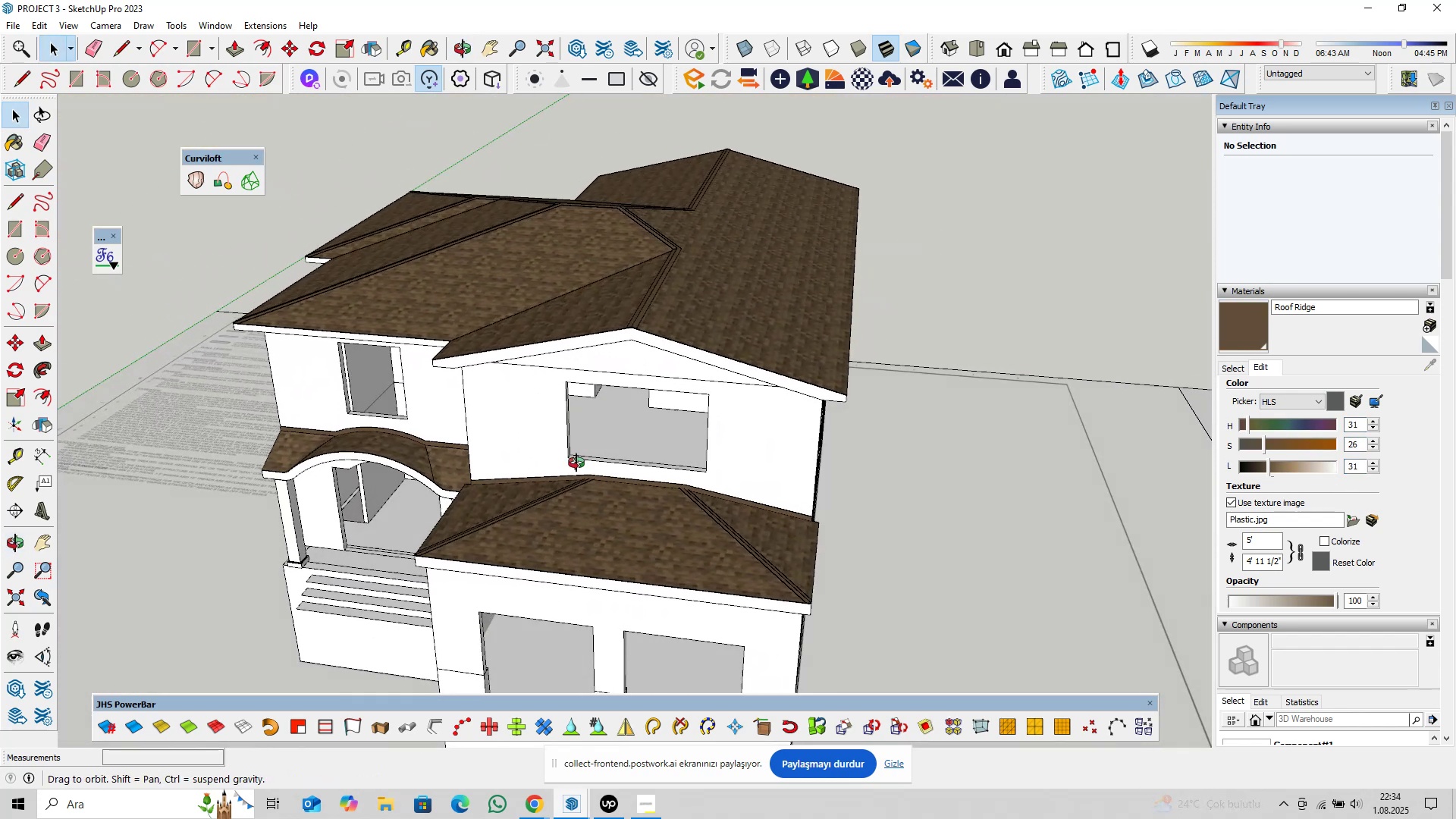 
hold_key(key=ShiftLeft, duration=0.31)
 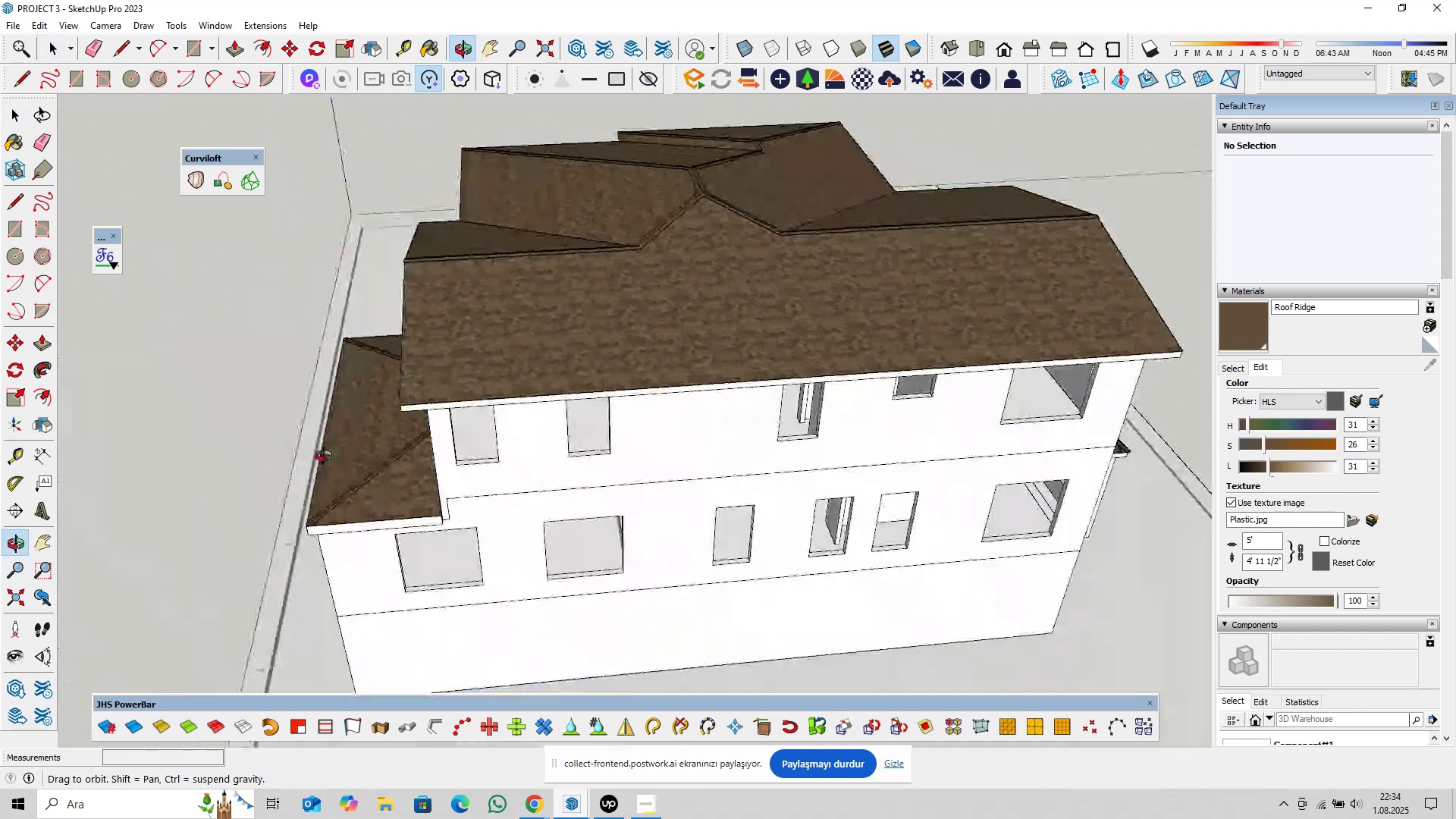 
key(Shift+ShiftLeft)
 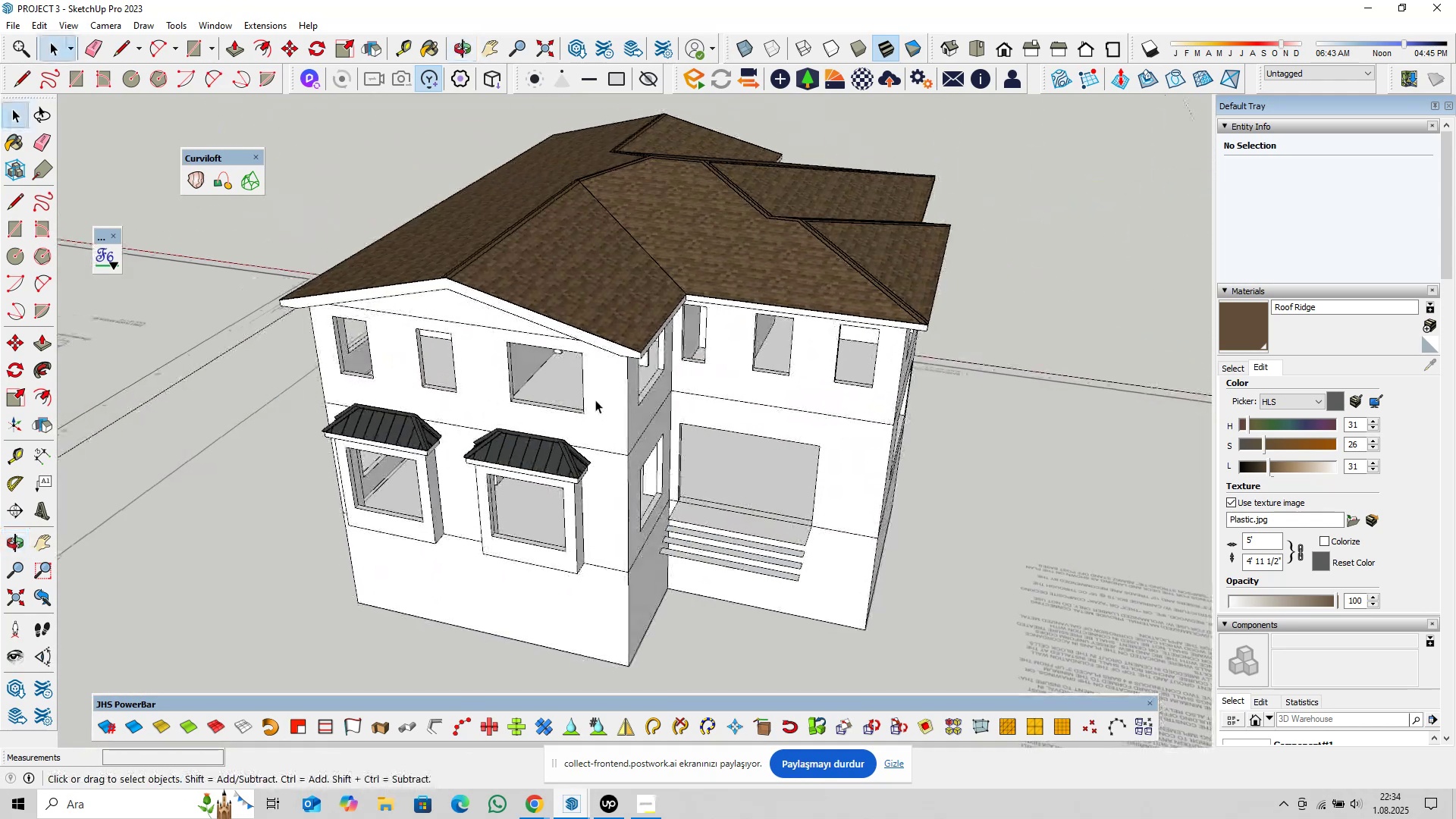 
key(Shift+ShiftLeft)
 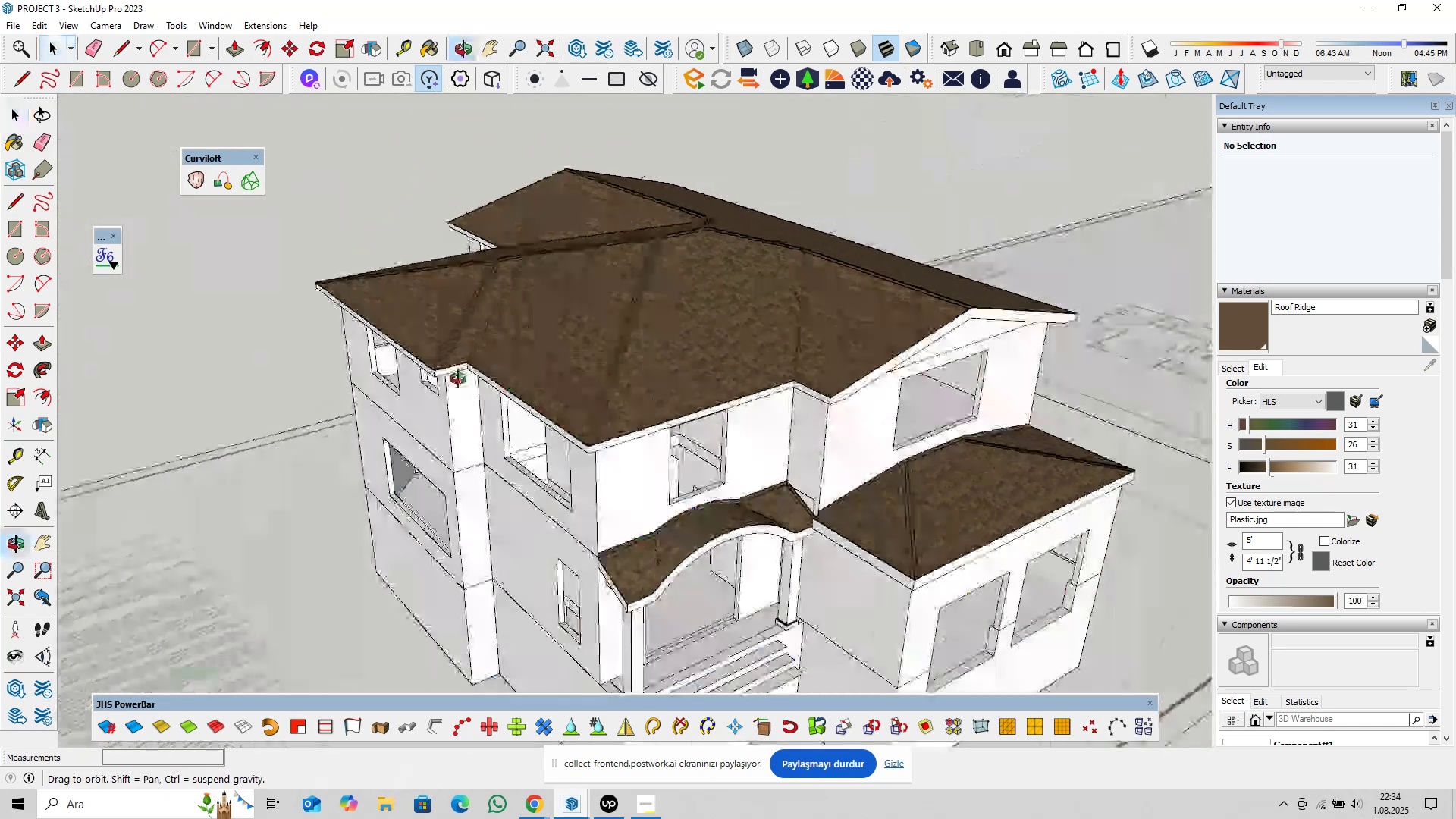 
scroll: coordinate [533, 419], scroll_direction: down, amount: 4.0
 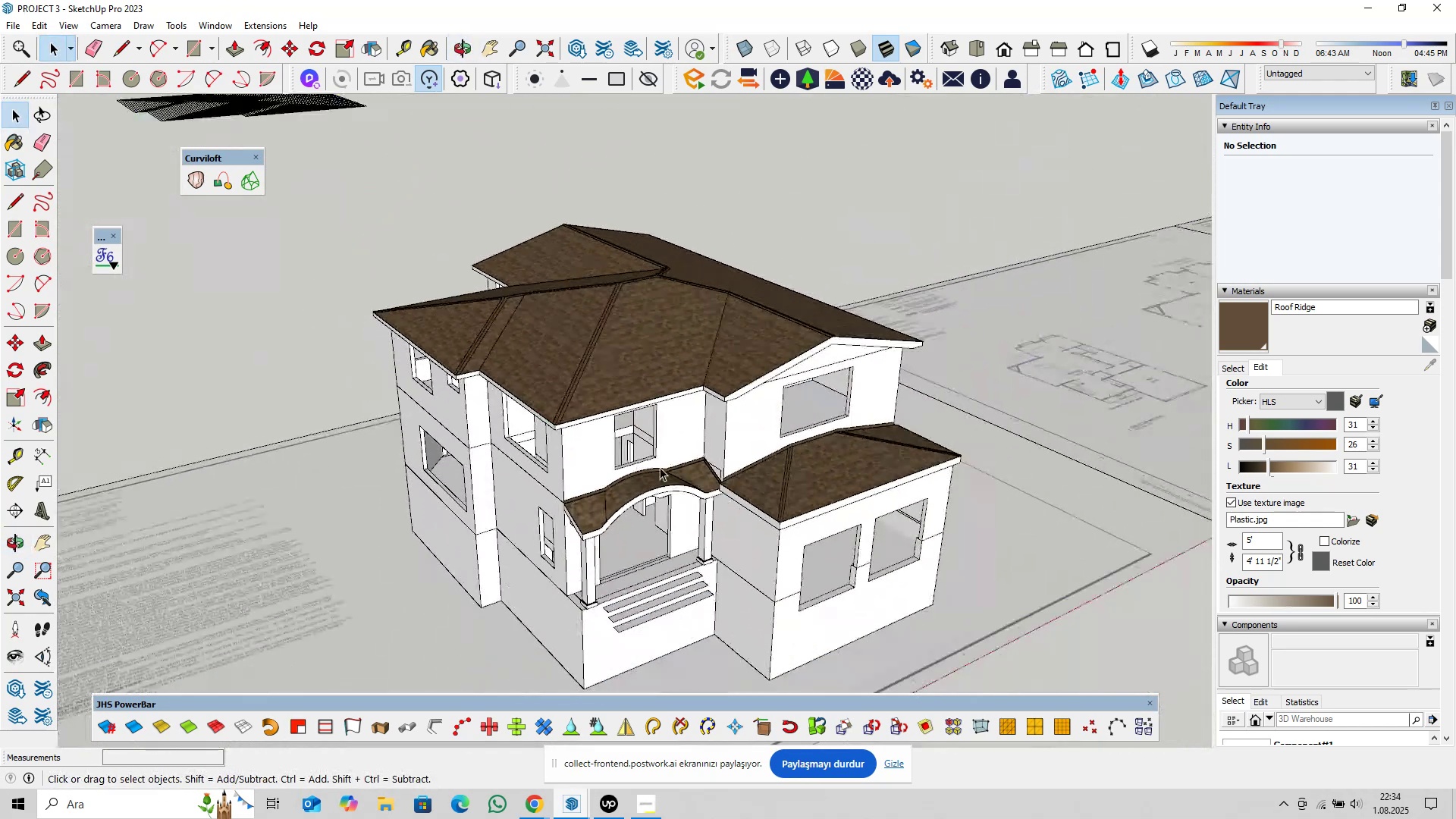 
hold_key(key=ShiftLeft, duration=0.35)
 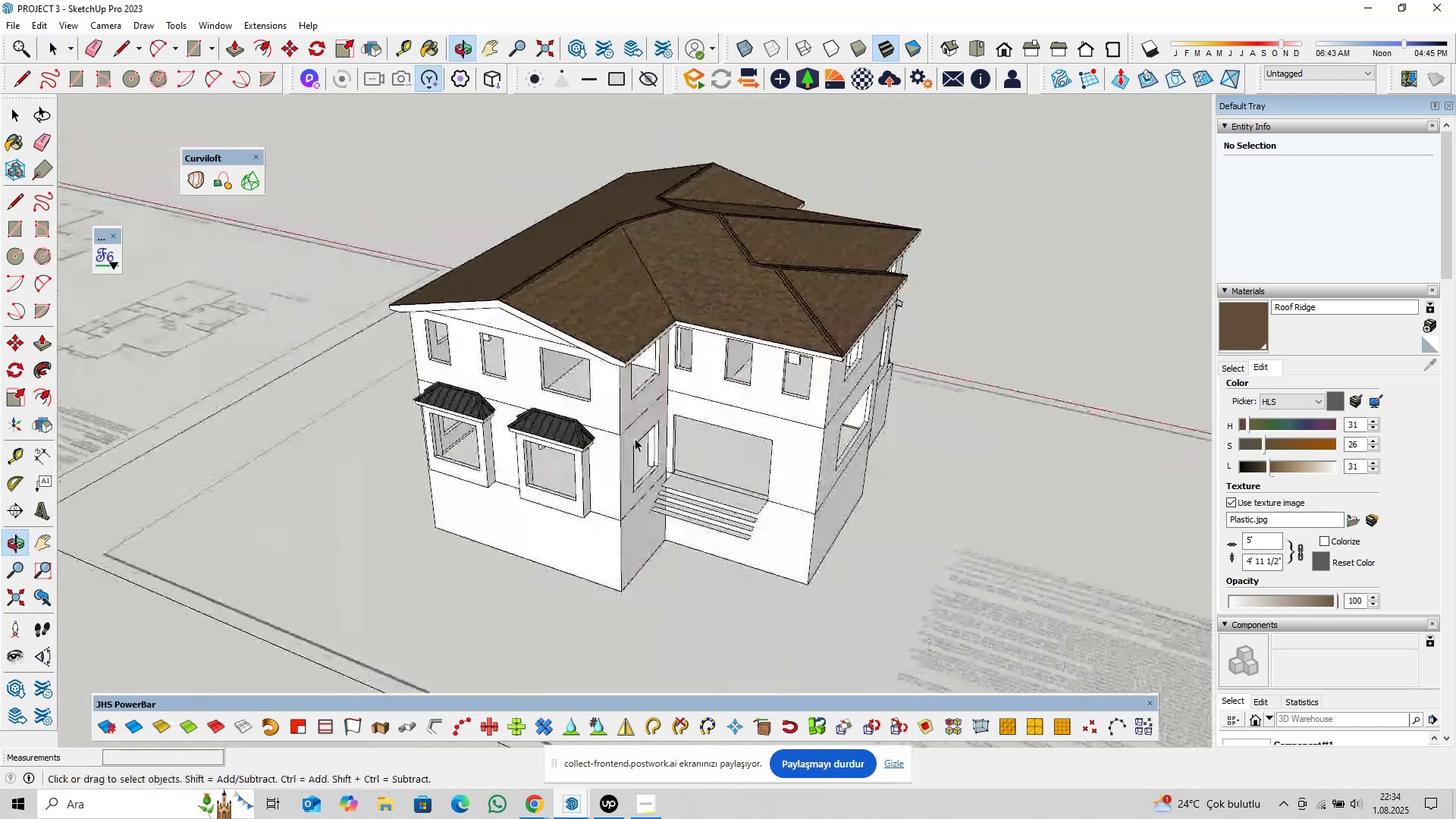 
scroll: coordinate [717, 426], scroll_direction: up, amount: 4.0
 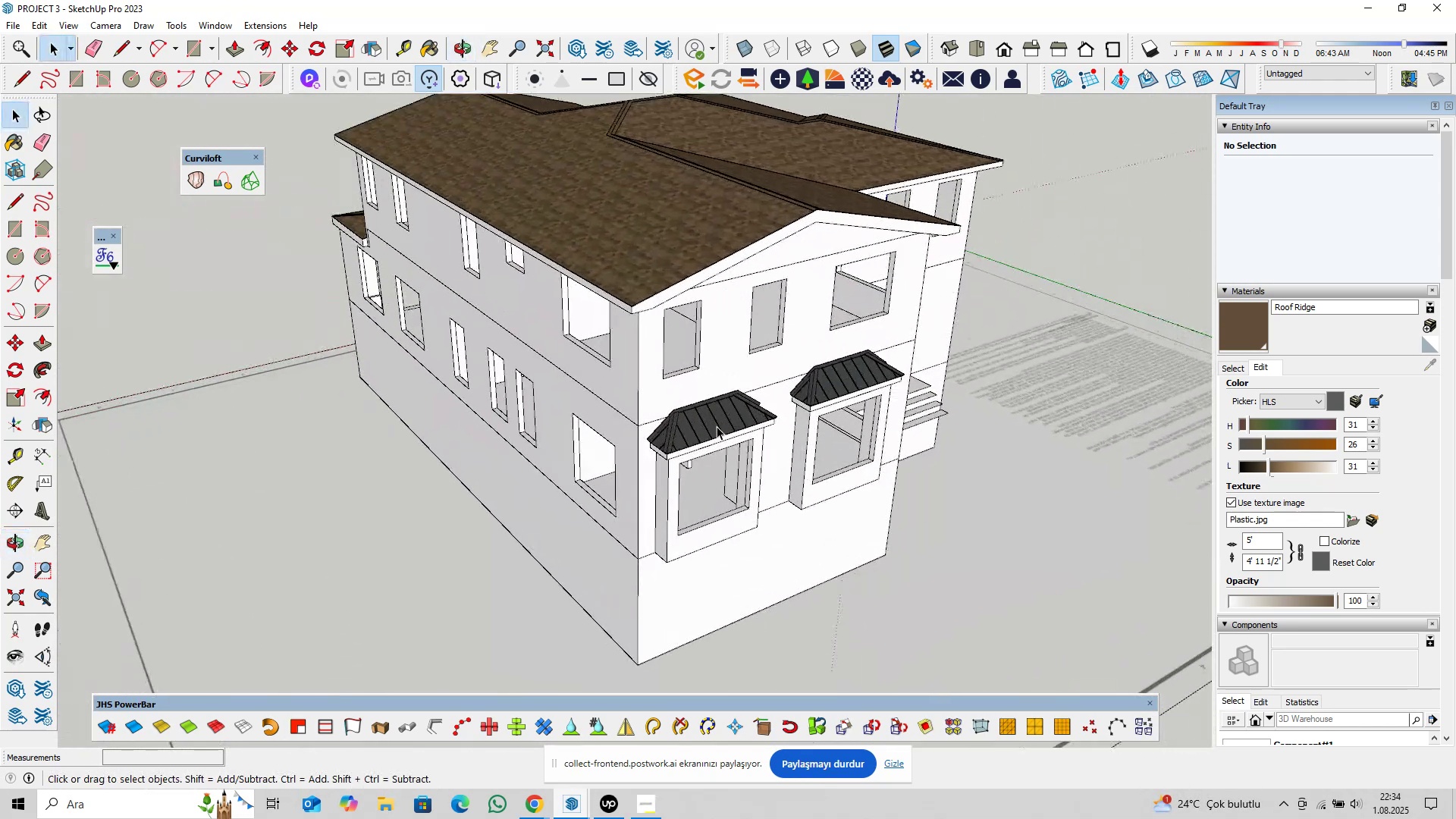 
hold_key(key=ControlLeft, duration=0.44)
 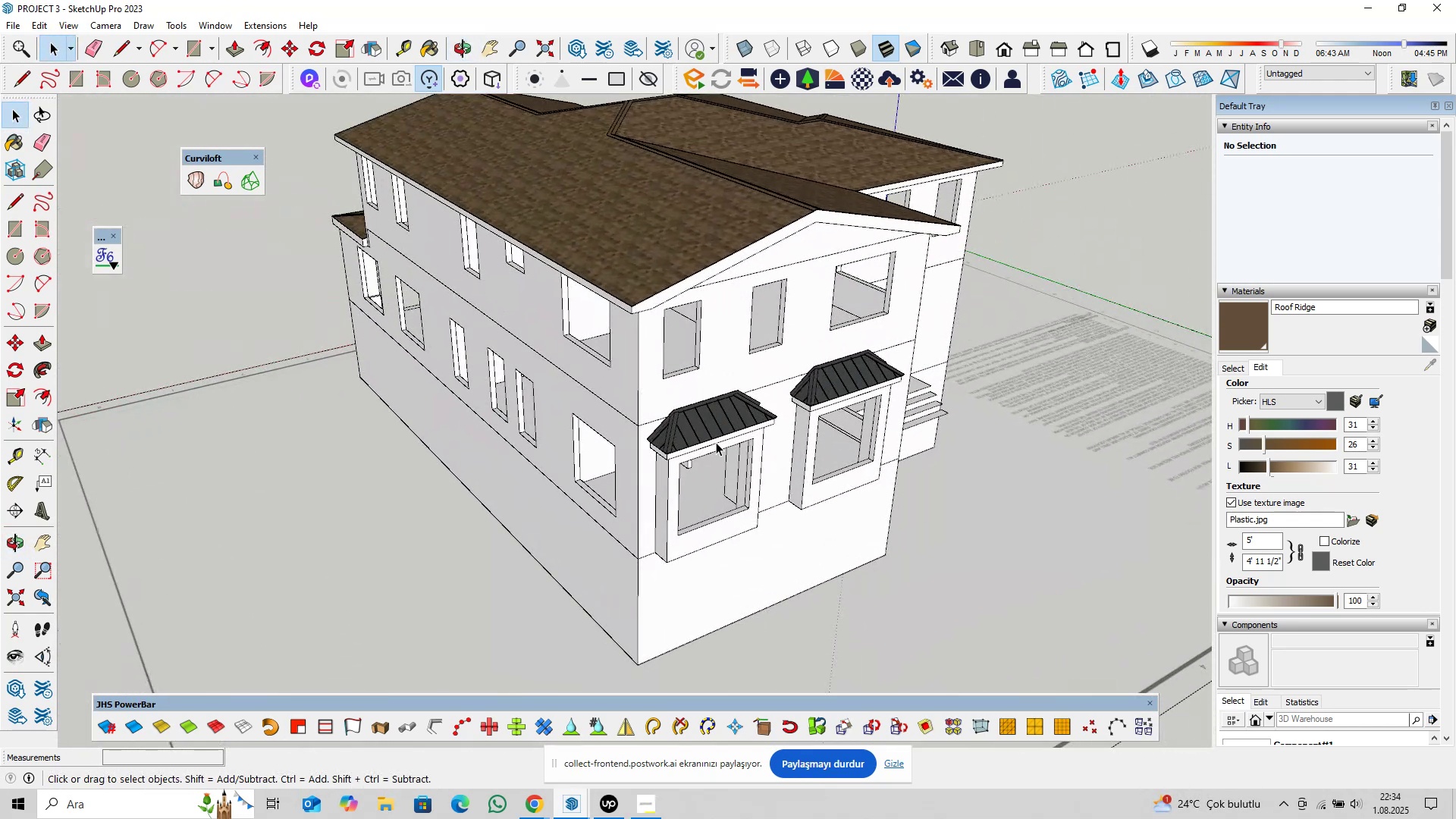 
hold_key(key=S, duration=15.86)
 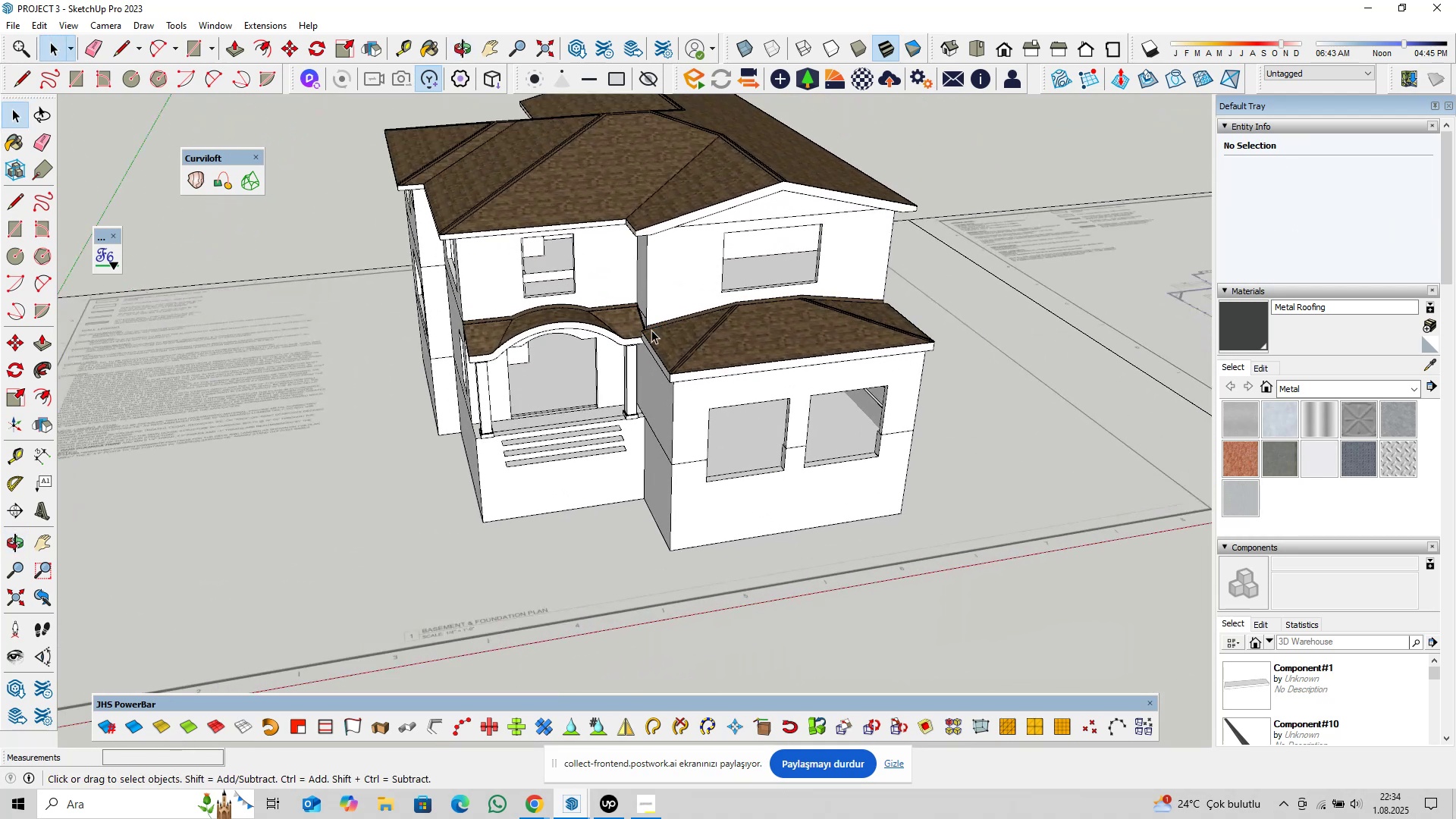 
scroll: coordinate [688, 453], scroll_direction: up, amount: 12.0
 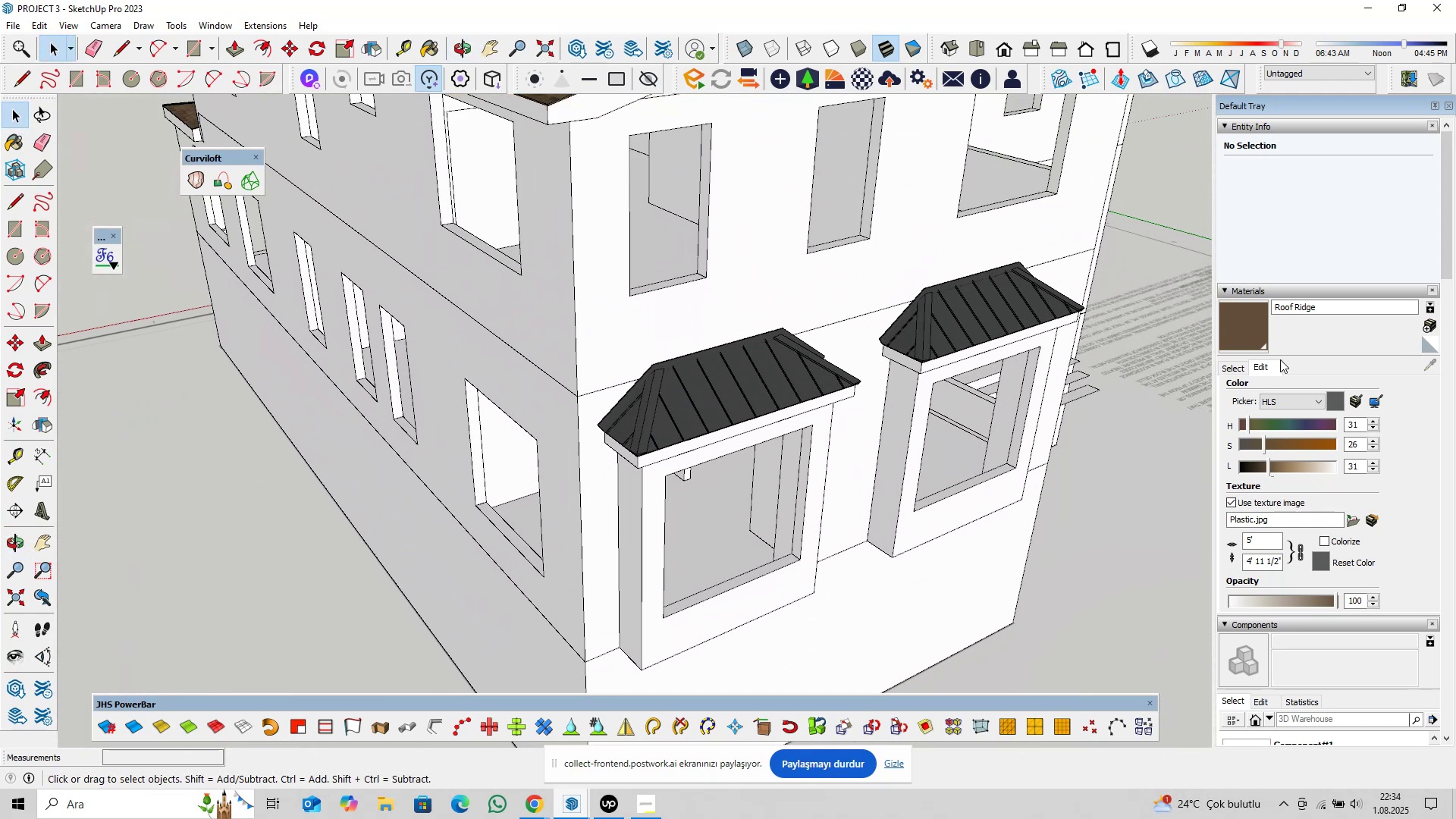 
left_click([1245, 365])
 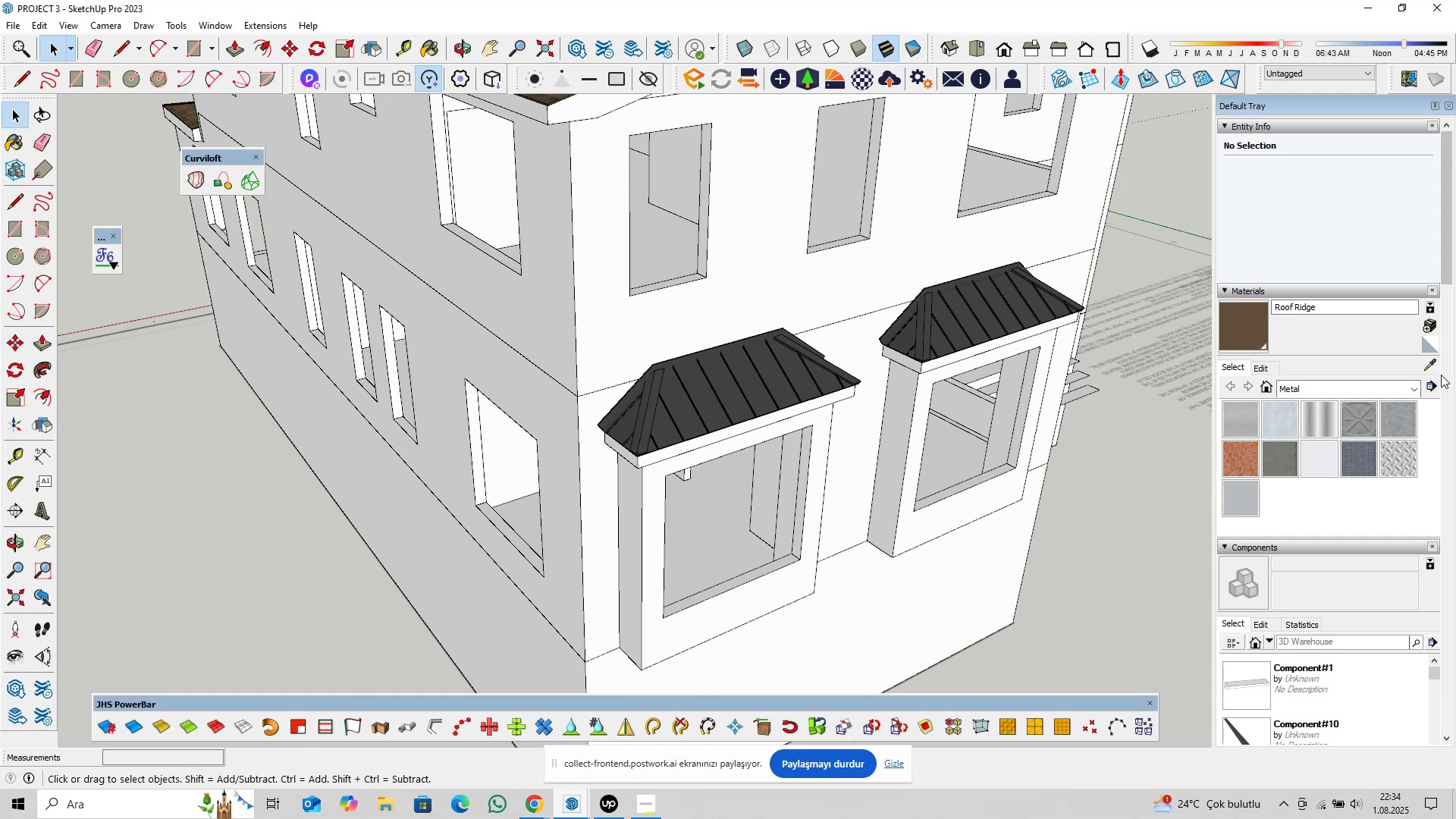 
left_click([1437, 371])
 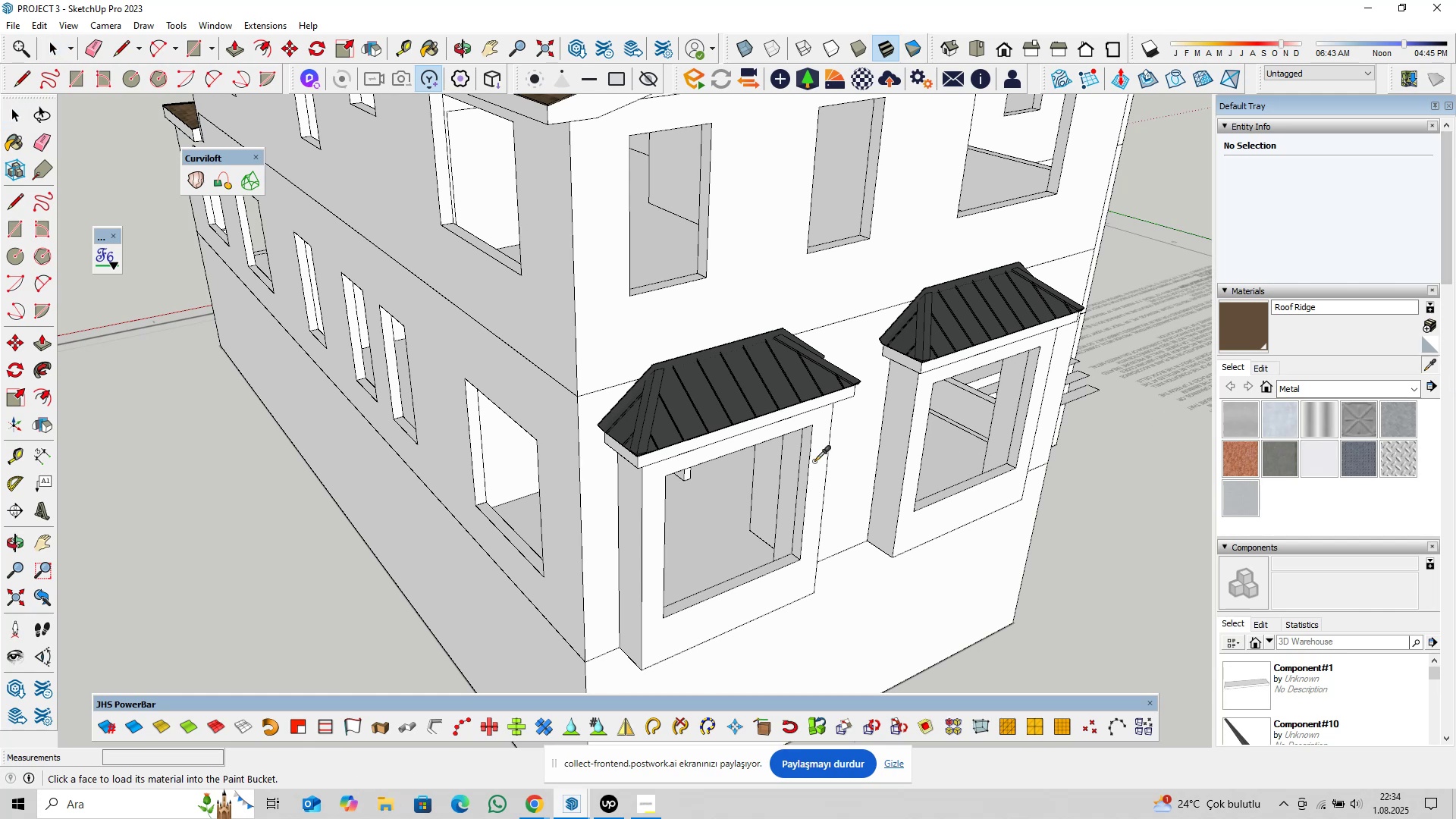 
scroll: coordinate [662, 410], scroll_direction: up, amount: 10.0
 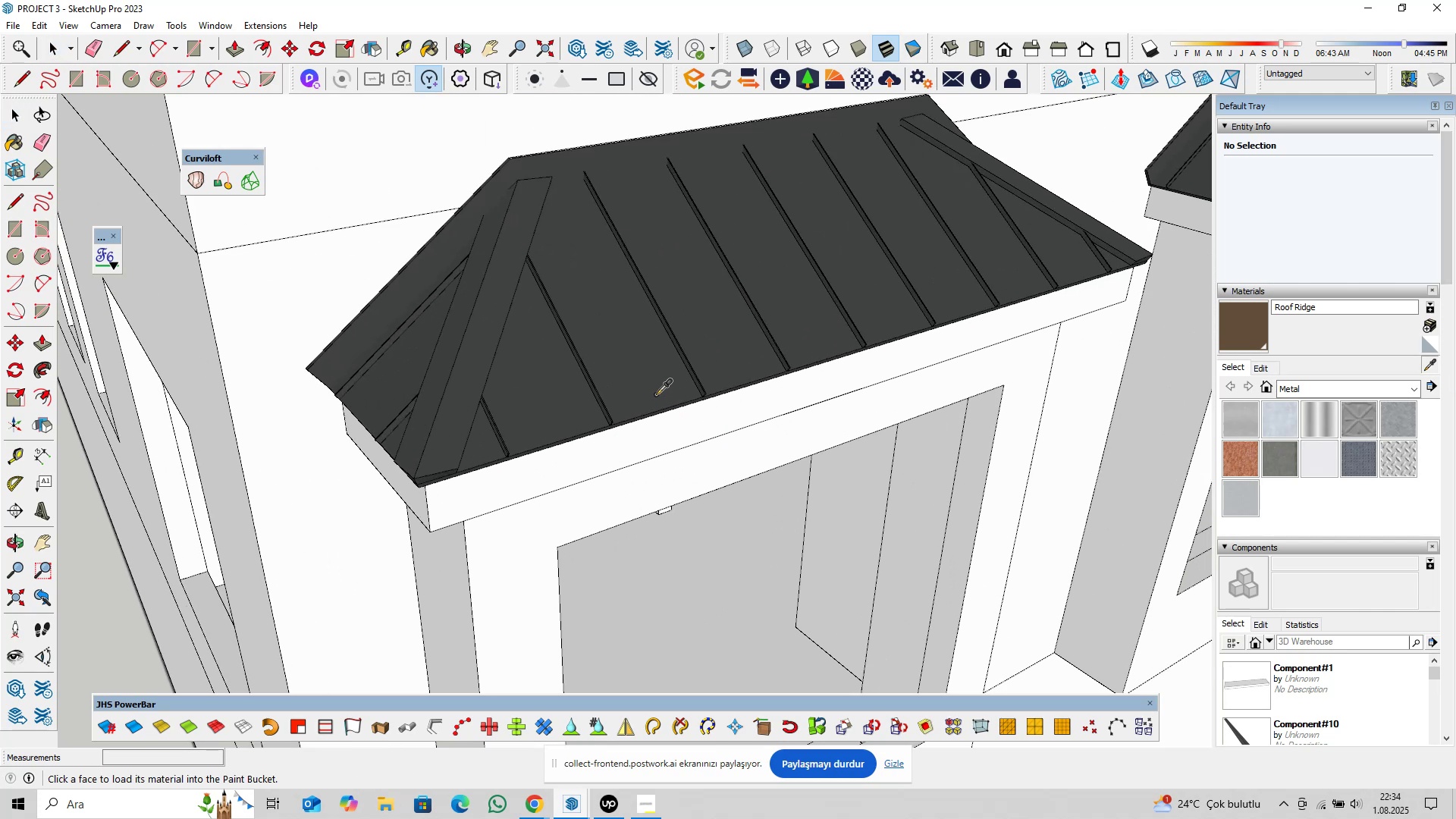 
left_click([656, 394])
 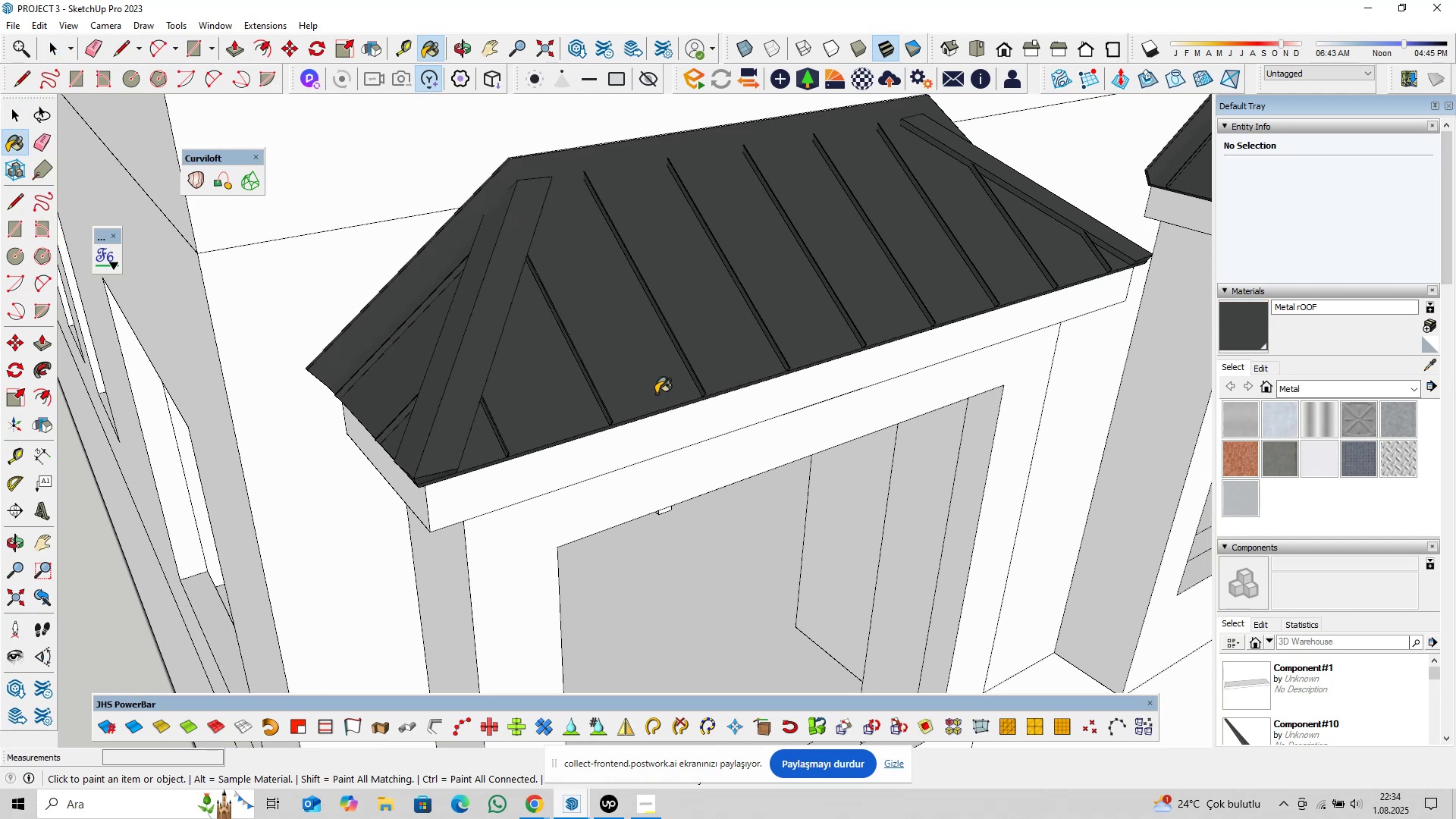 
type( r)
key(Backspace)
type(Roof'ng)
 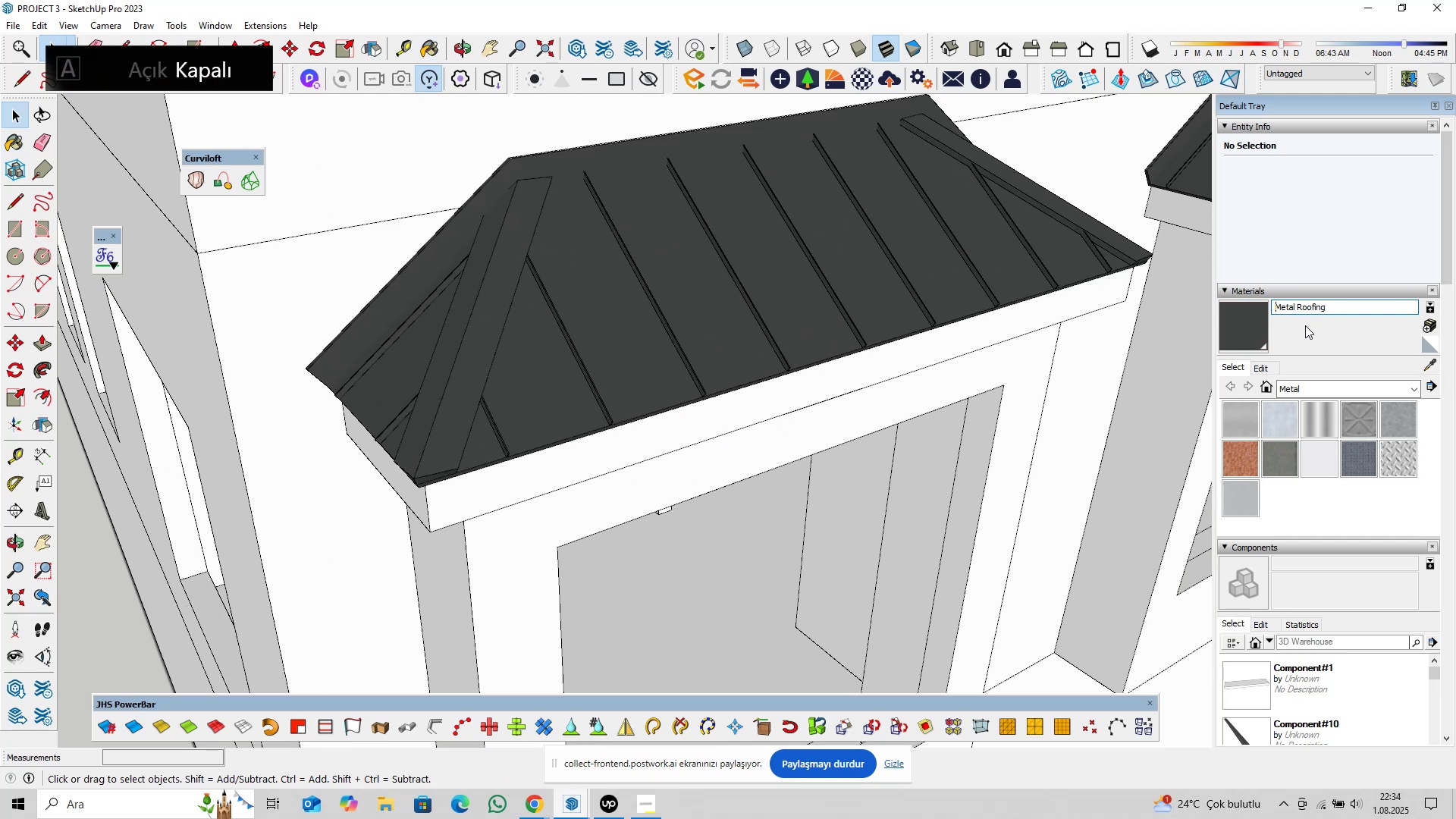 
left_click_drag(start_coordinate=[1327, 308], to_coordinate=[1298, 316])
 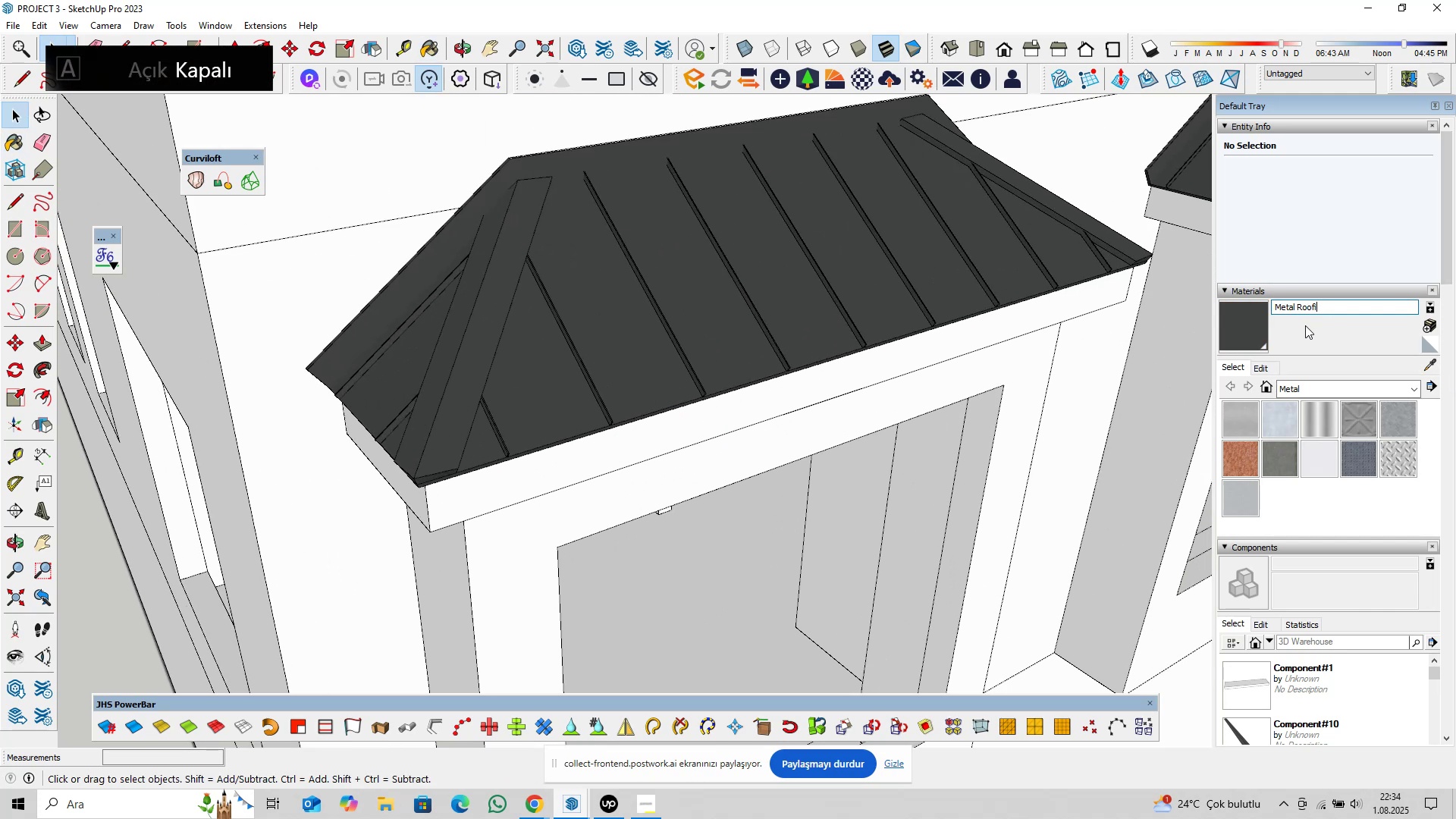 
key(Enter)
 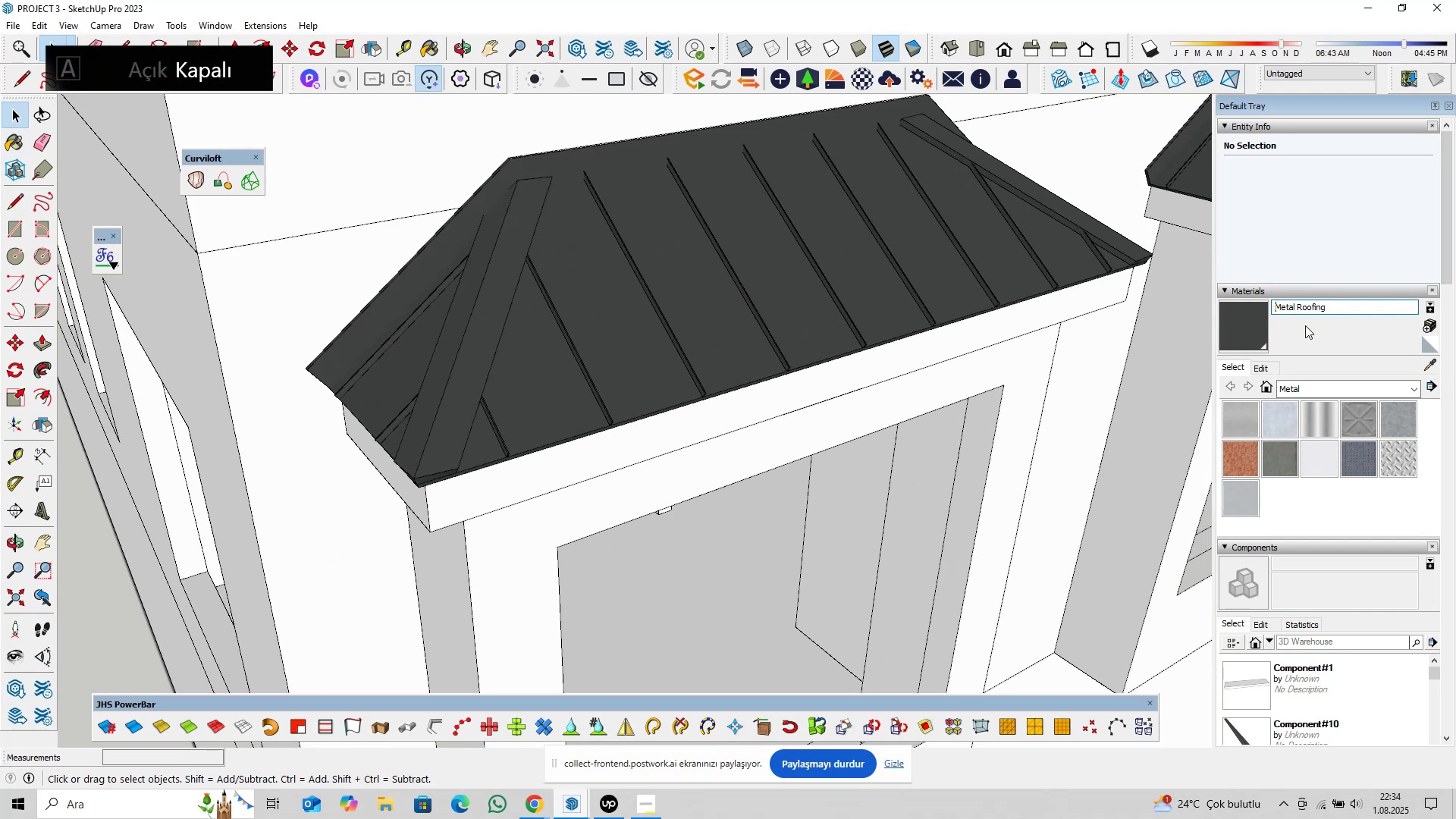 
scroll: coordinate [767, 384], scroll_direction: down, amount: 16.0
 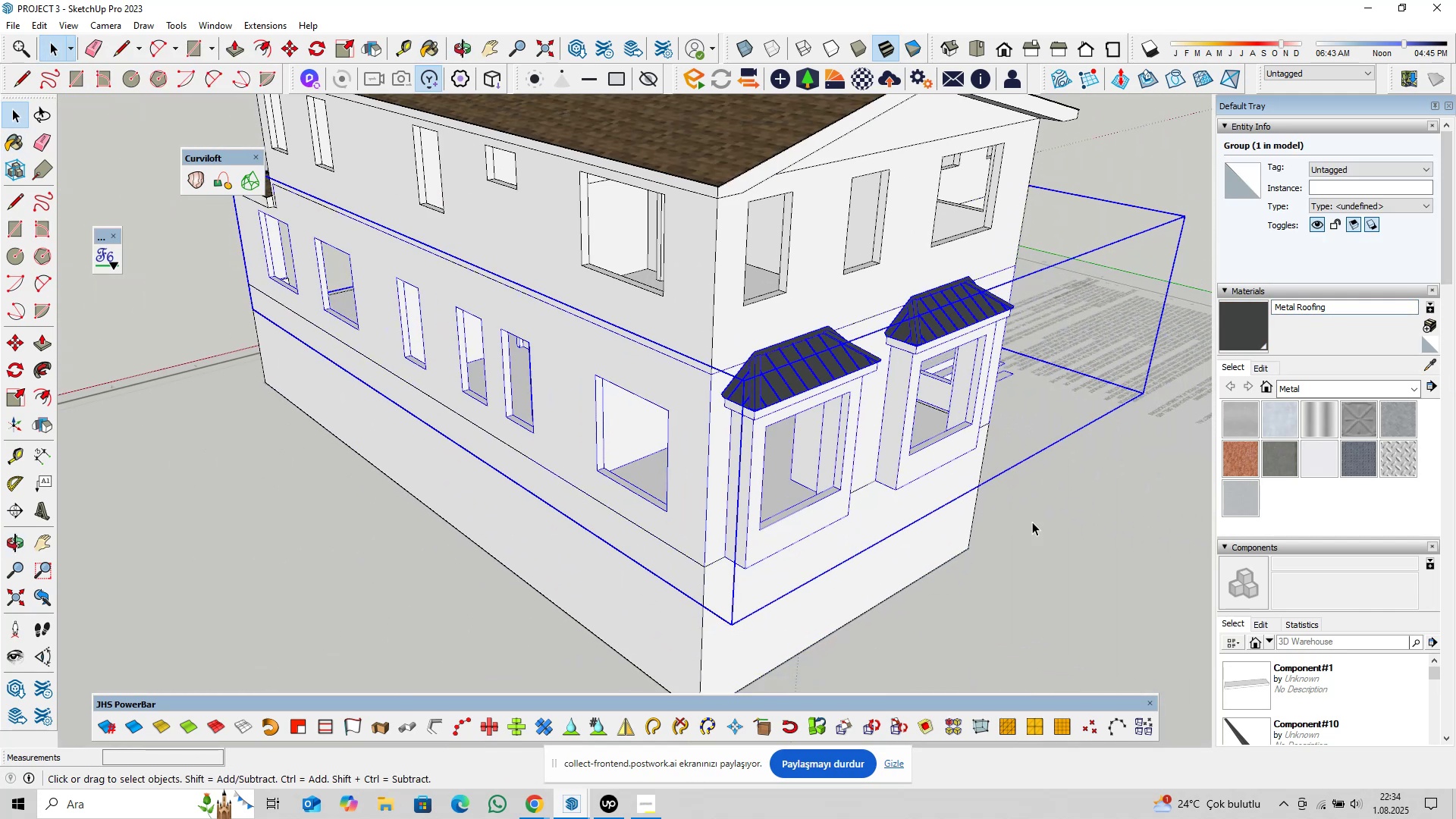 
left_click([1046, 524])
 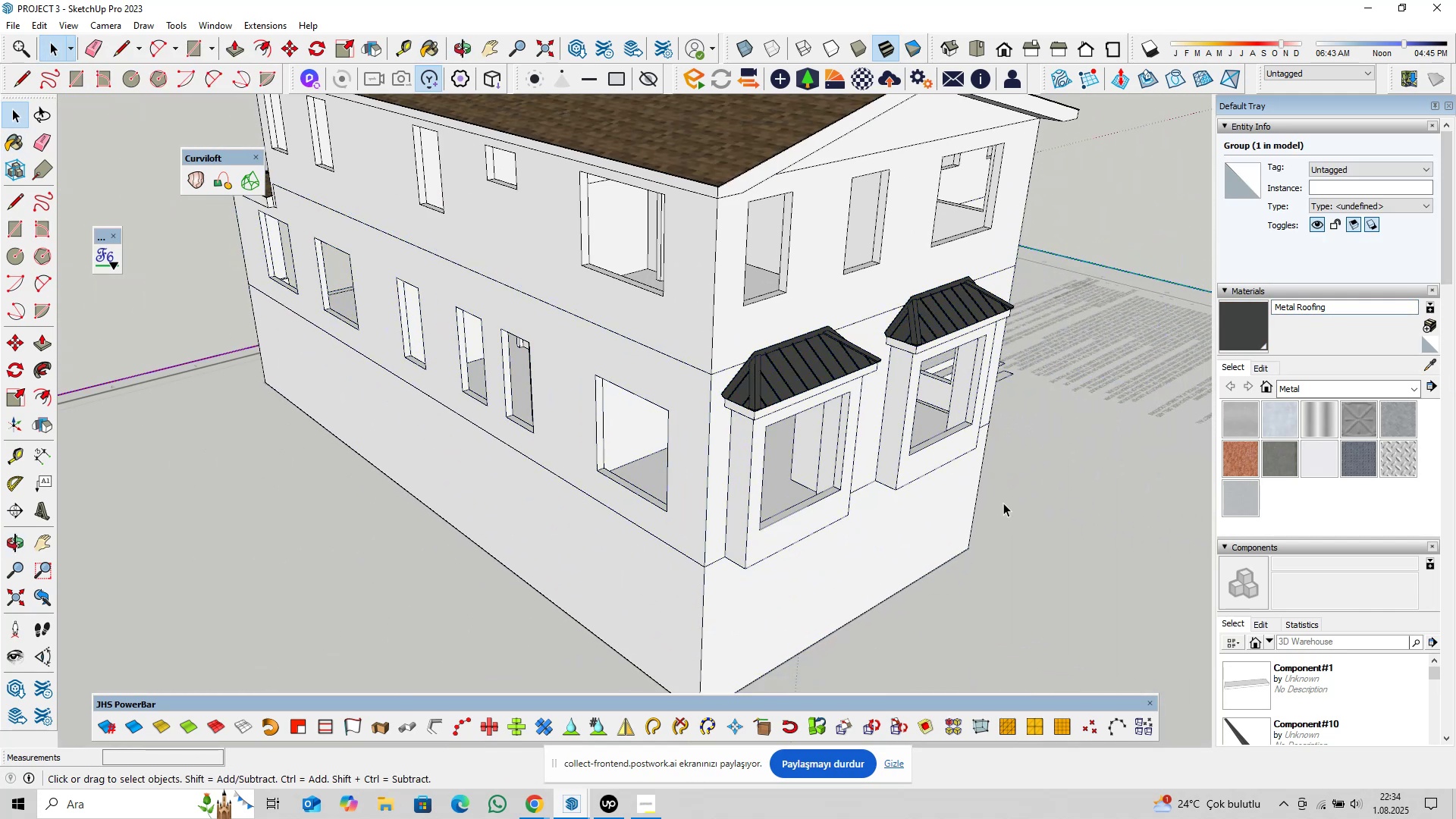 
scroll: coordinate [801, 431], scroll_direction: down, amount: 4.0
 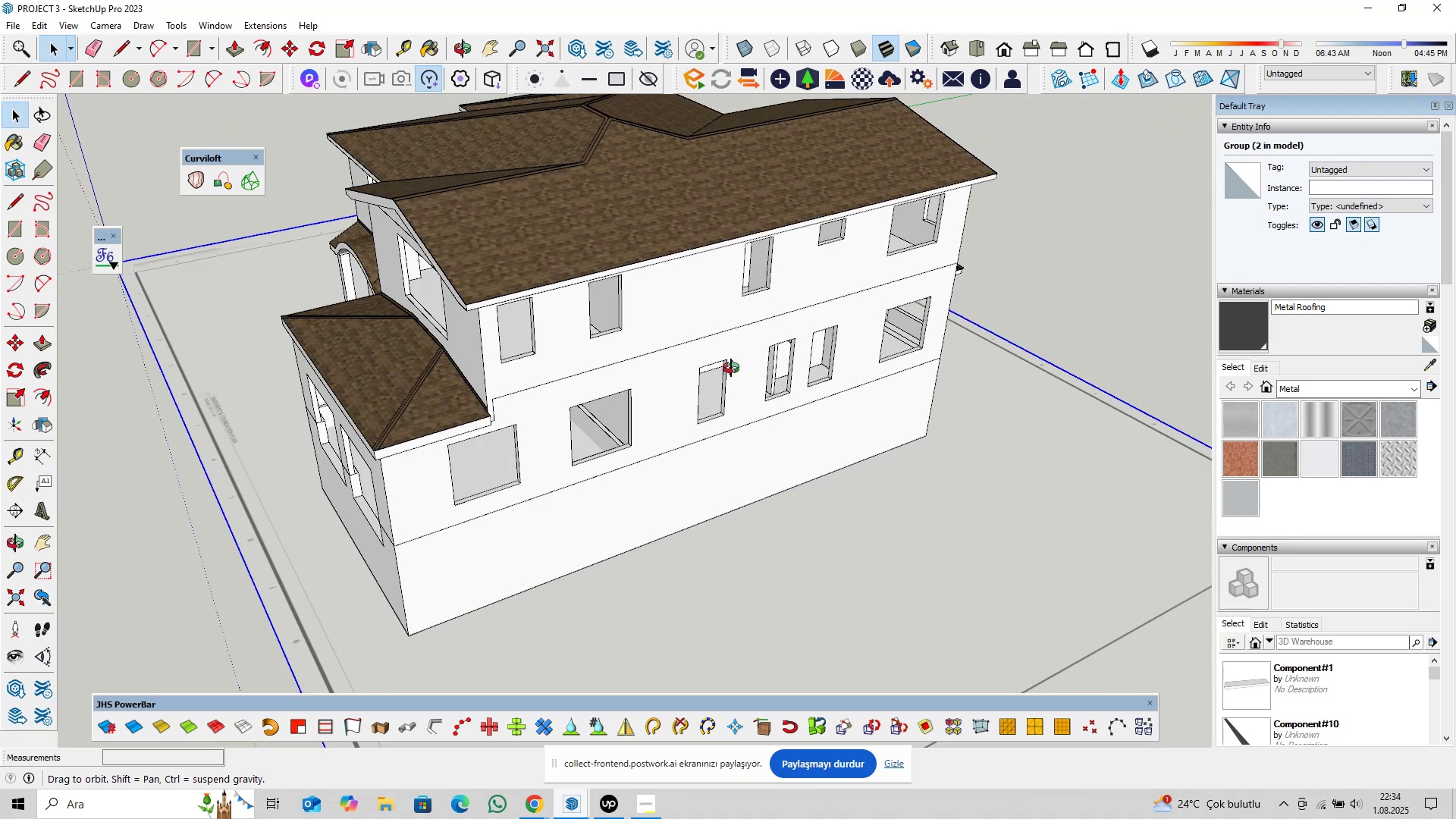 
left_click([1026, 259])
 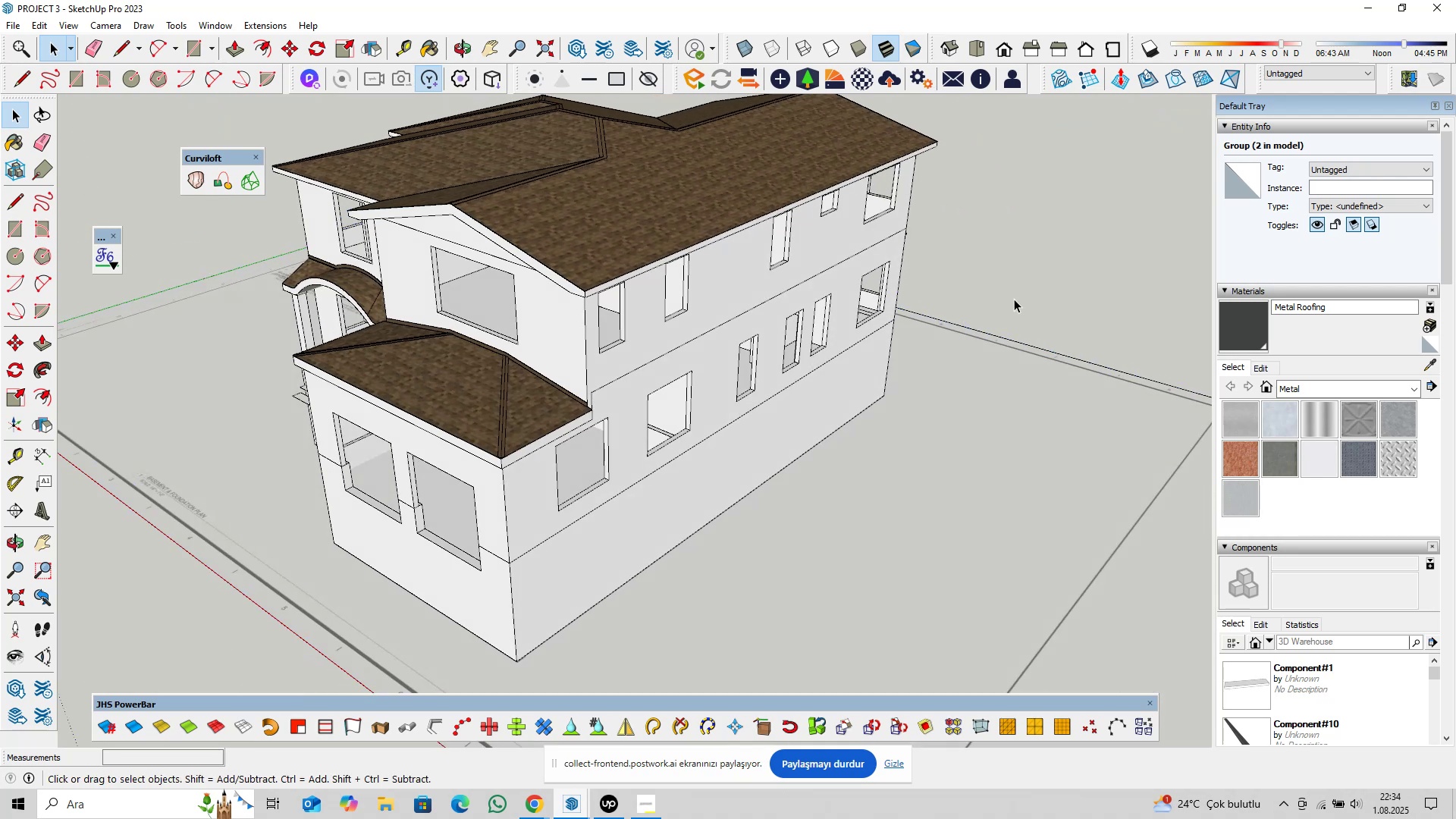 
scroll: coordinate [879, 357], scroll_direction: down, amount: 4.0
 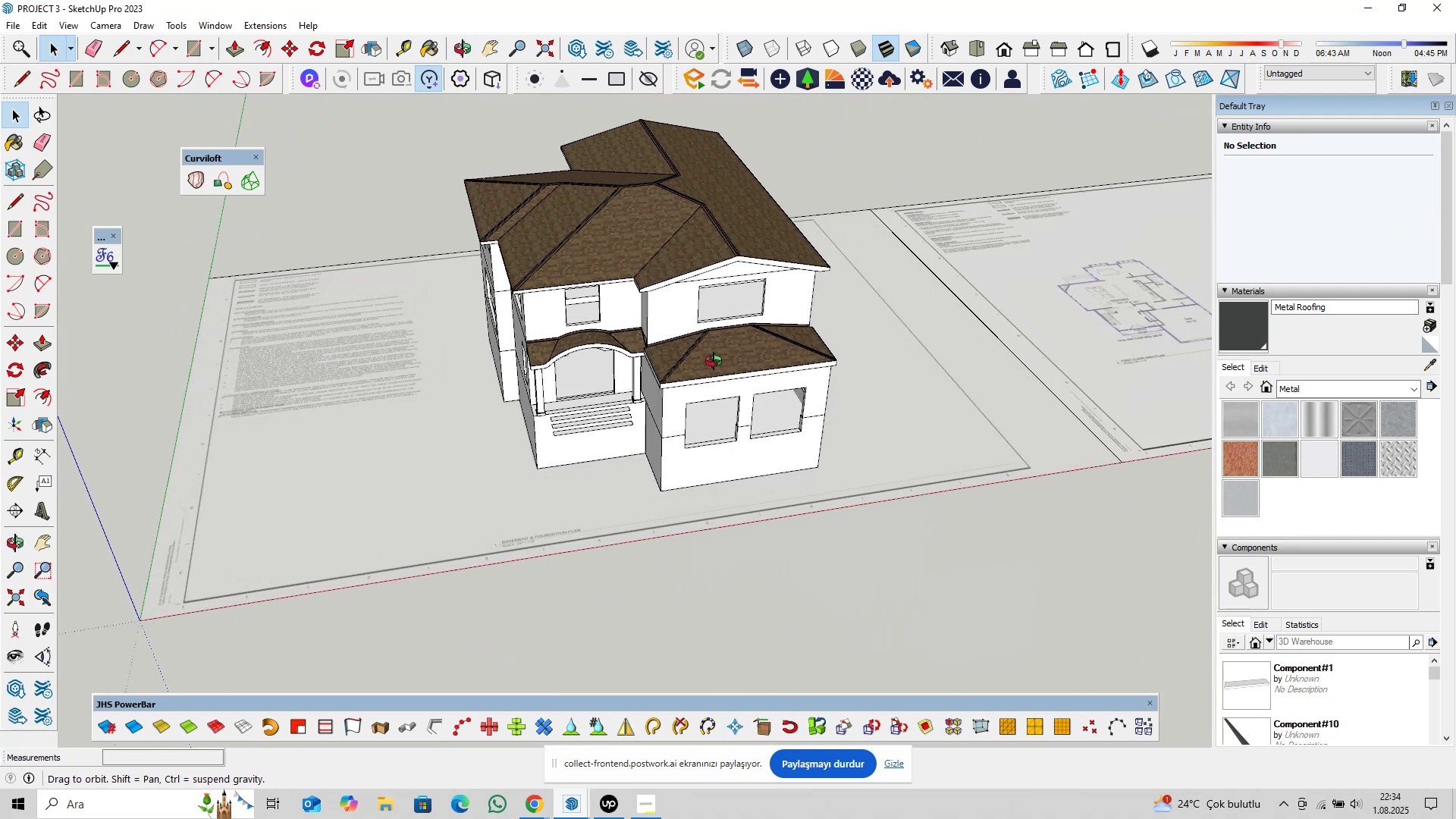 
scroll: coordinate [652, 330], scroll_direction: up, amount: 4.0
 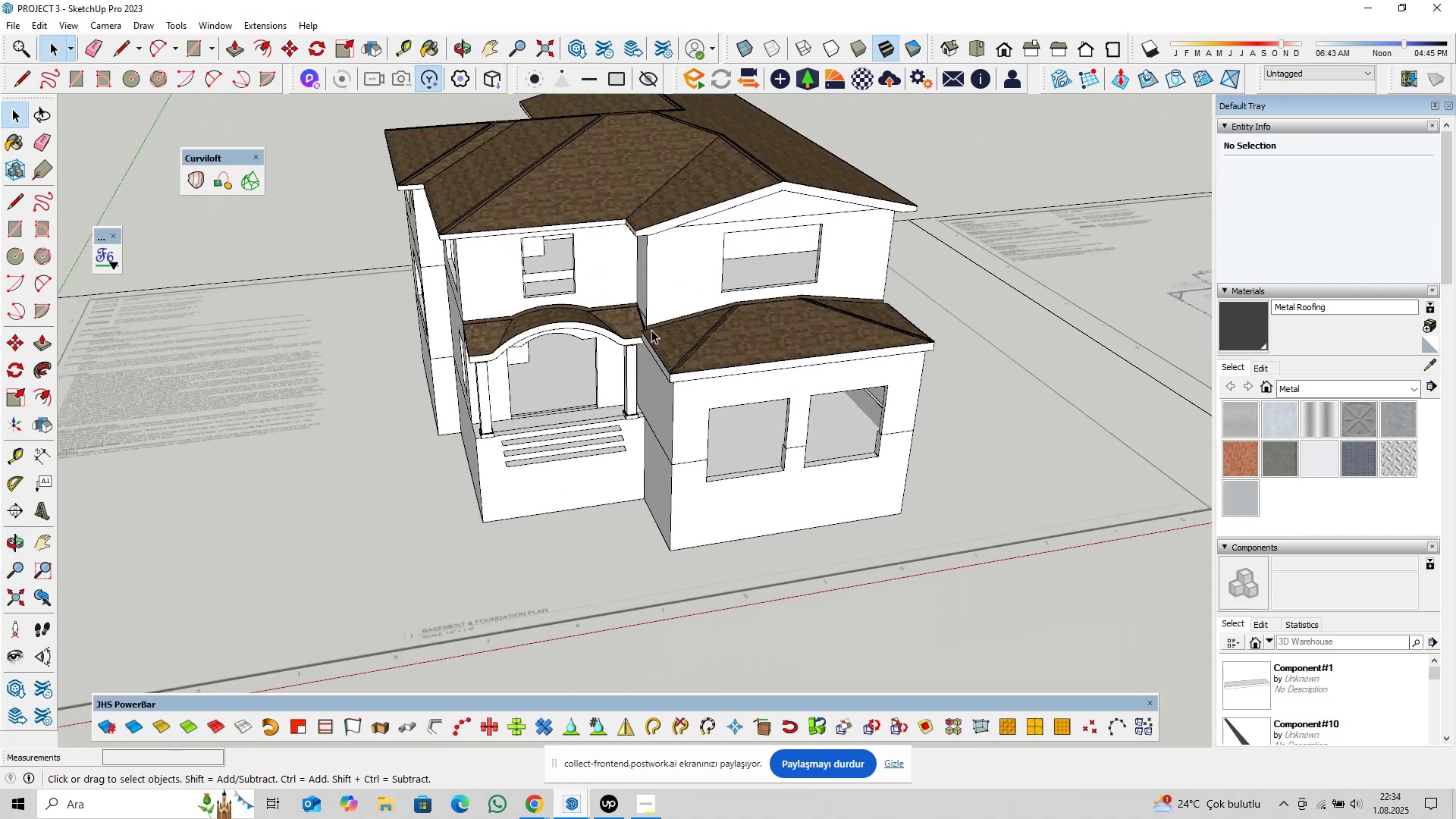 
hold_key(key=ControlLeft, duration=0.52)
 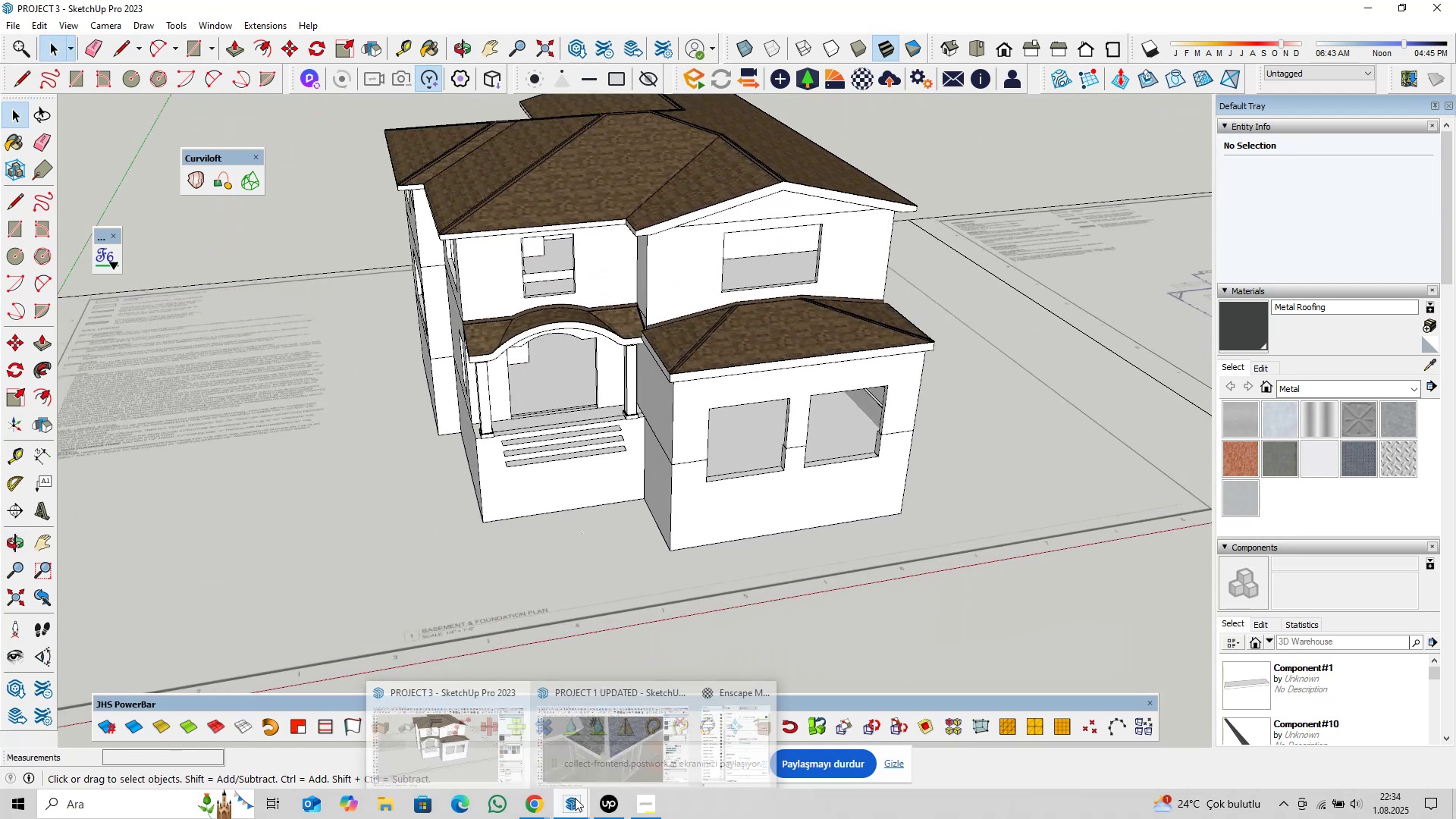 
left_click([598, 764])
 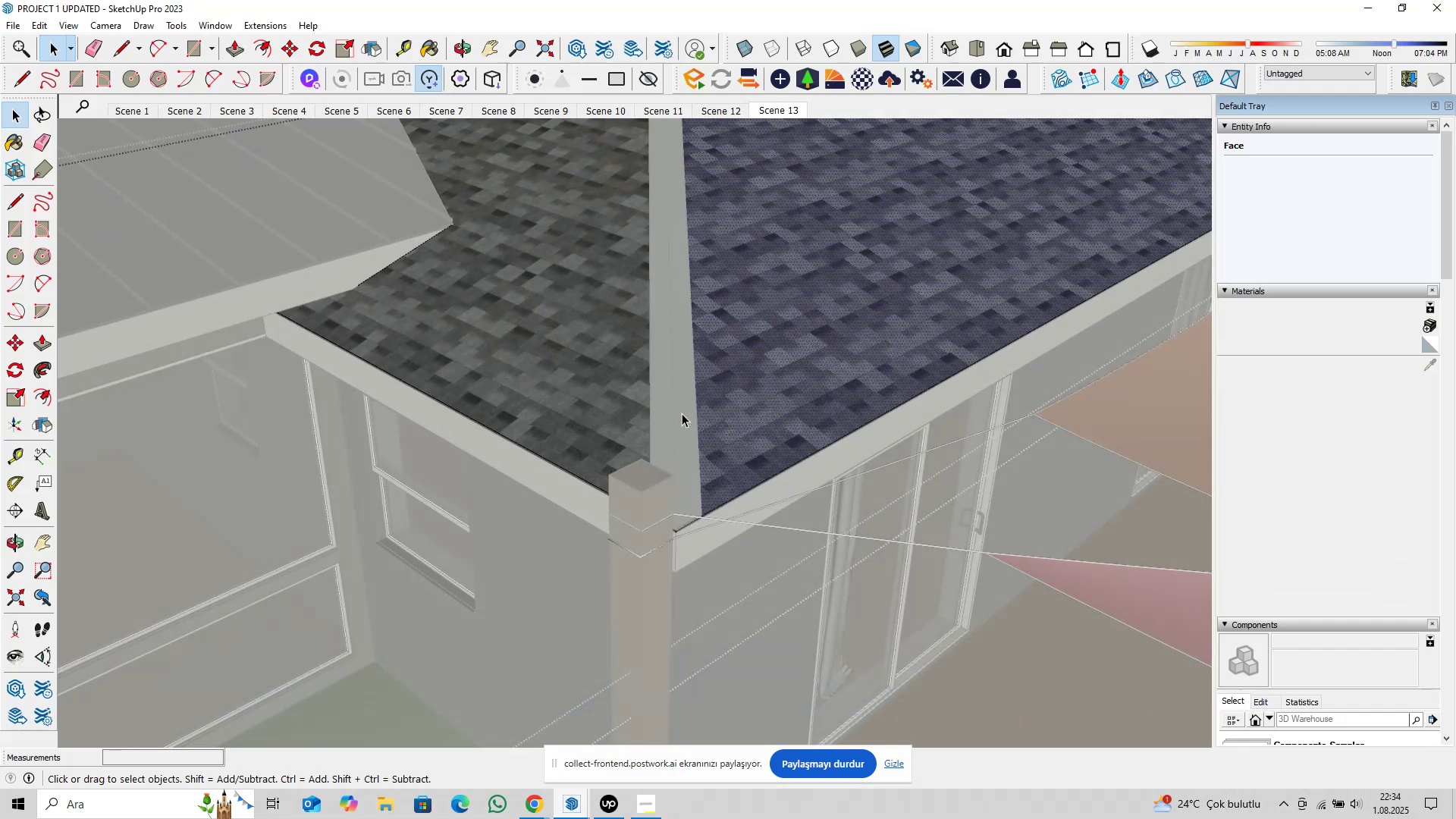 
scroll: coordinate [697, 416], scroll_direction: down, amount: 5.0
 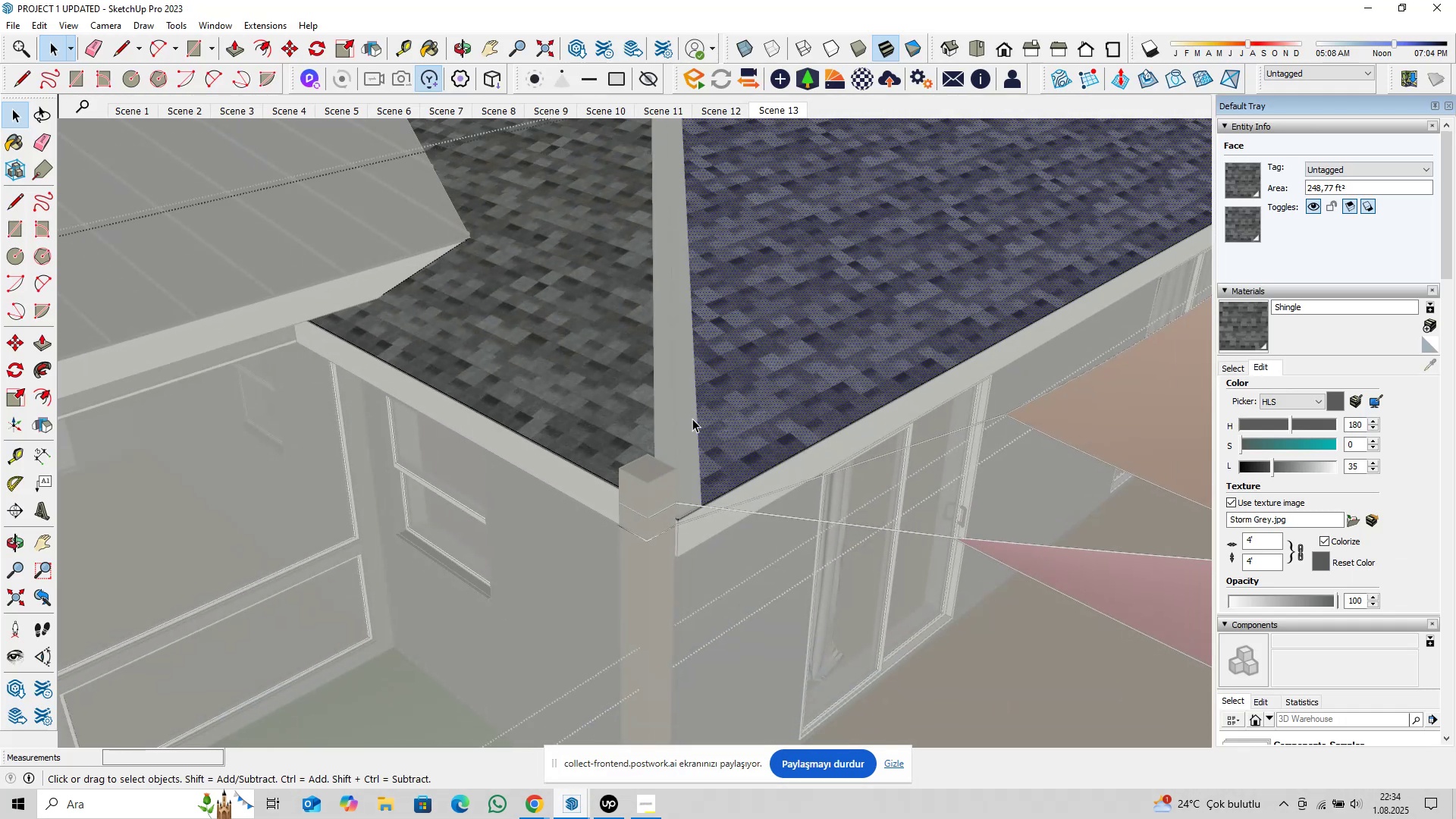 
key(Escape)
 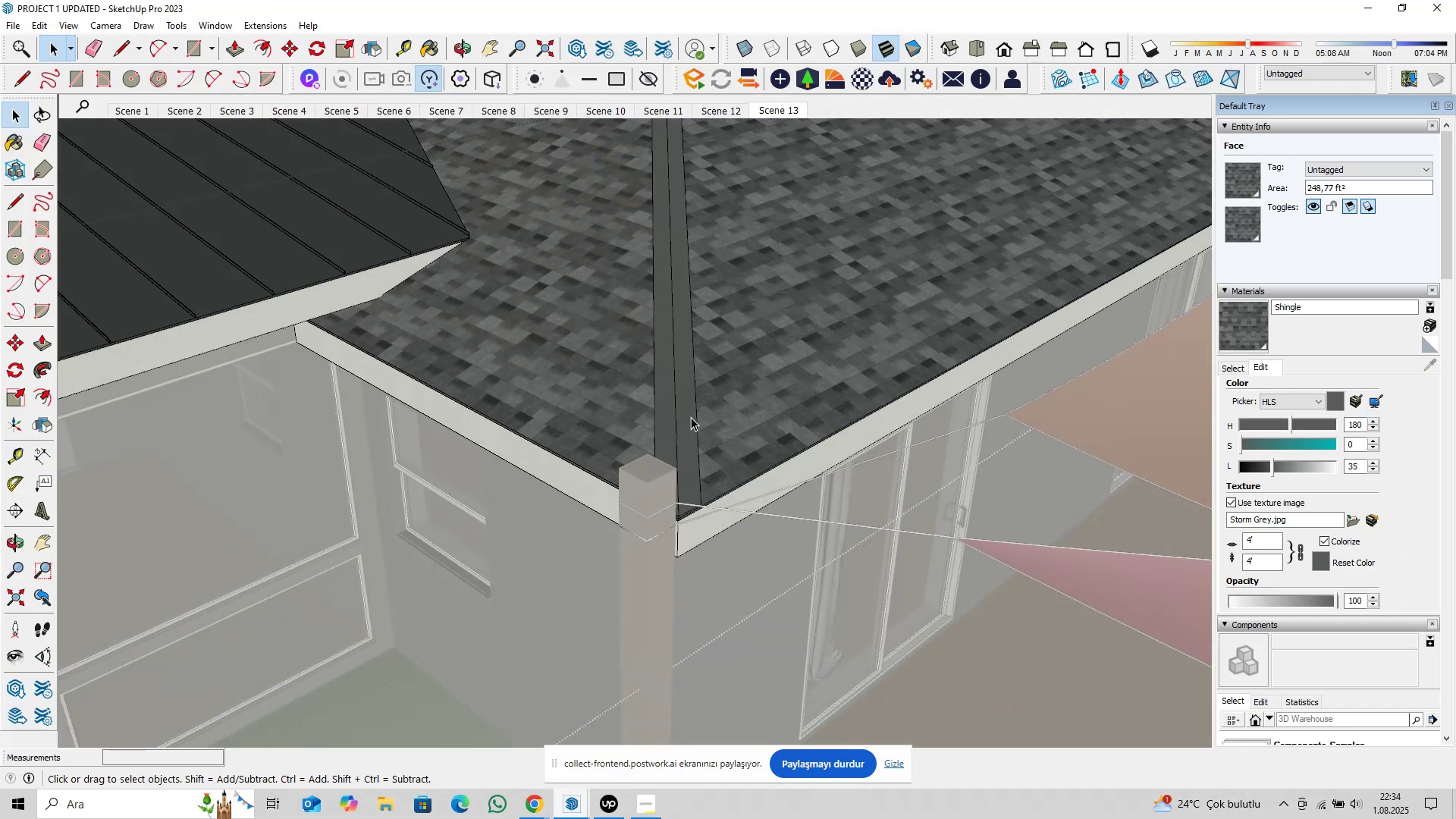 
key(Escape)
 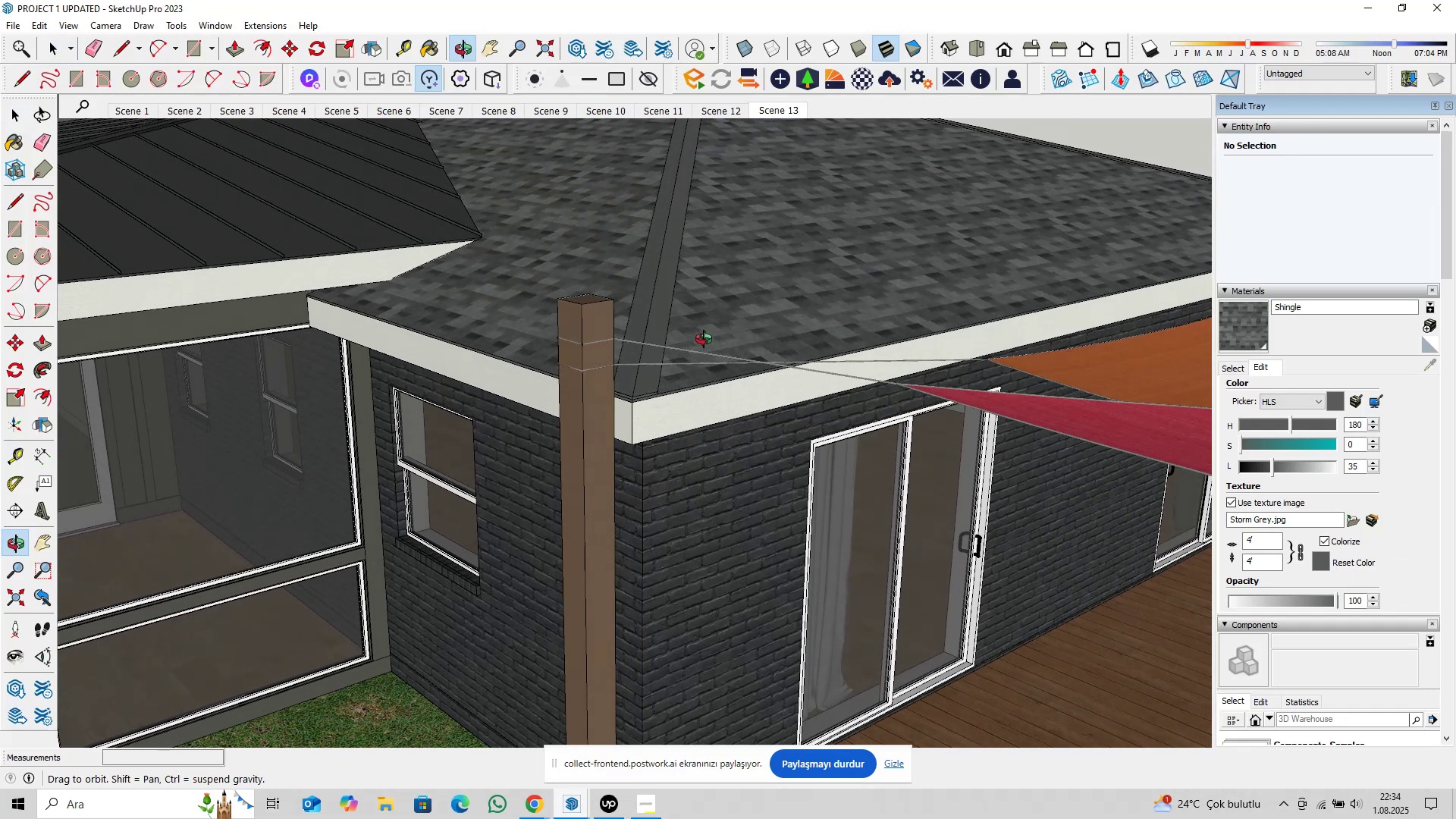 
scroll: coordinate [723, 337], scroll_direction: down, amount: 1.0
 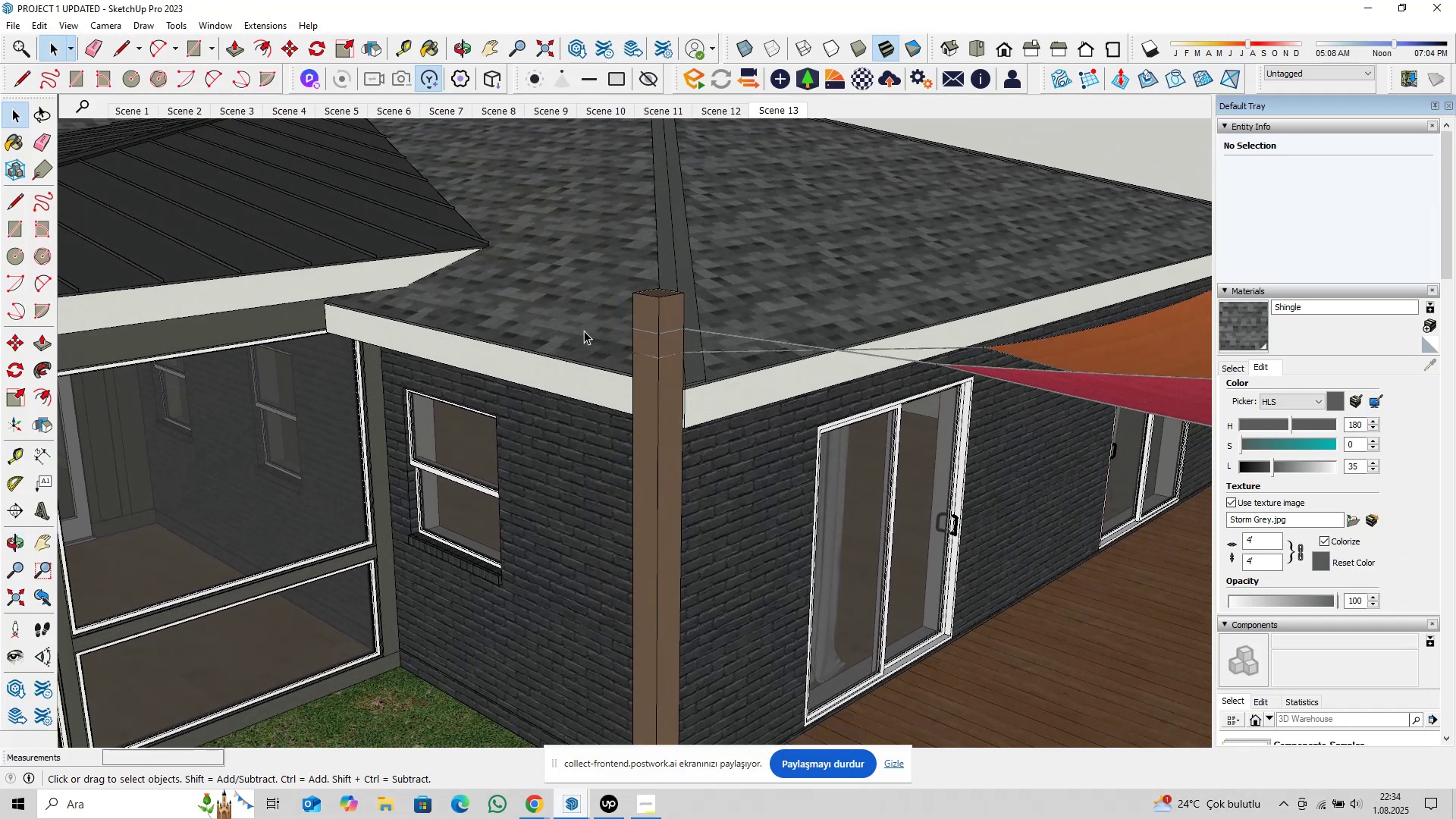 
hold_key(key=ShiftLeft, duration=0.54)
 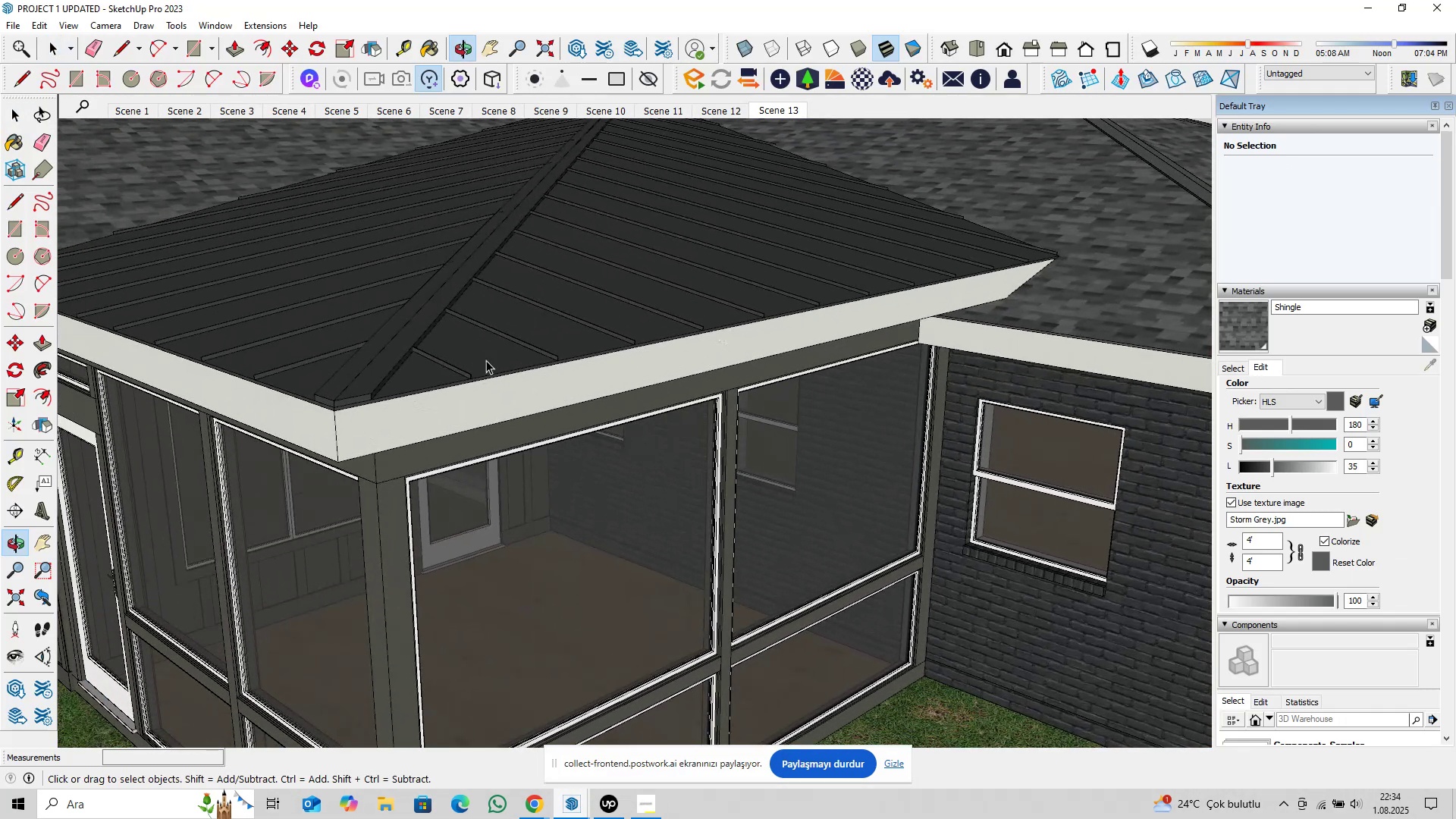 
key(Shift+ShiftLeft)
 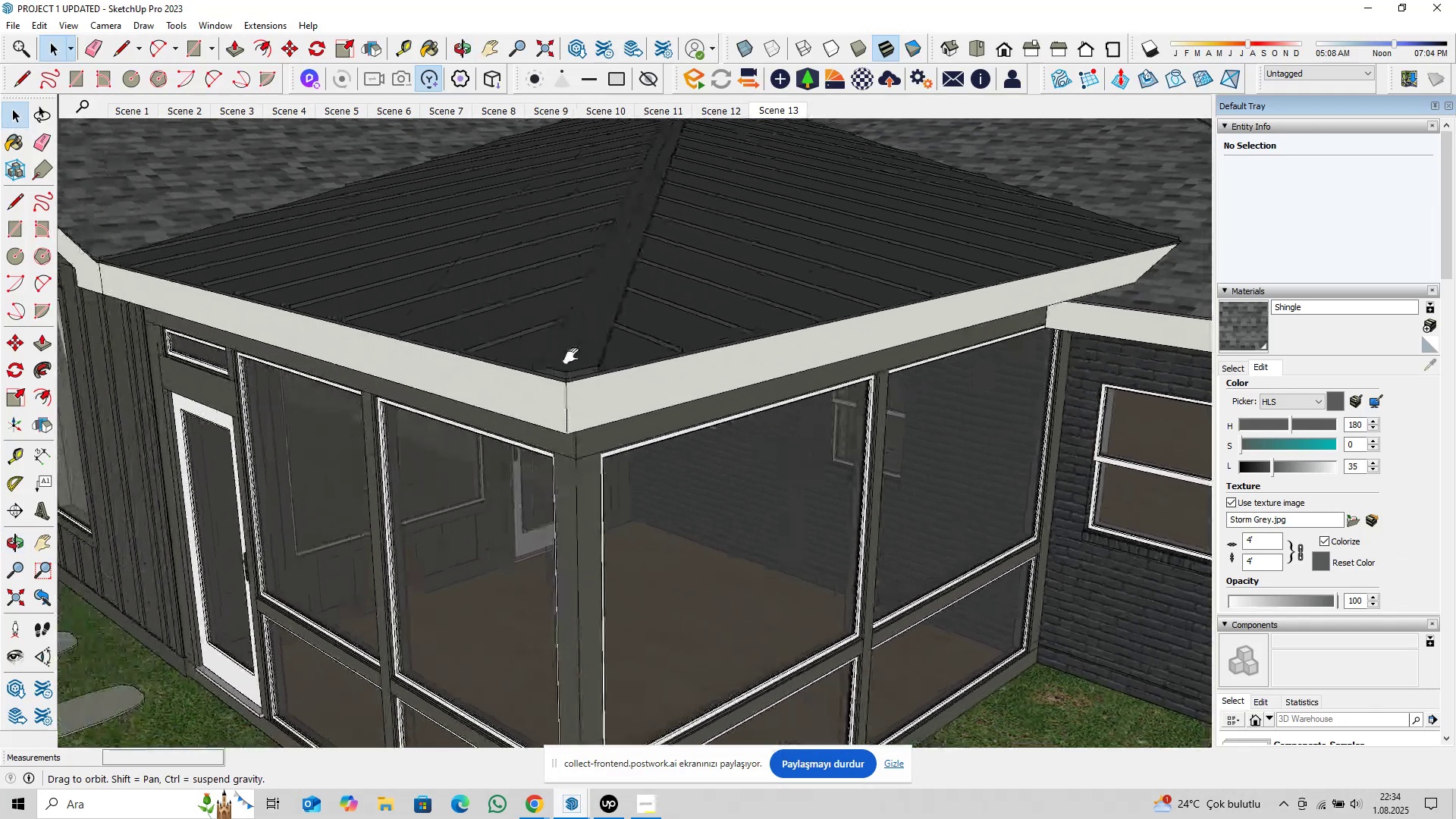 
scroll: coordinate [588, 428], scroll_direction: up, amount: 8.0
 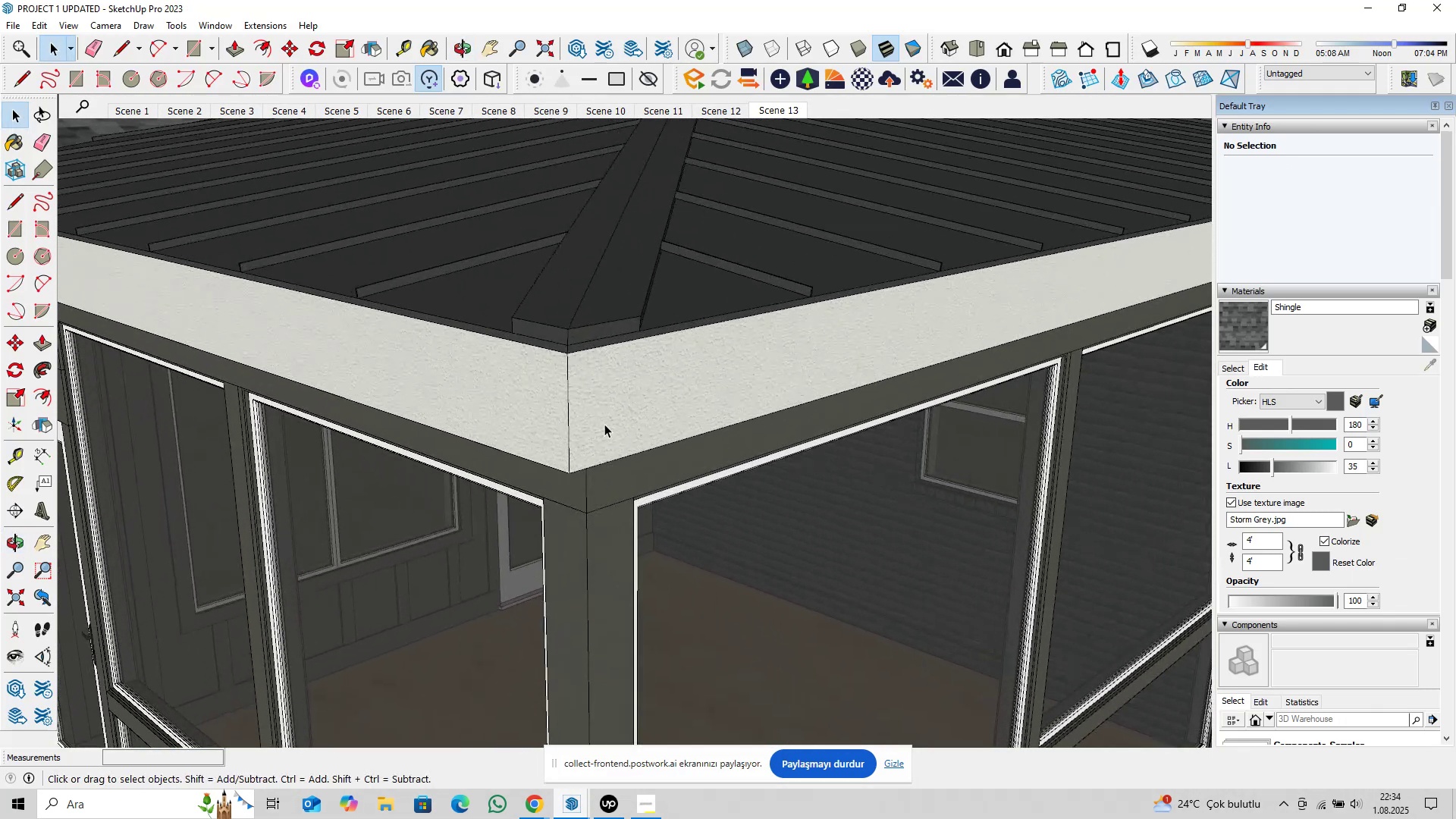 
double_click([604, 424])
 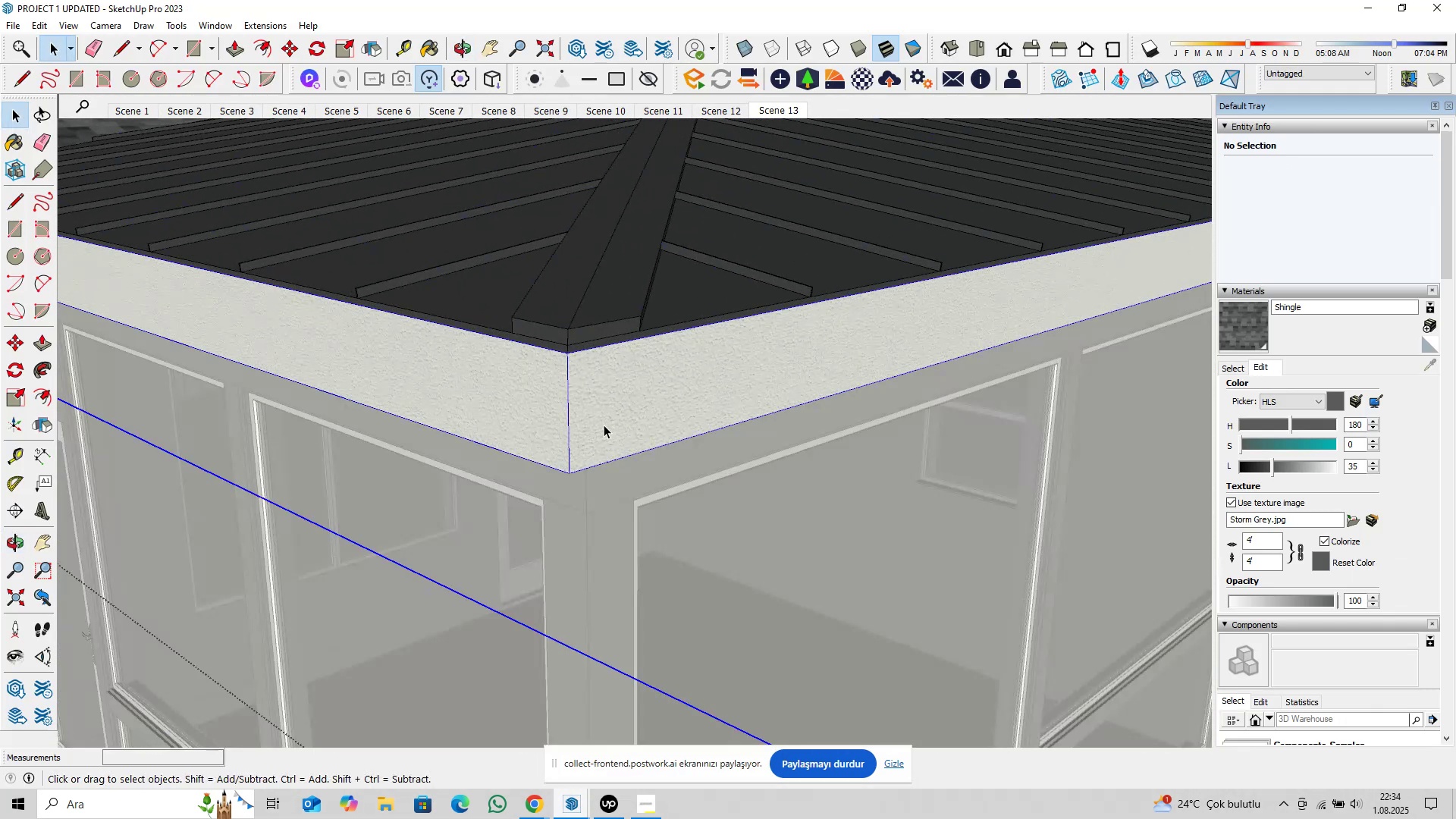 
triple_click([604, 425])
 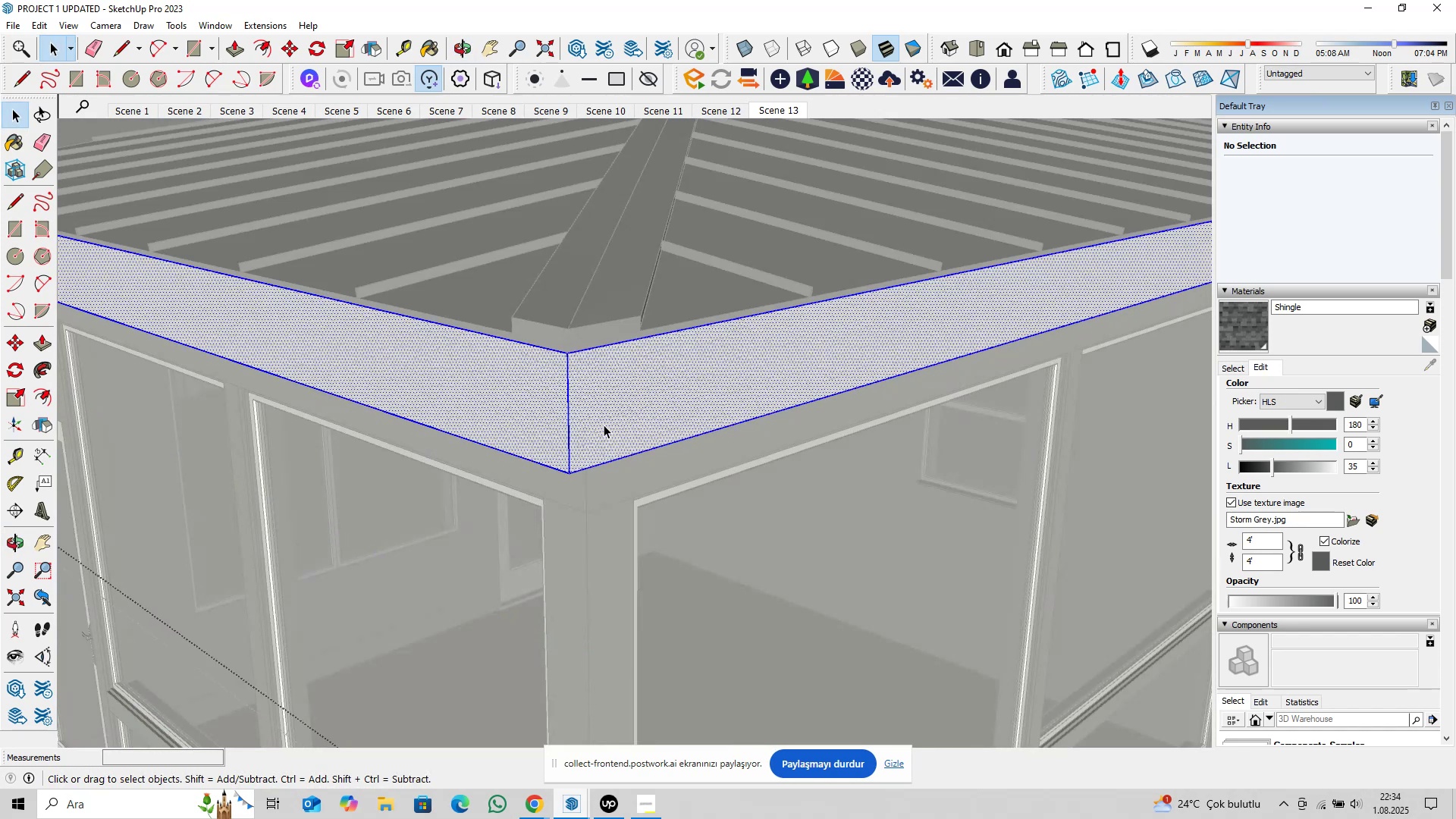 
triple_click([604, 425])
 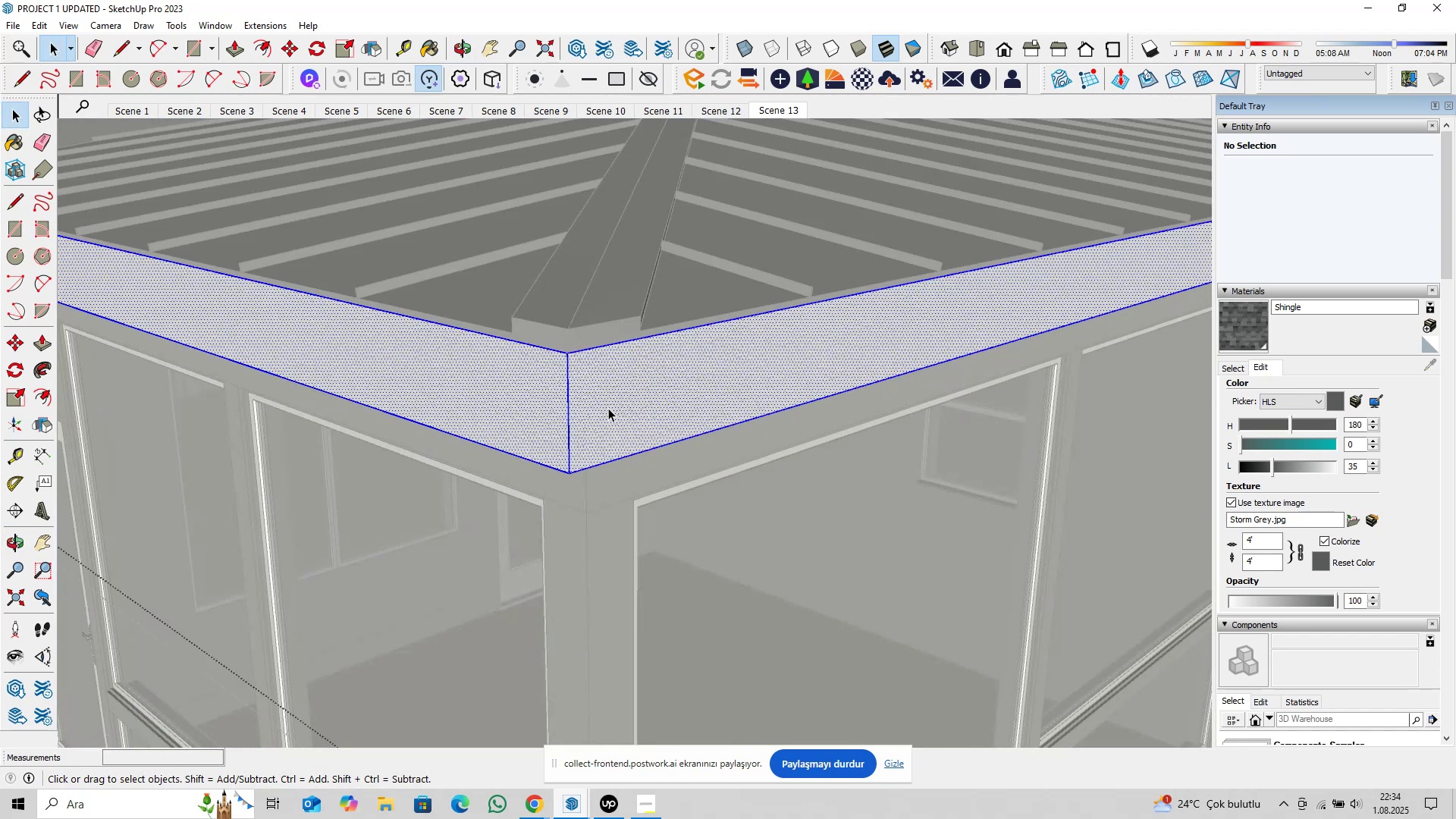 
triple_click([608, 408])
 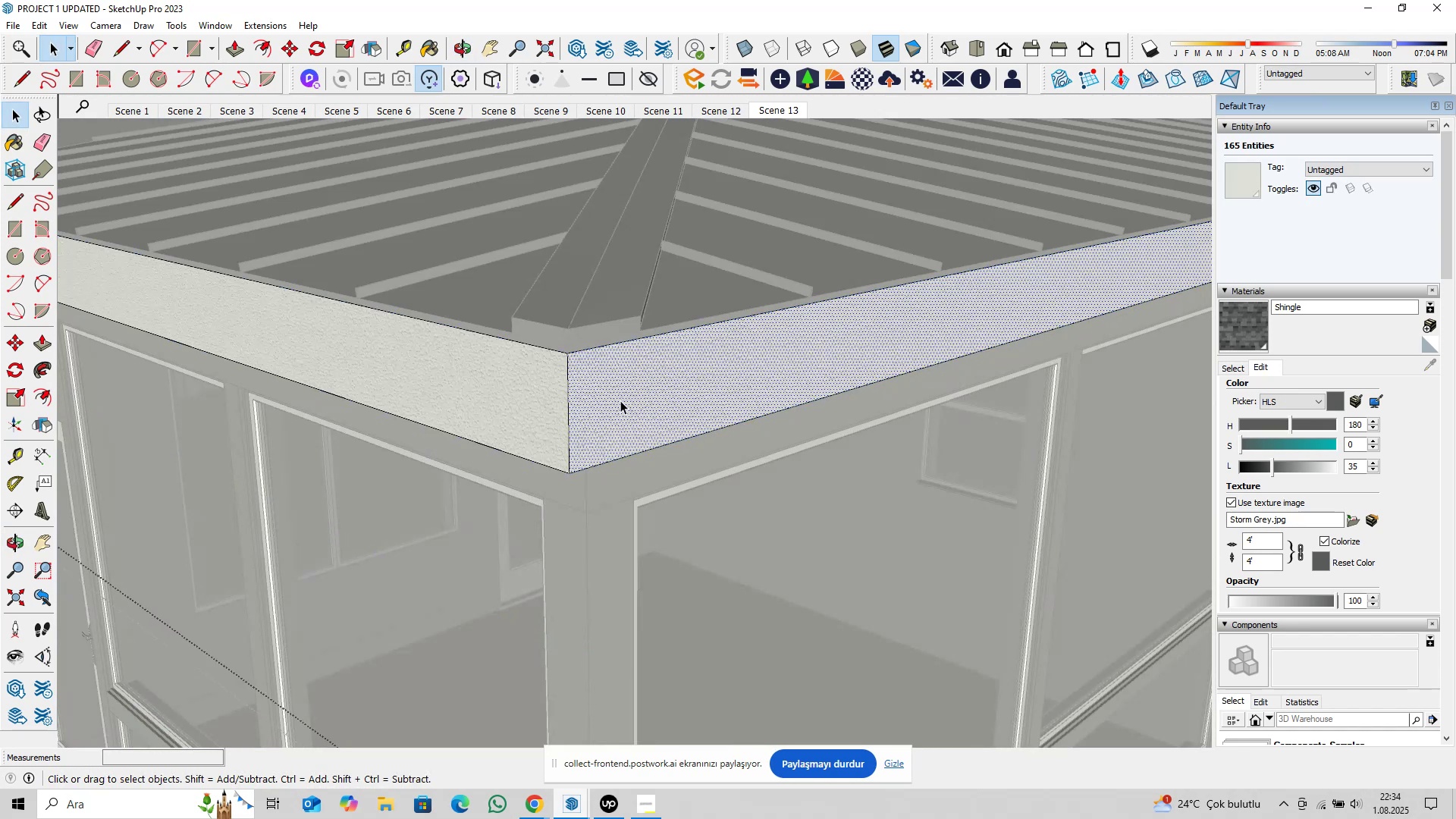 
key(Control+C)
 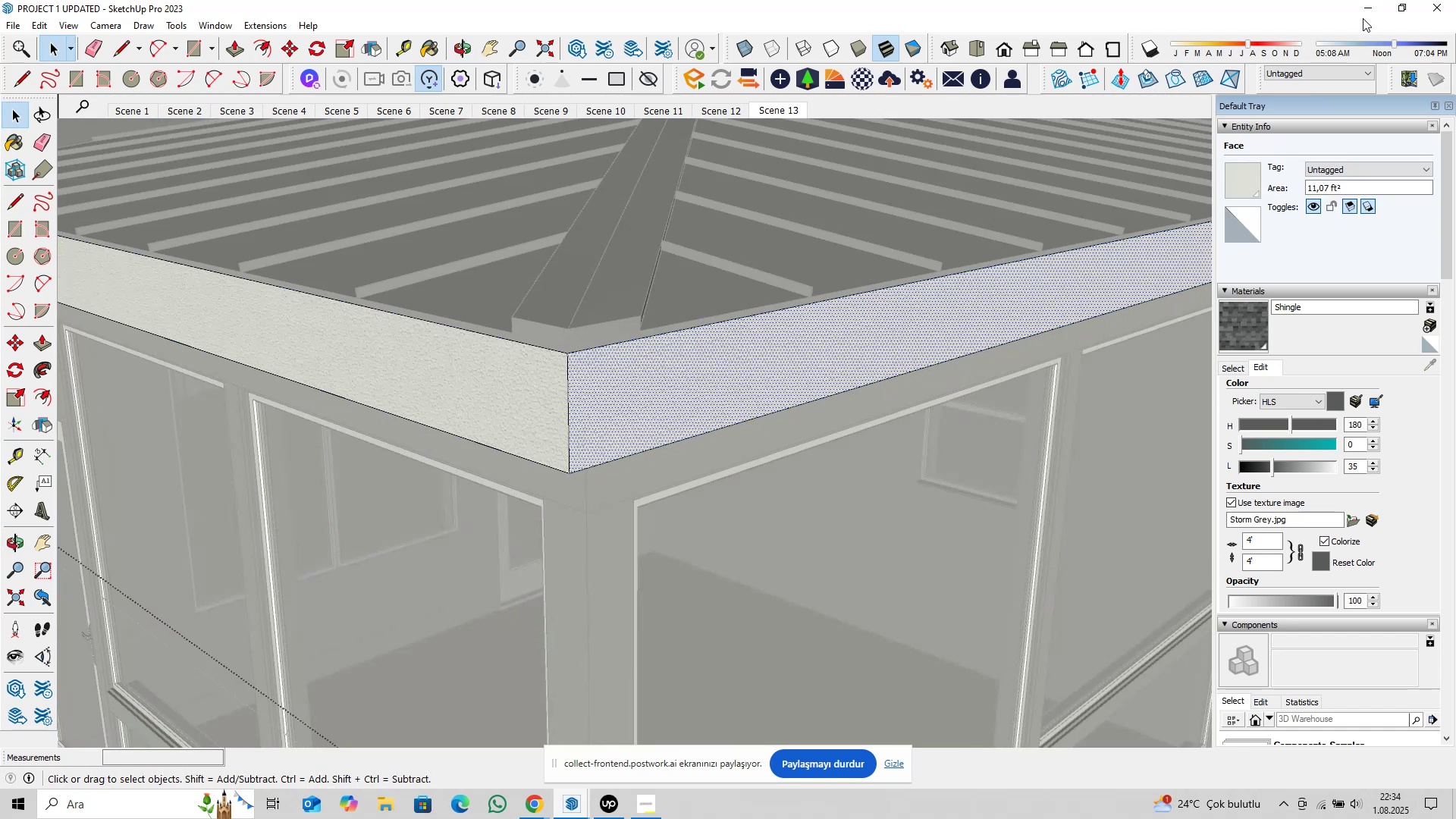 
left_click([1366, 10])
 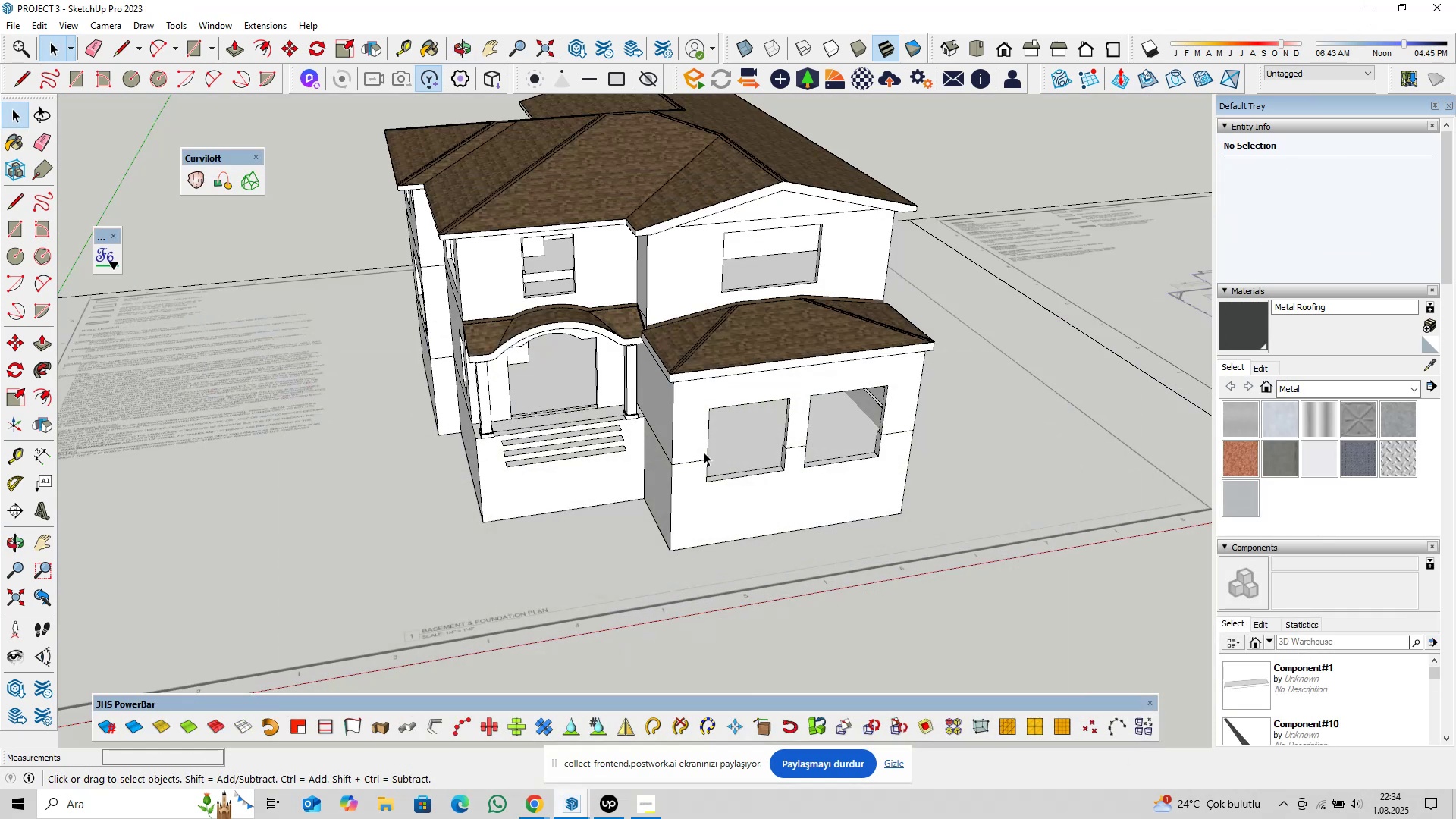 
scroll: coordinate [696, 436], scroll_direction: down, amount: 5.0
 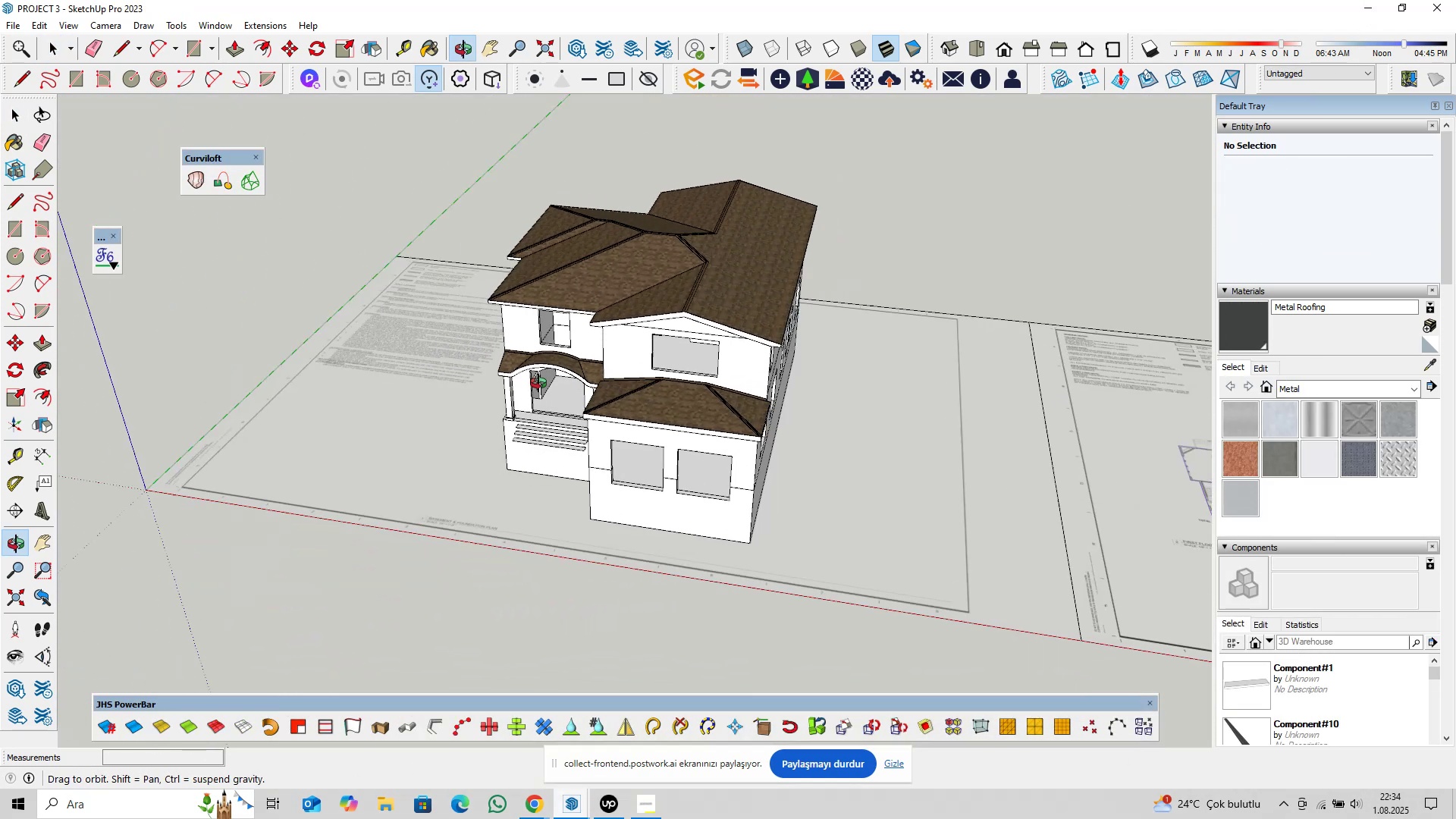 
key(Shift+ShiftLeft)
 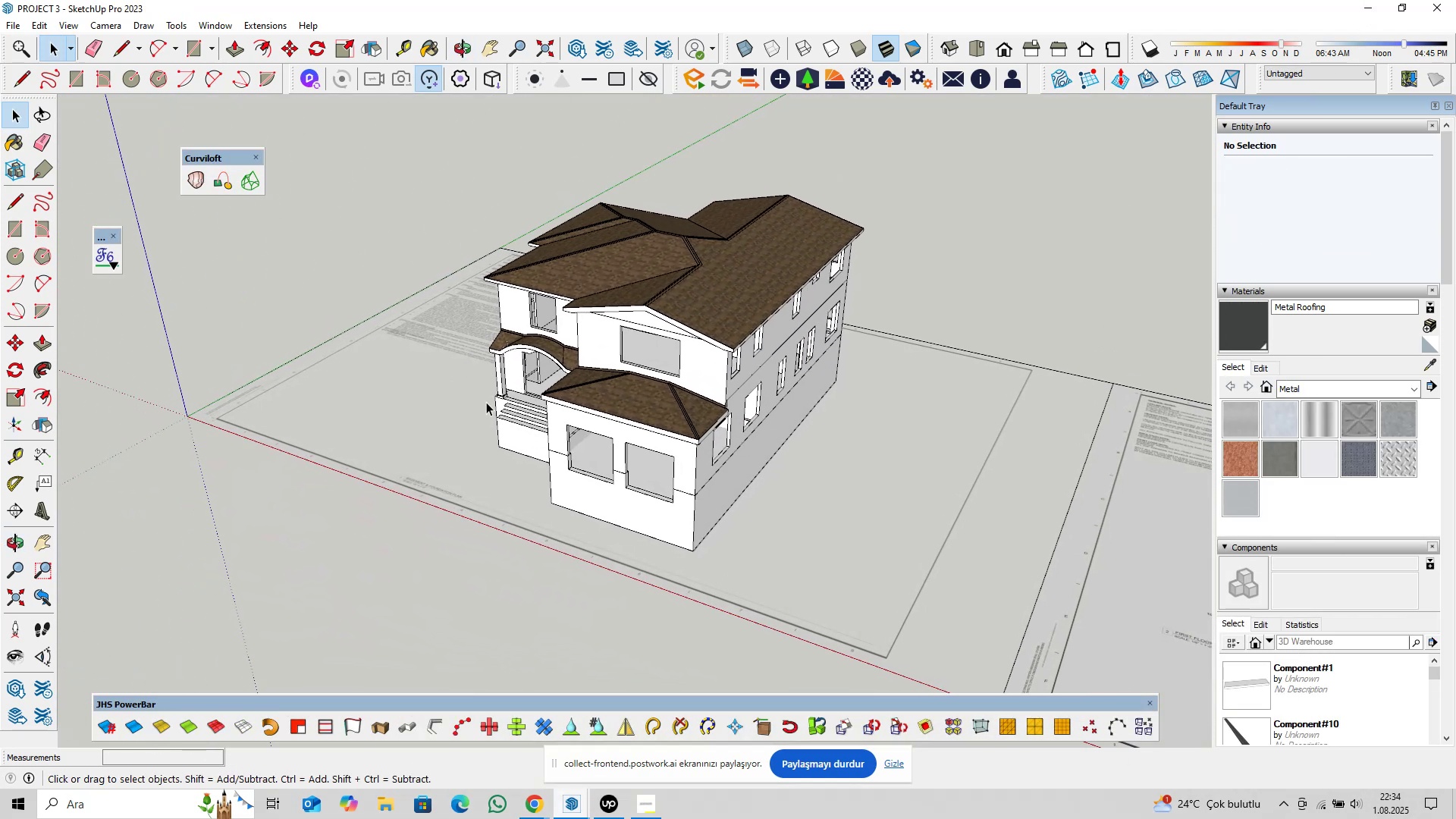 
key(Control+V)
 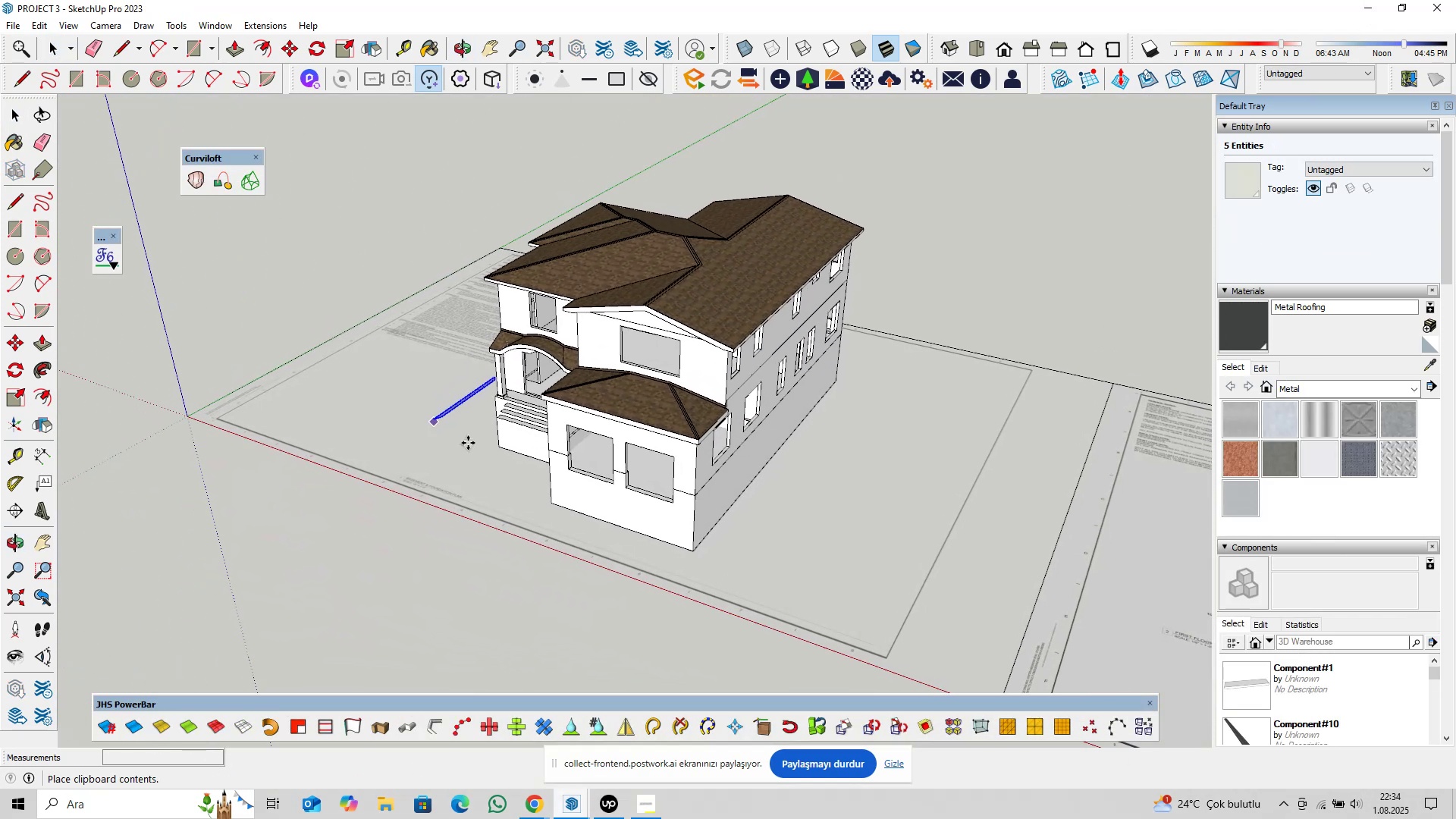 
scroll: coordinate [868, 587], scroll_direction: up, amount: 4.0
 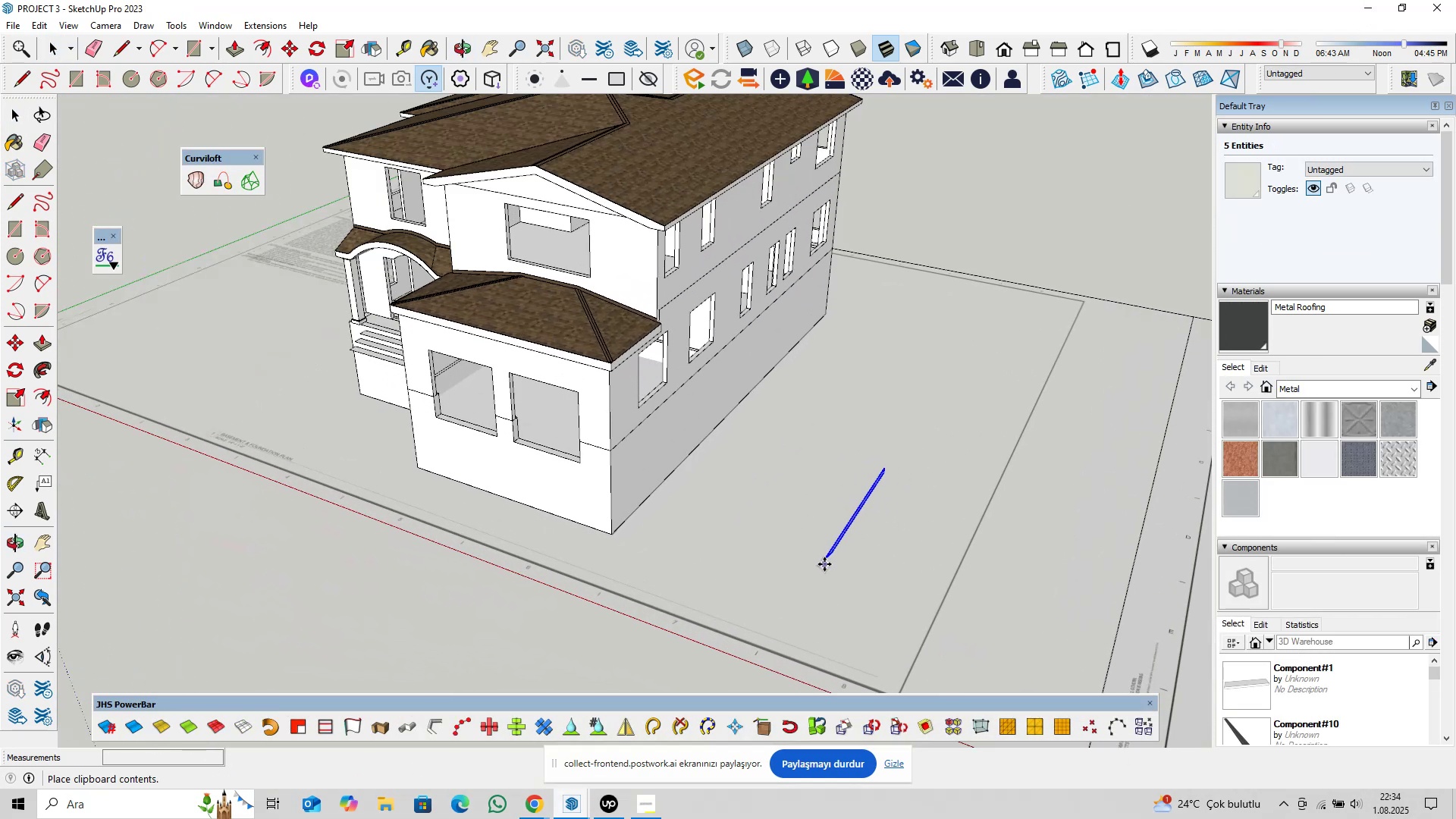 
left_click([823, 563])
 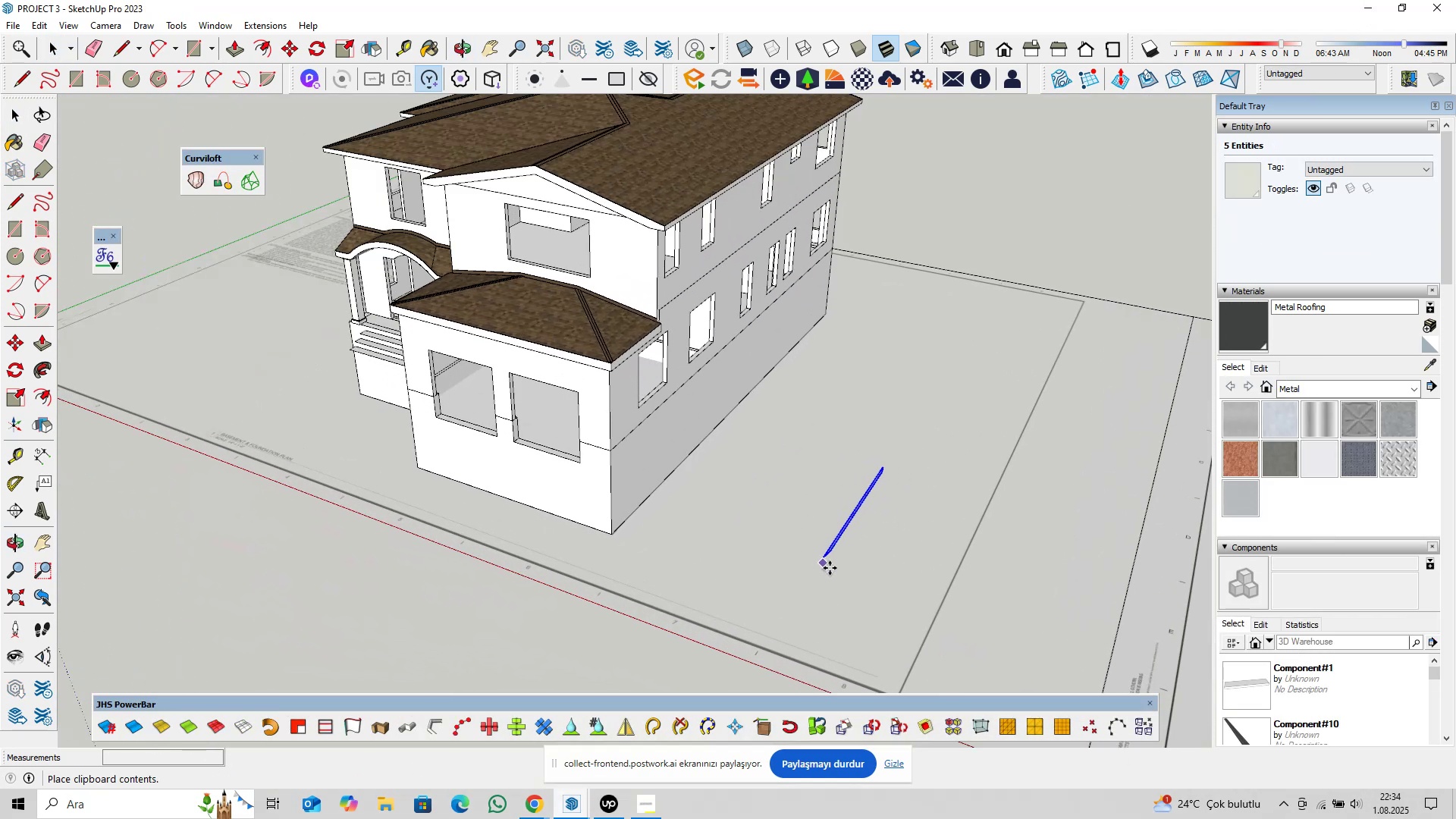 
key(Space)
 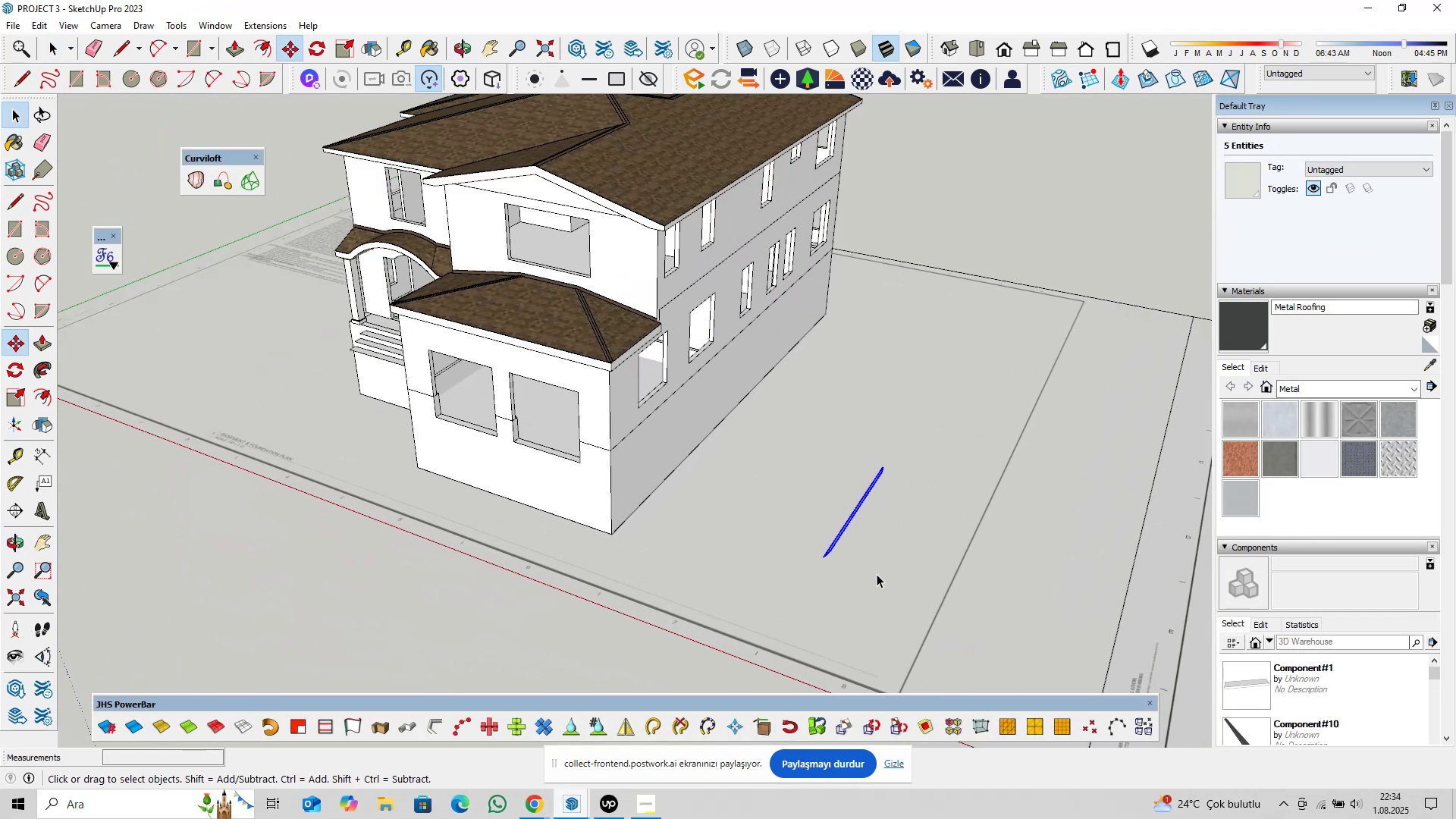 
scroll: coordinate [781, 529], scroll_direction: up, amount: 22.0
 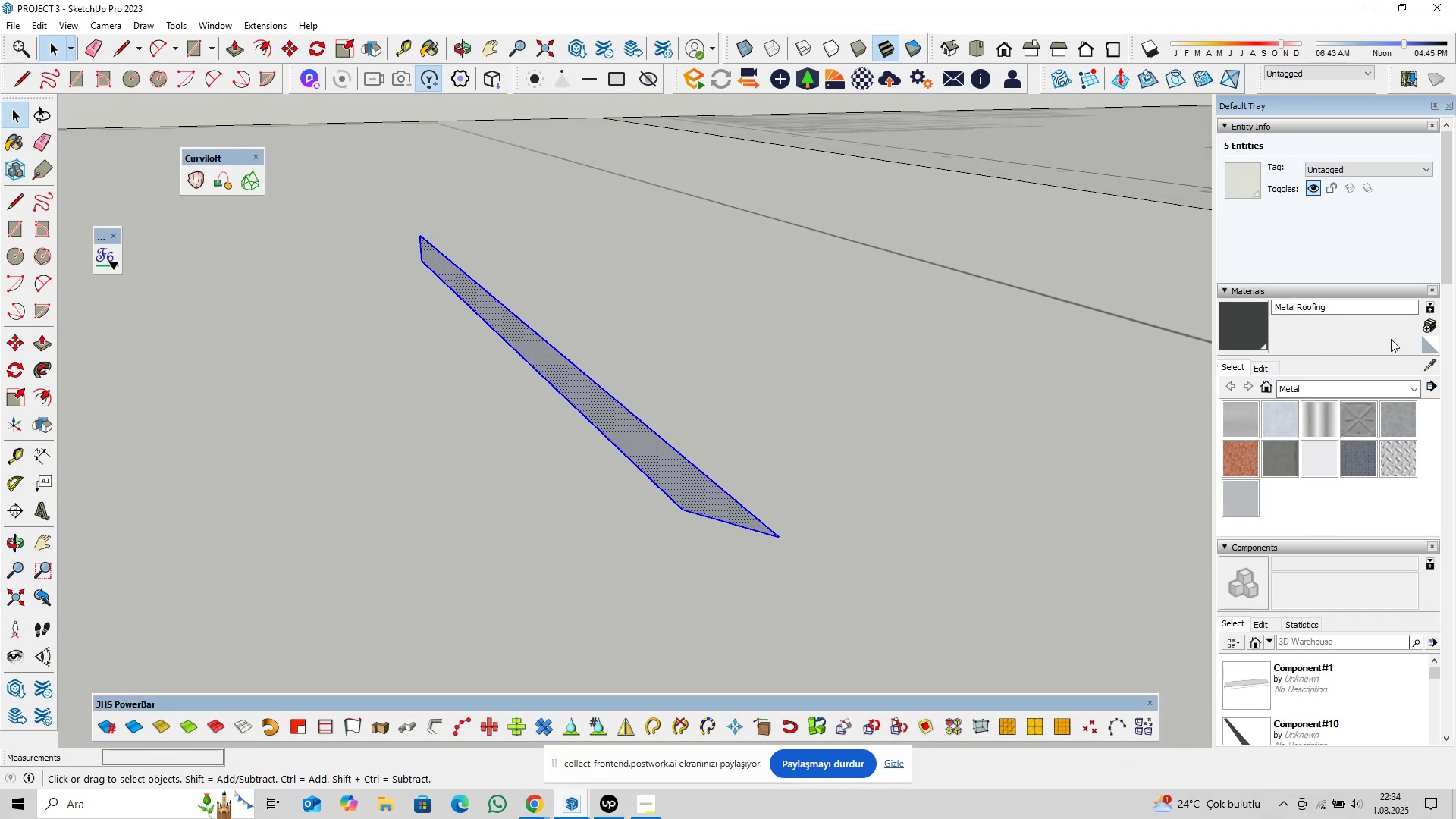 
left_click([1431, 360])
 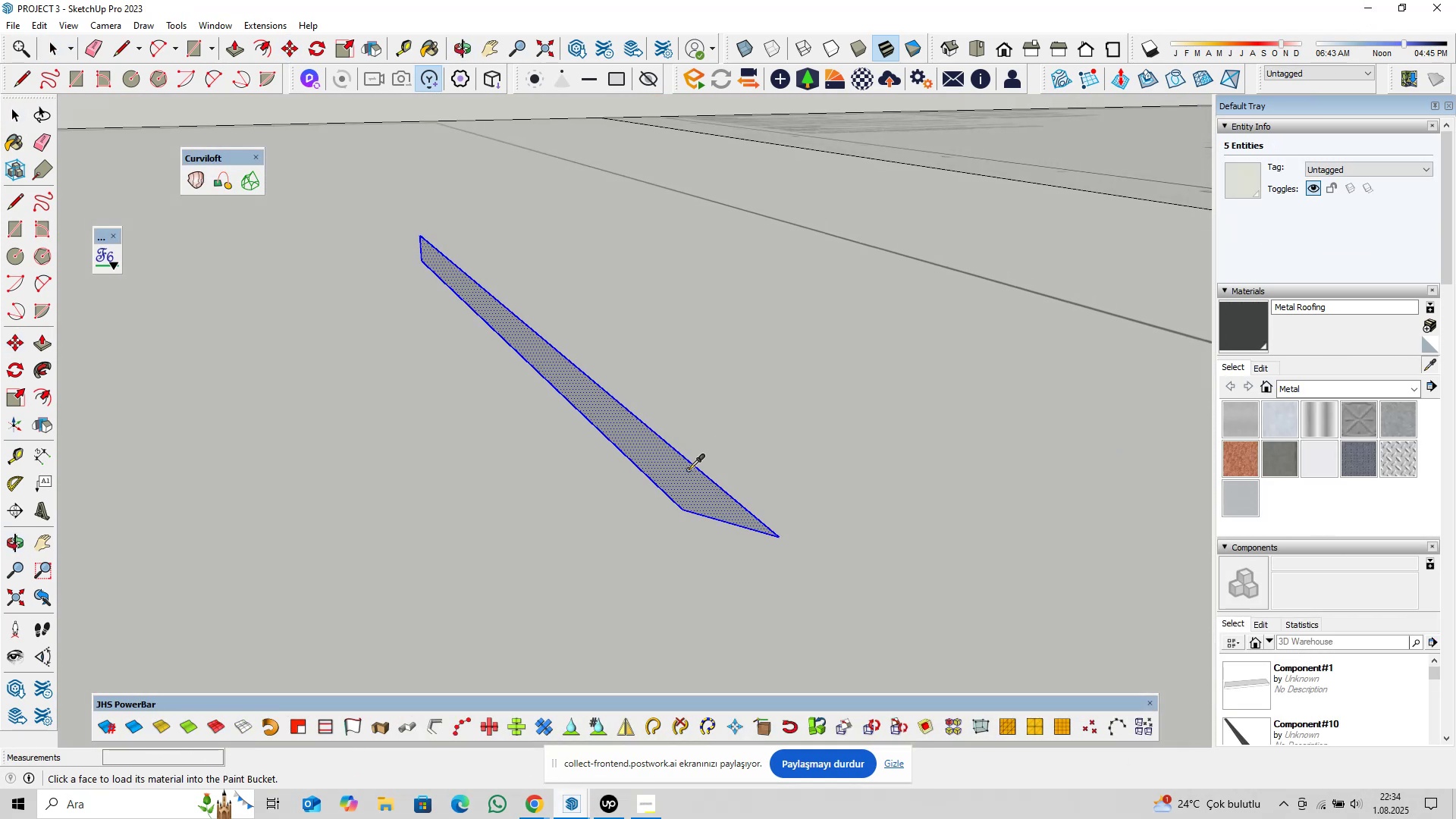 
left_click([682, 478])
 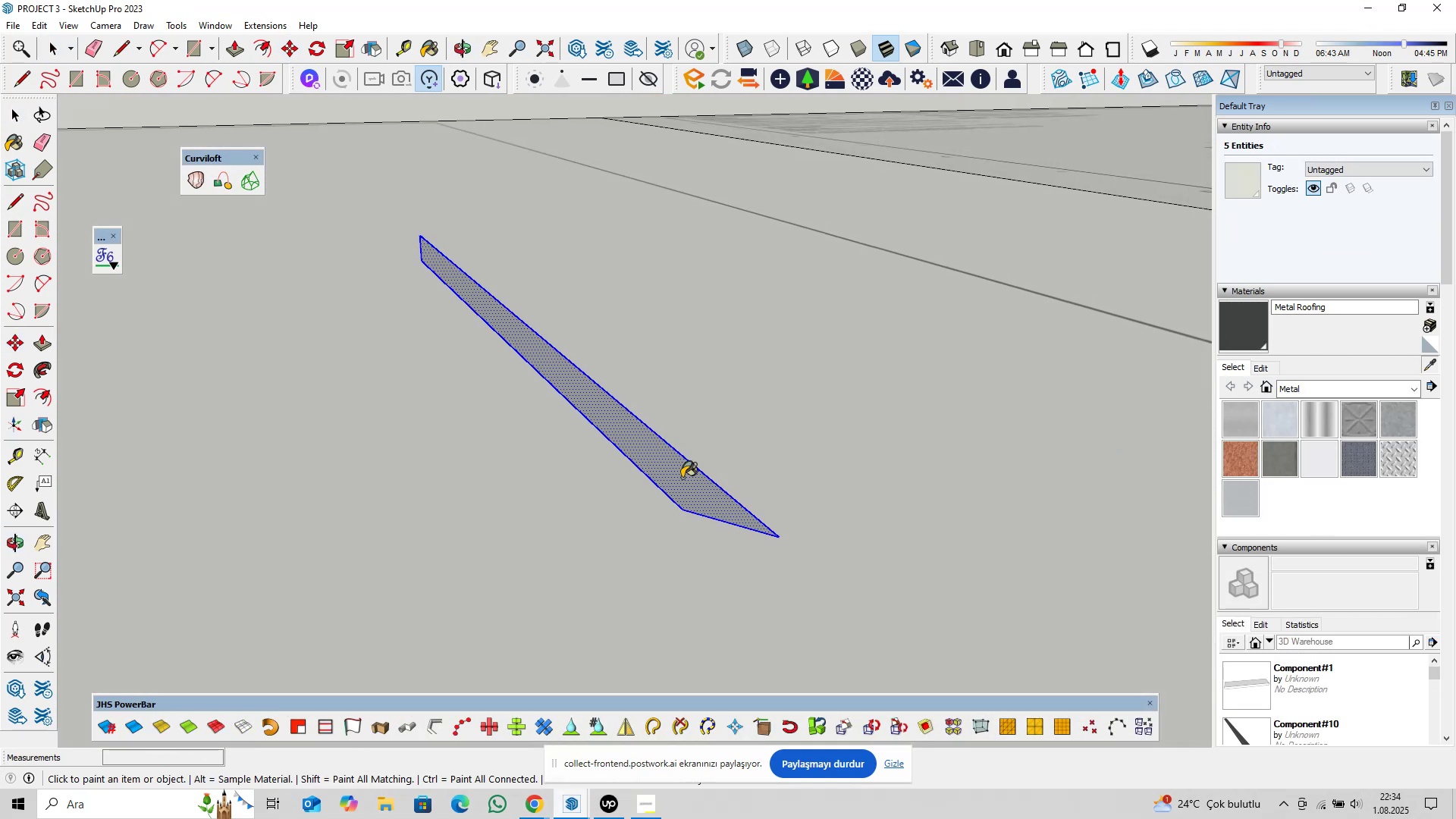 
key(Space)
 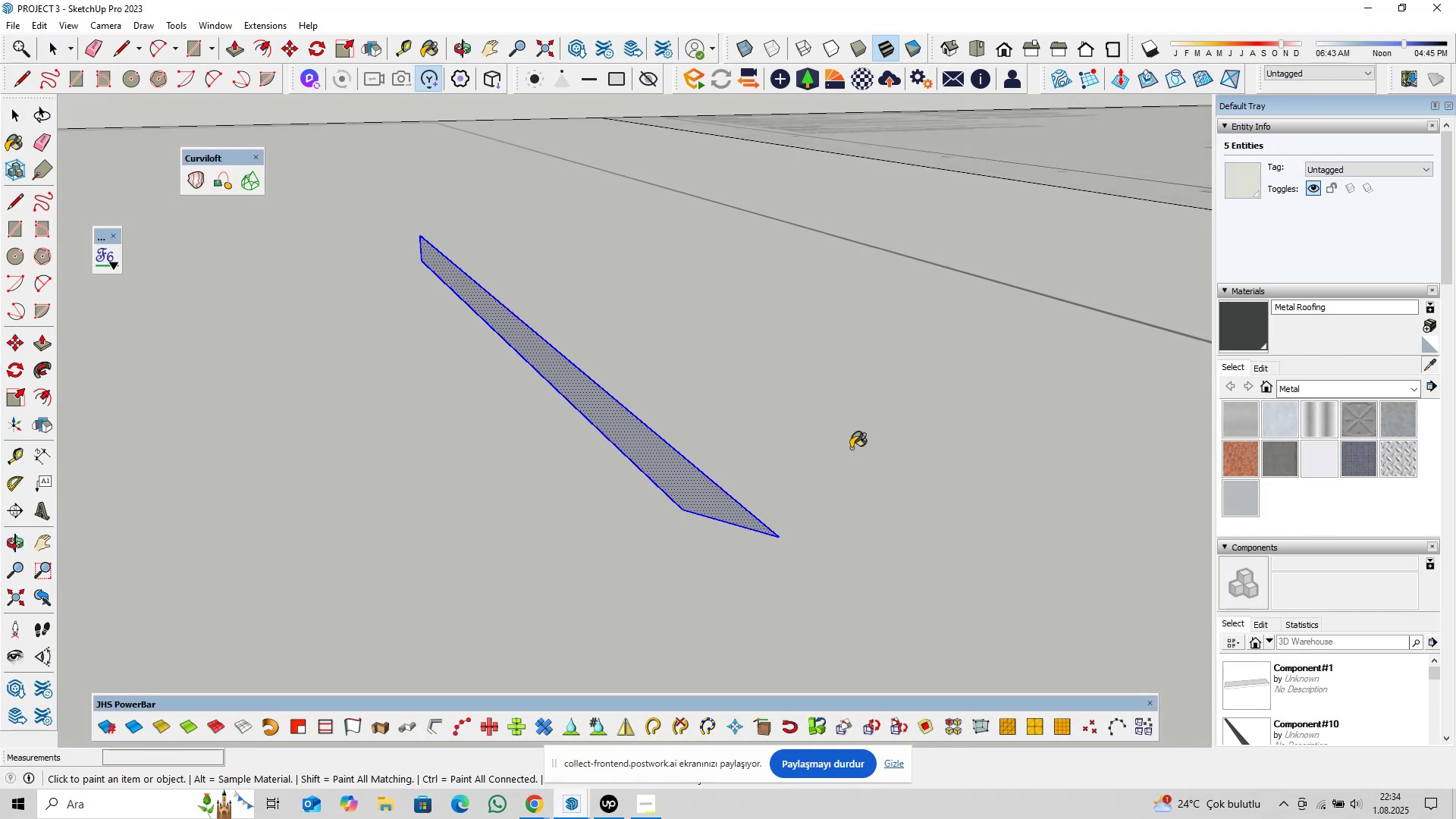 
scroll: coordinate [880, 455], scroll_direction: down, amount: 20.0
 